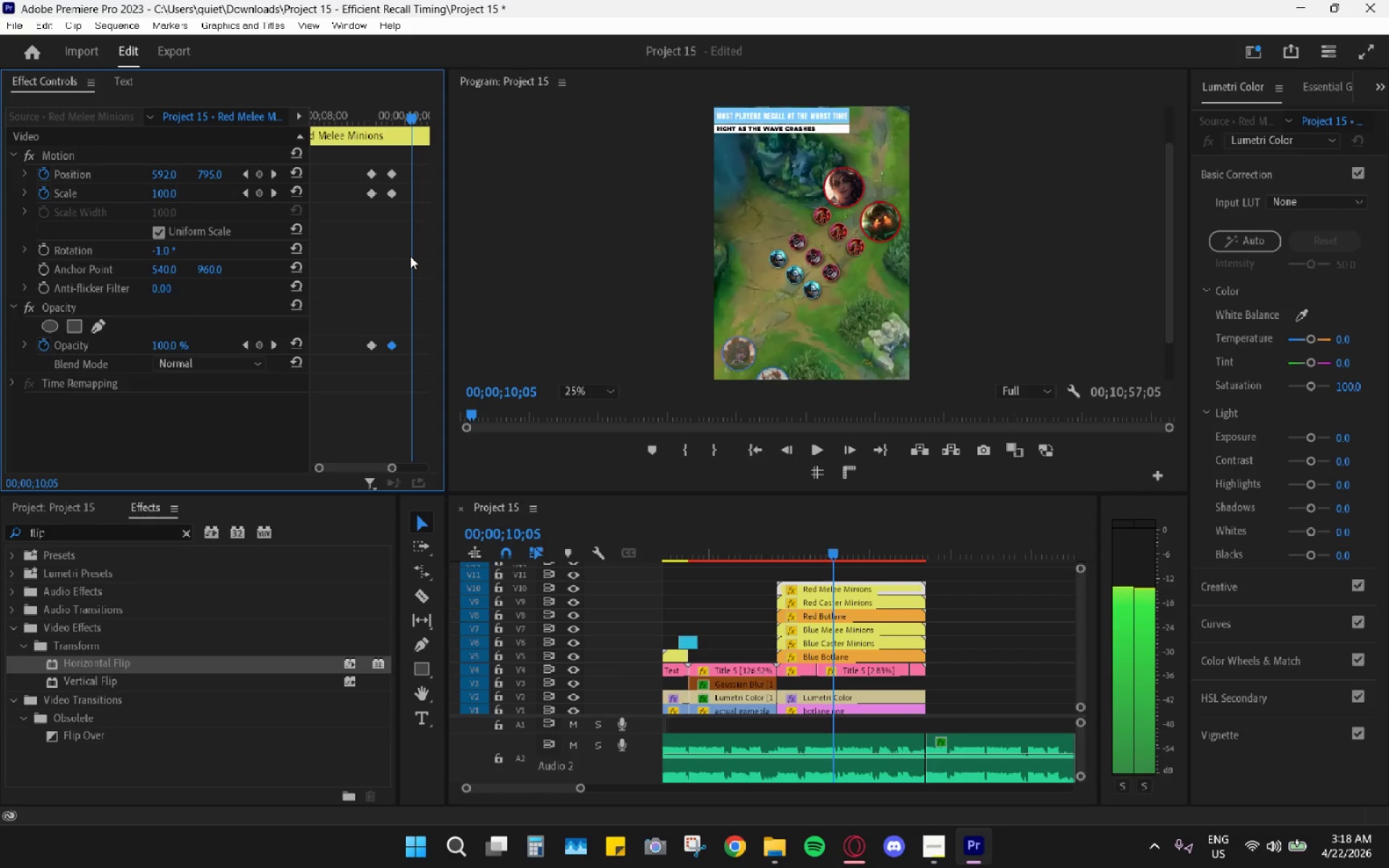 
key(ArrowRight)
 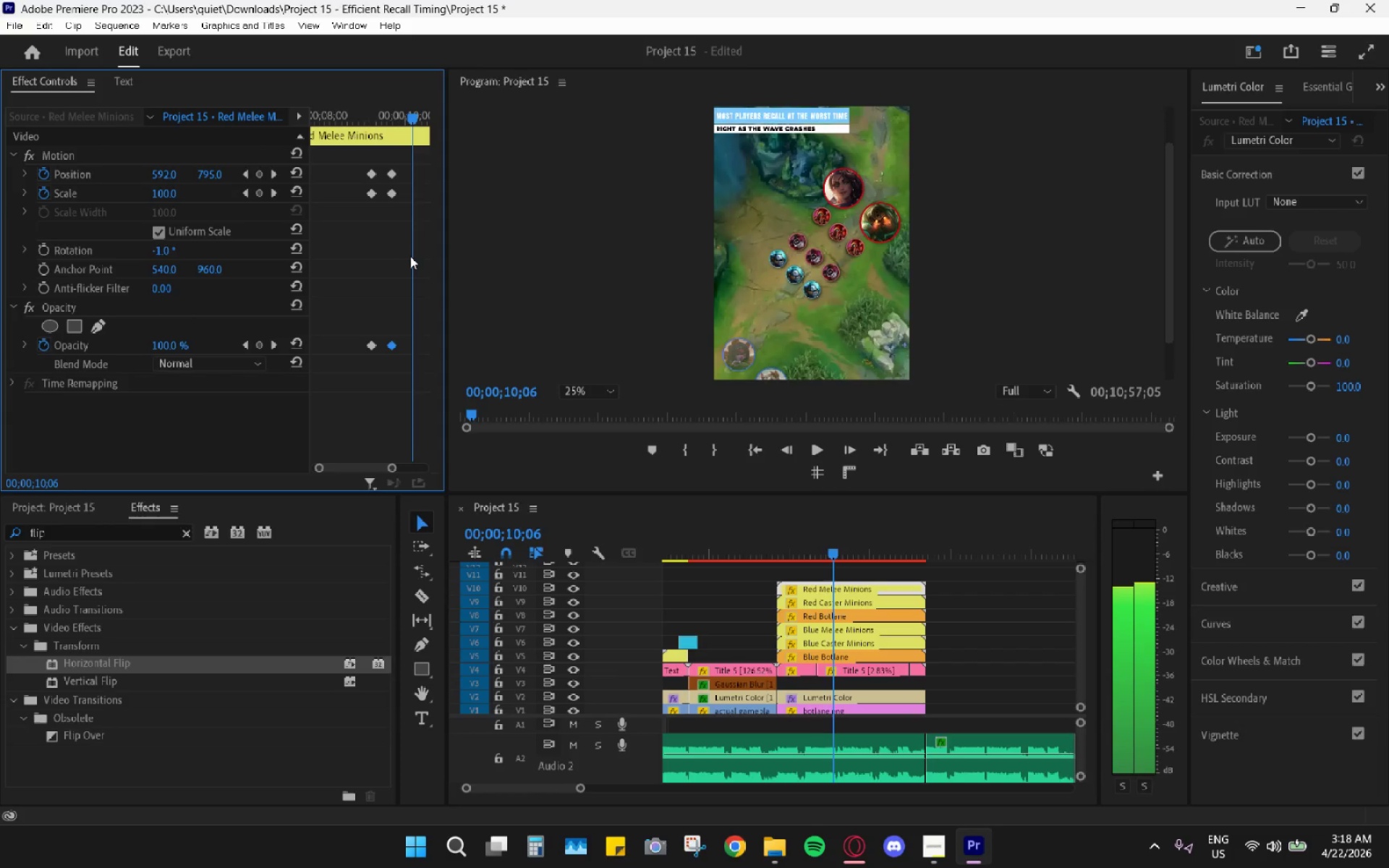 
key(ArrowRight)
 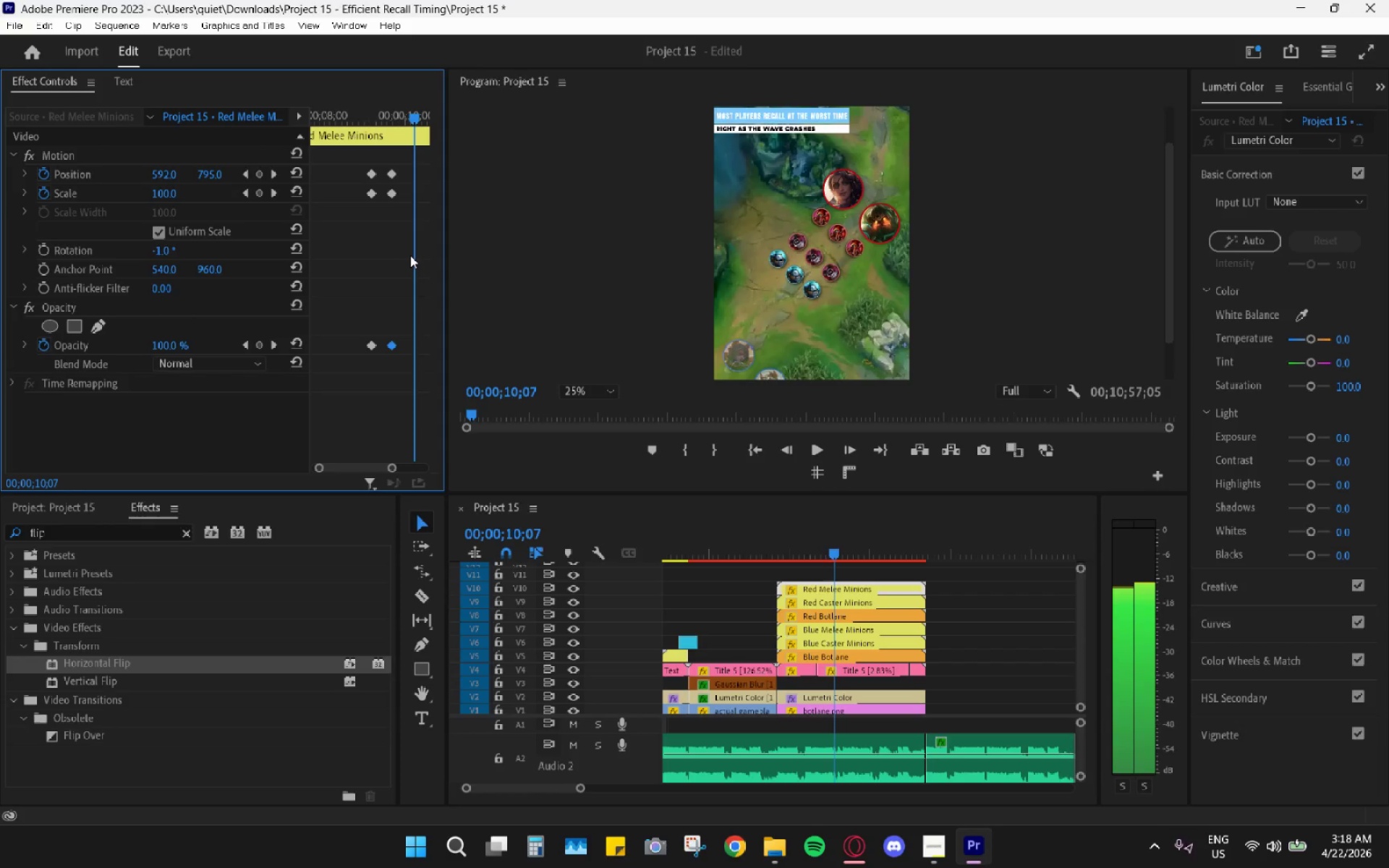 
scroll: coordinate [410, 255], scroll_direction: down, amount: 3.0
 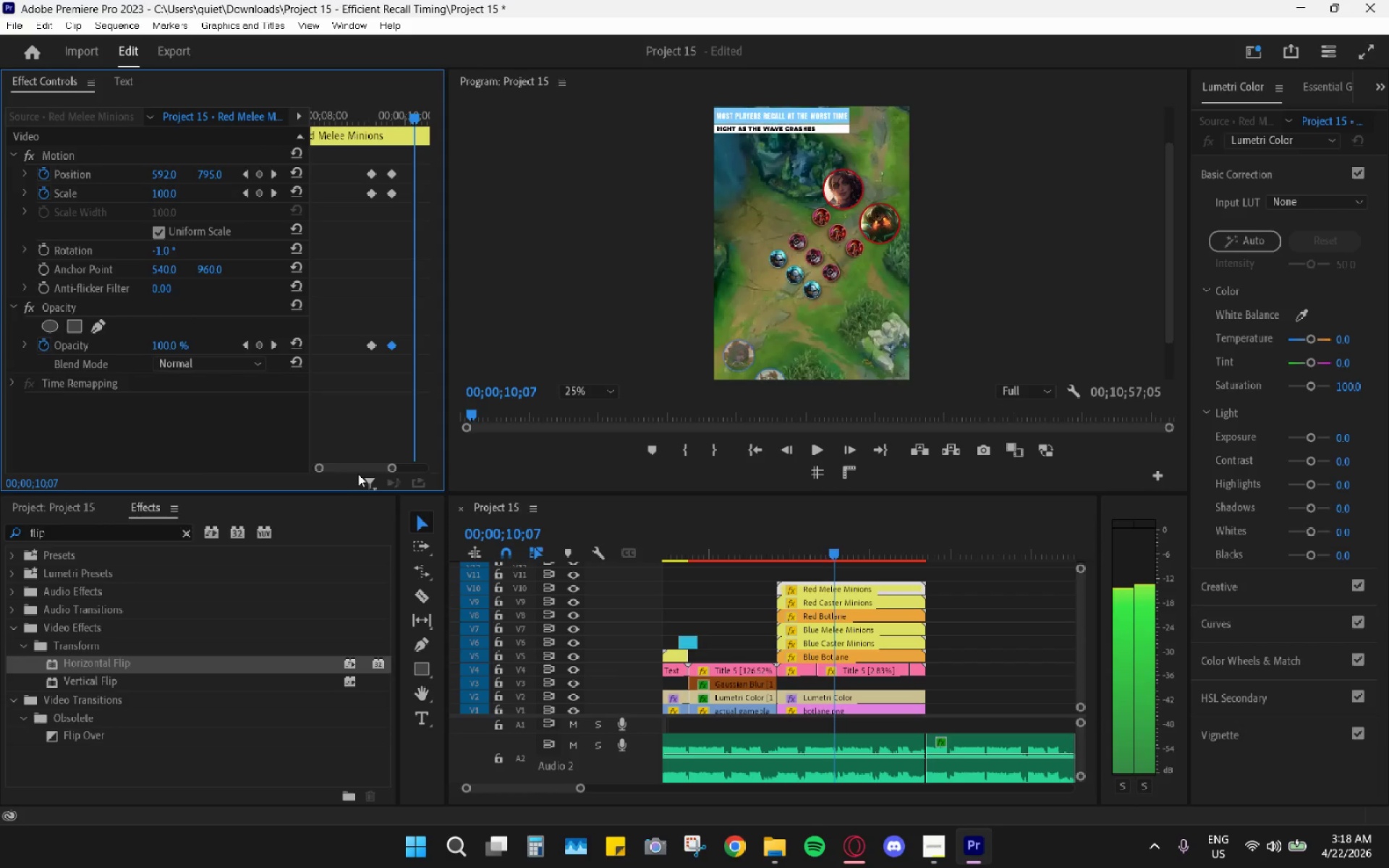 
left_click_drag(start_coordinate=[359, 469], to_coordinate=[373, 472])
 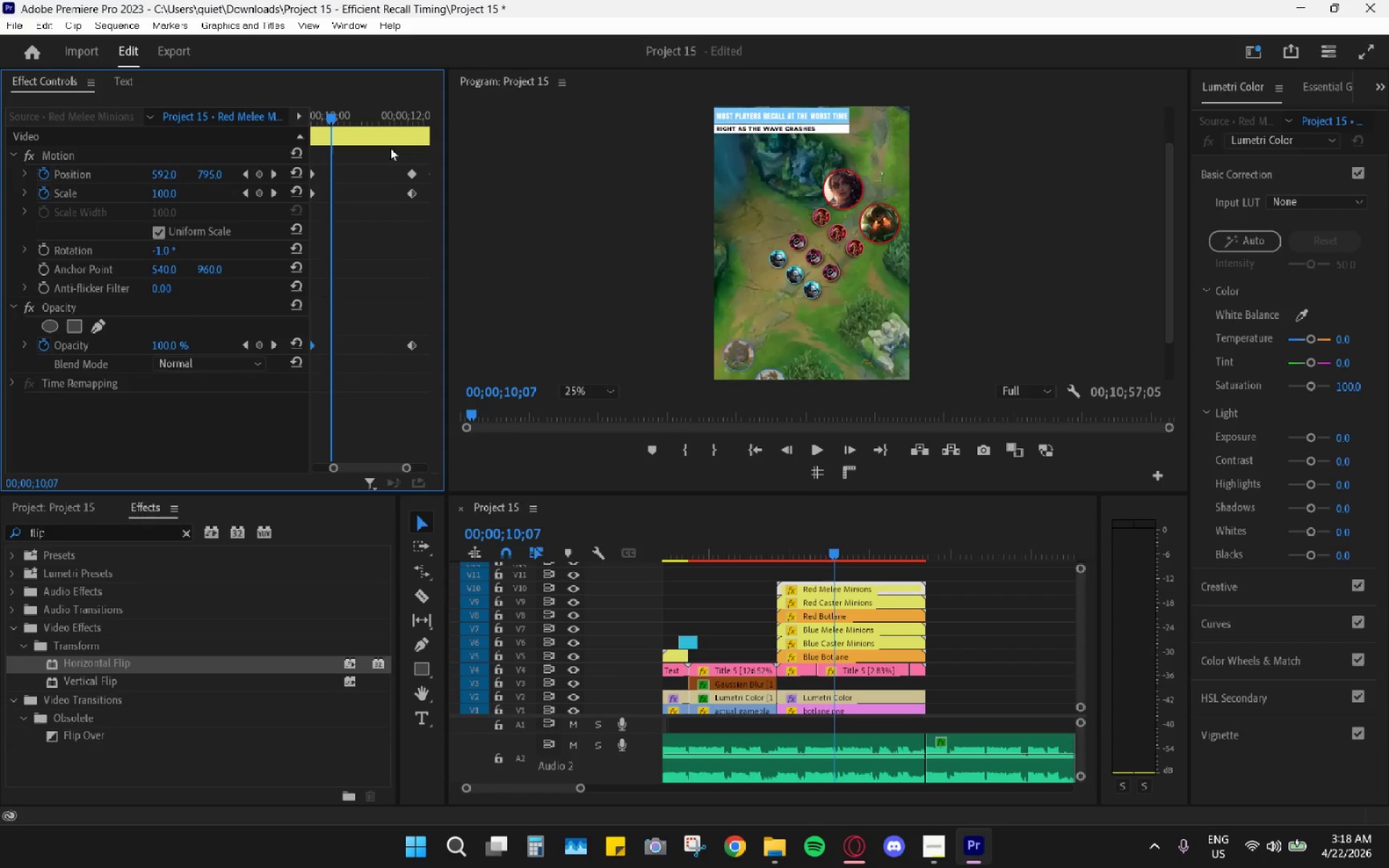 
left_click_drag(start_coordinate=[385, 156], to_coordinate=[420, 368])
 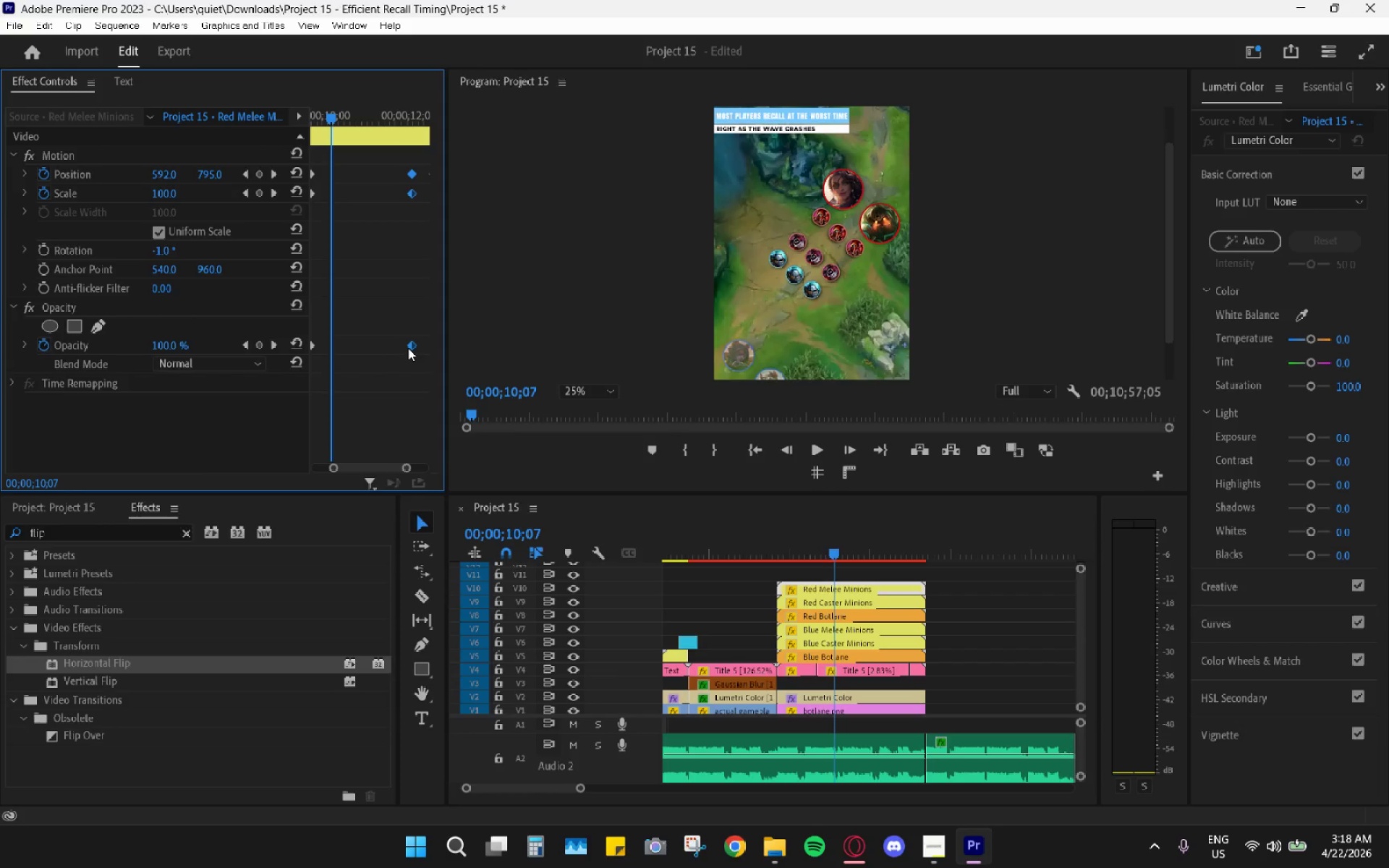 
left_click_drag(start_coordinate=[408, 348], to_coordinate=[335, 341])
 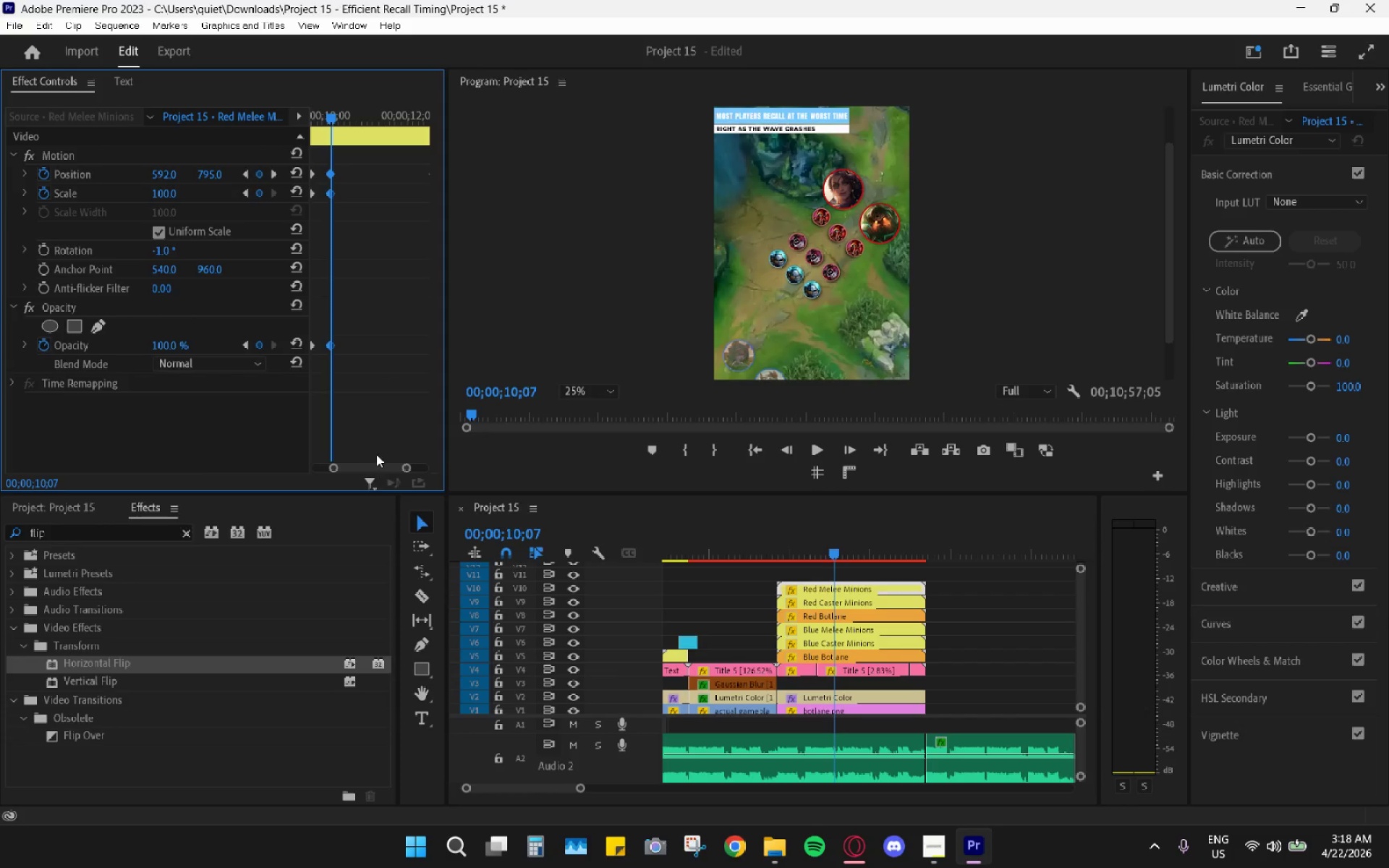 
key(ArrowRight)
 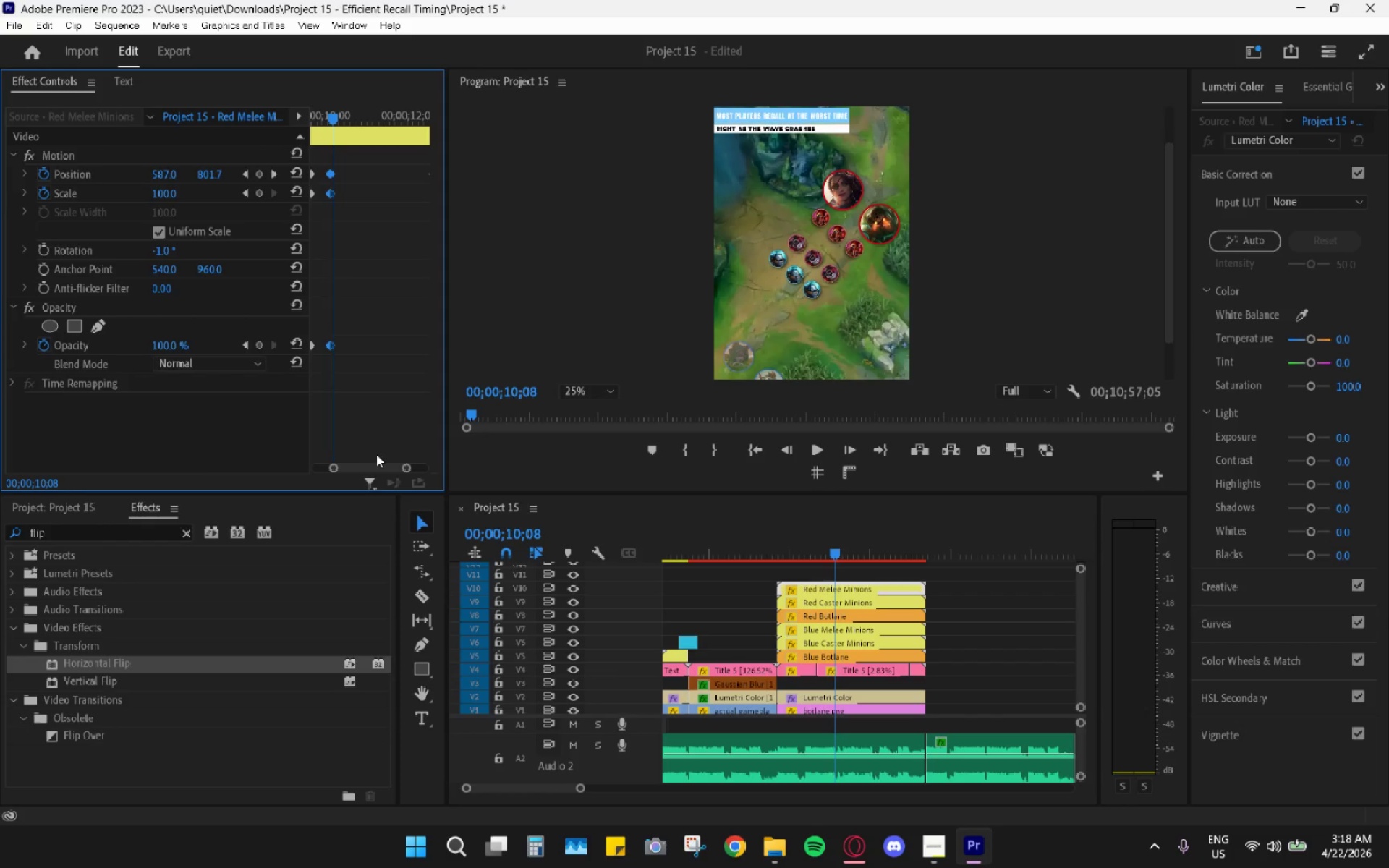 
key(ArrowRight)
 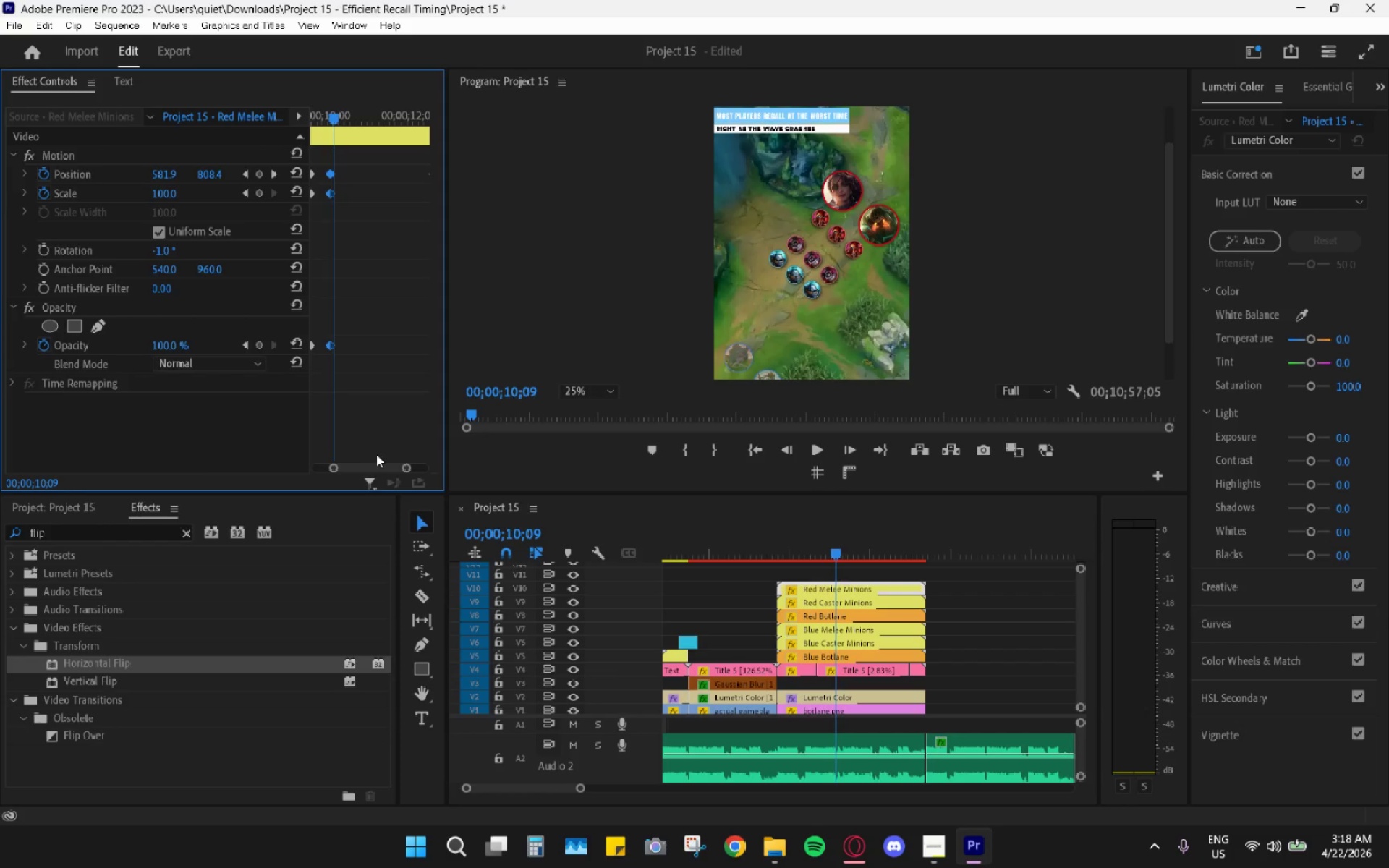 
key(ArrowRight)
 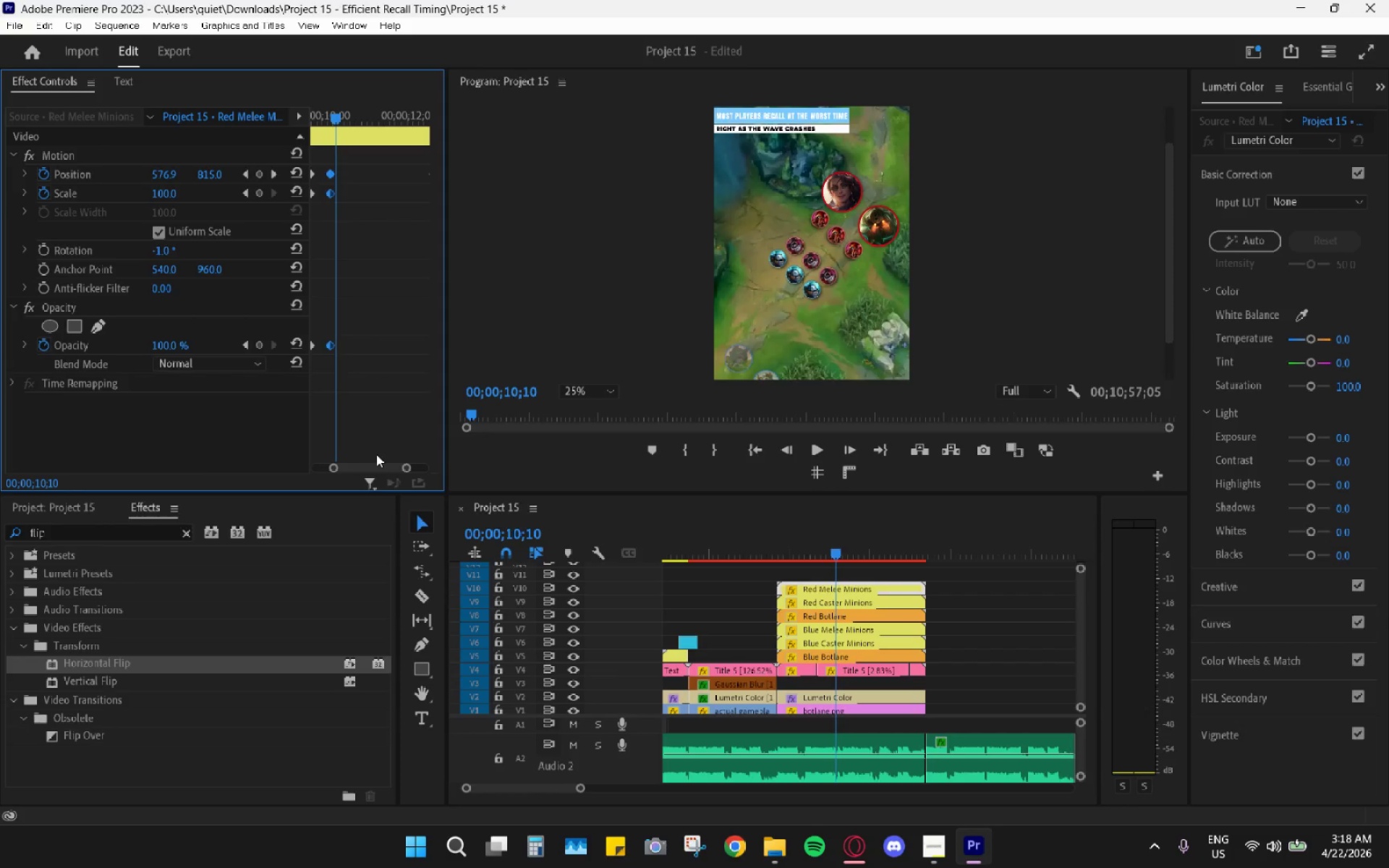 
key(ArrowRight)
 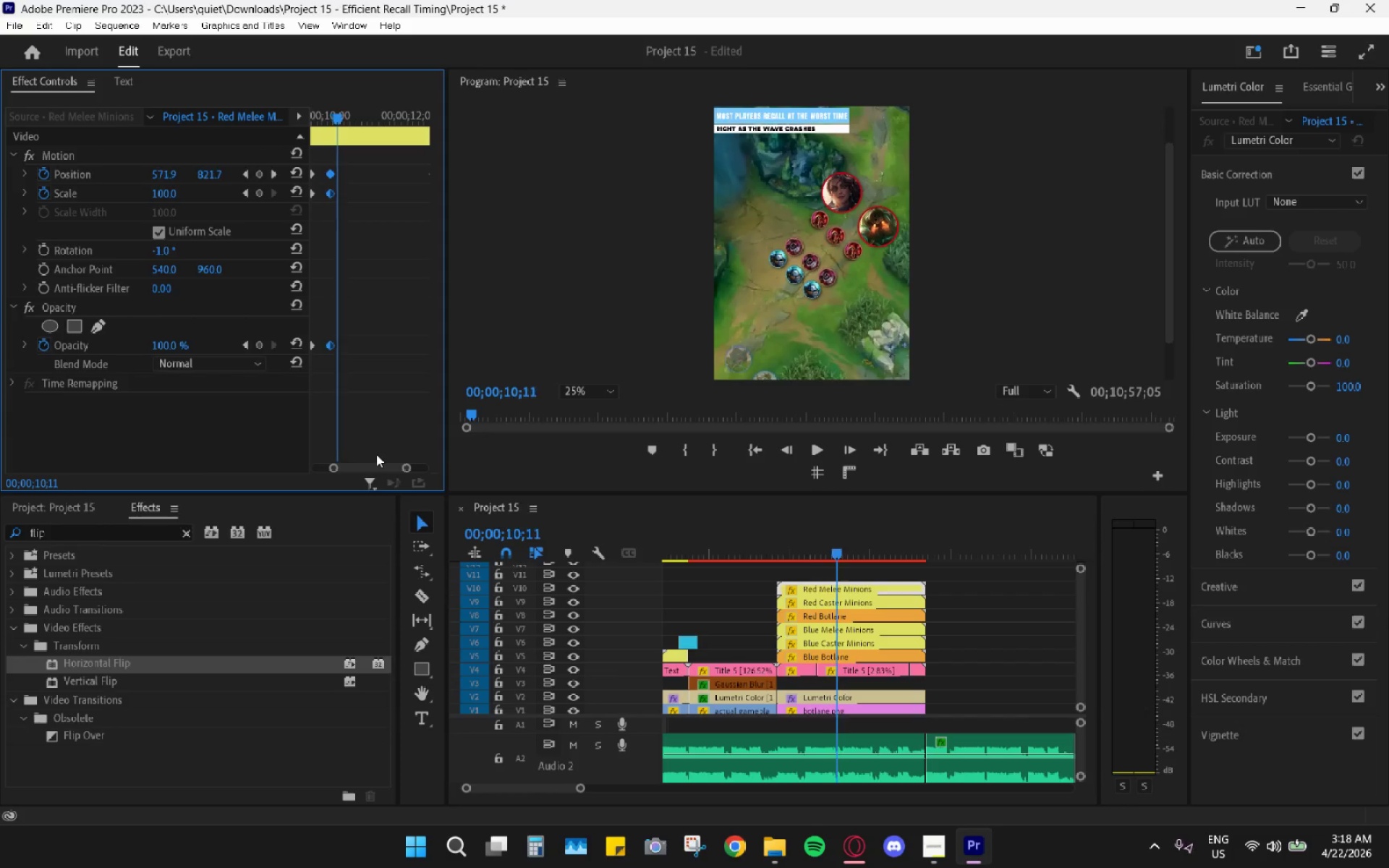 
key(ArrowRight)
 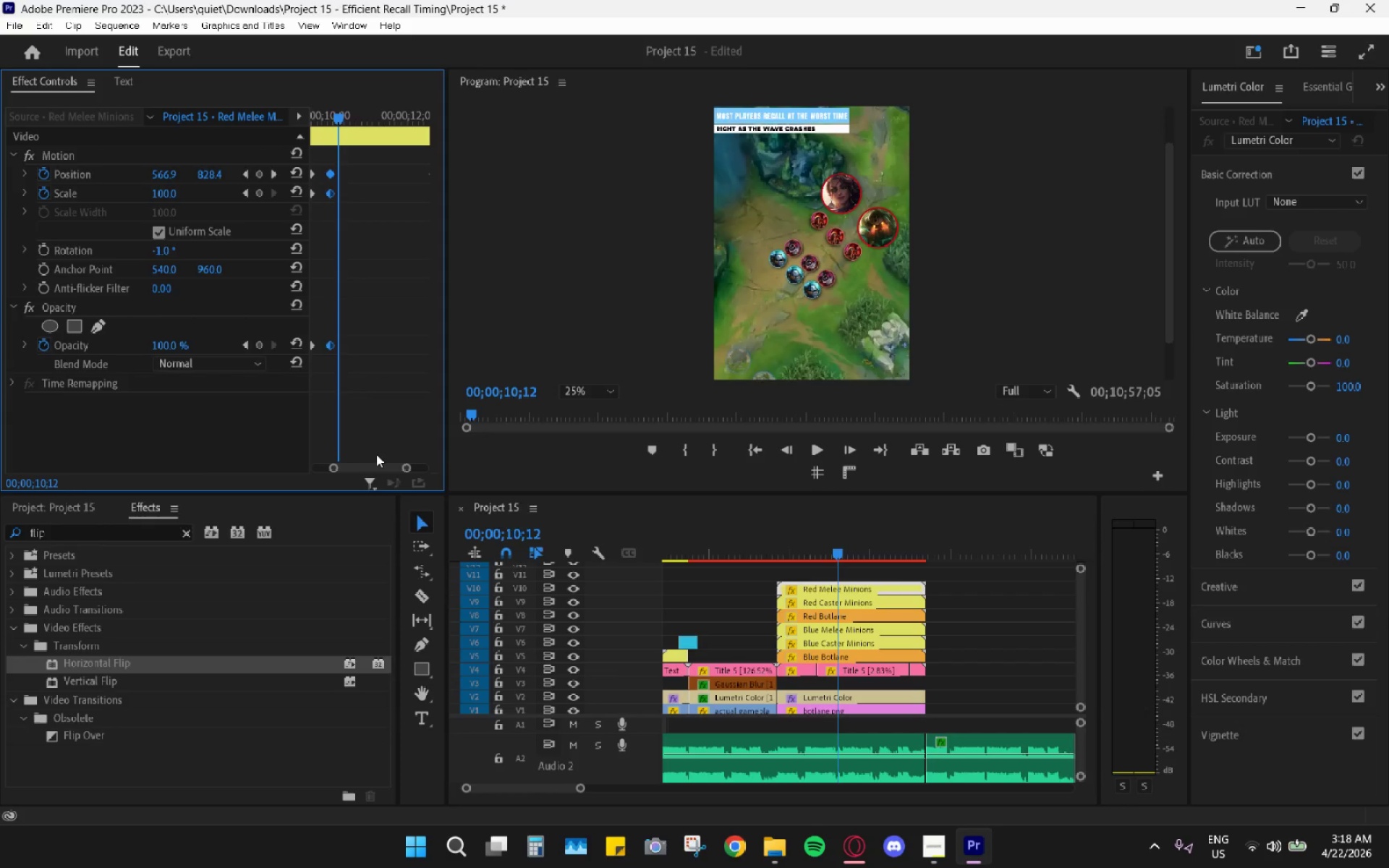 
key(ArrowRight)
 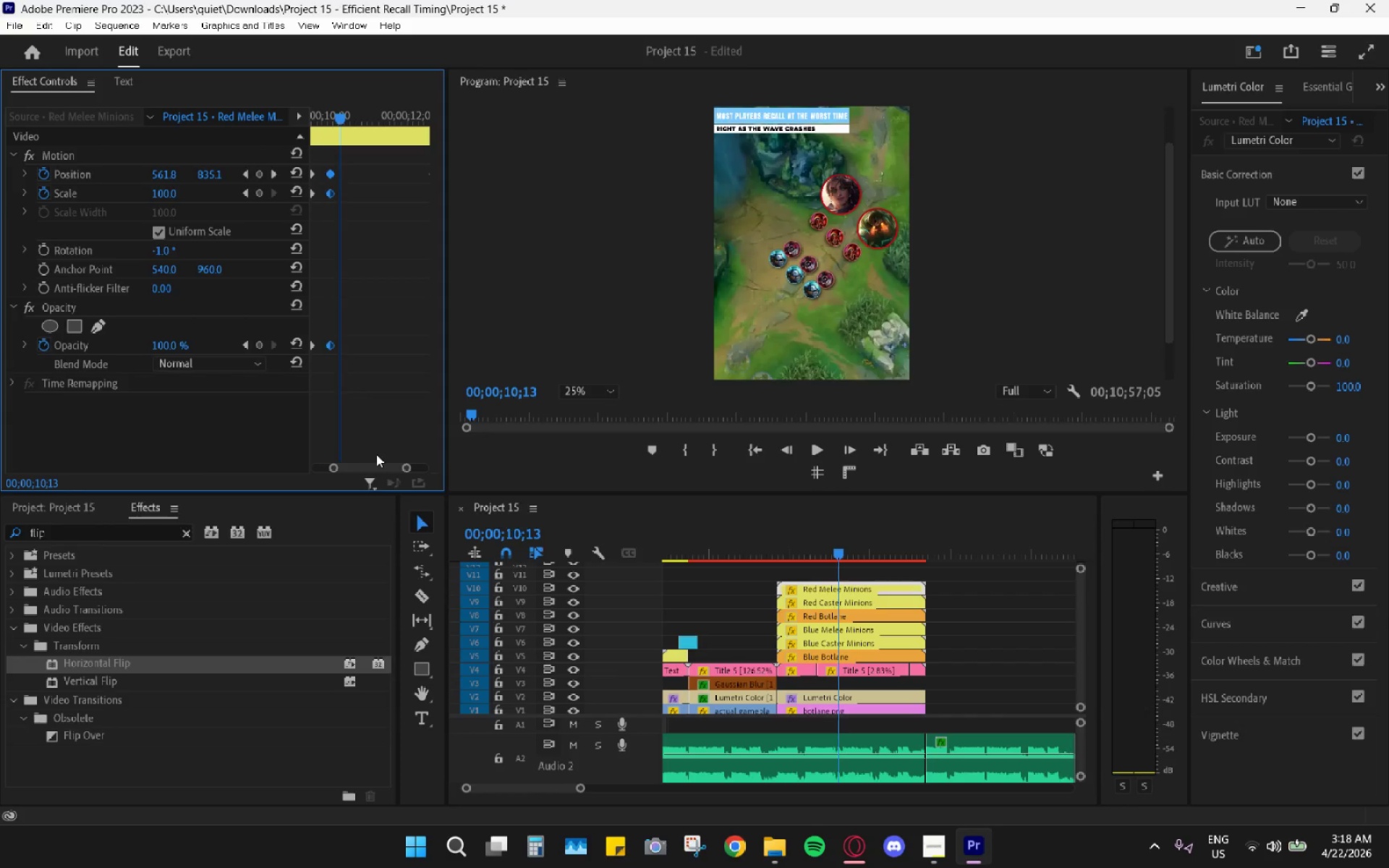 
key(ArrowRight)
 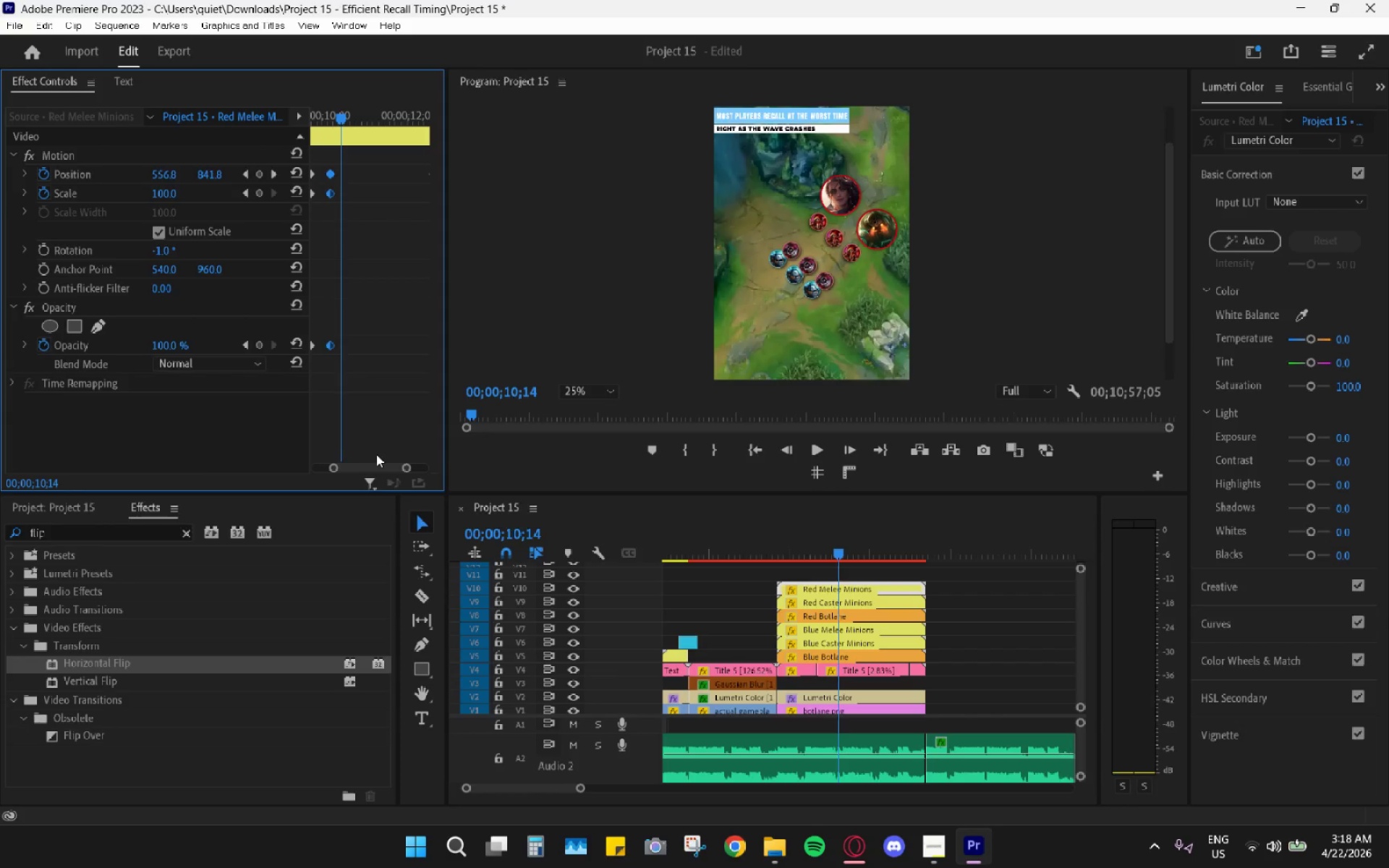 
key(ArrowRight)
 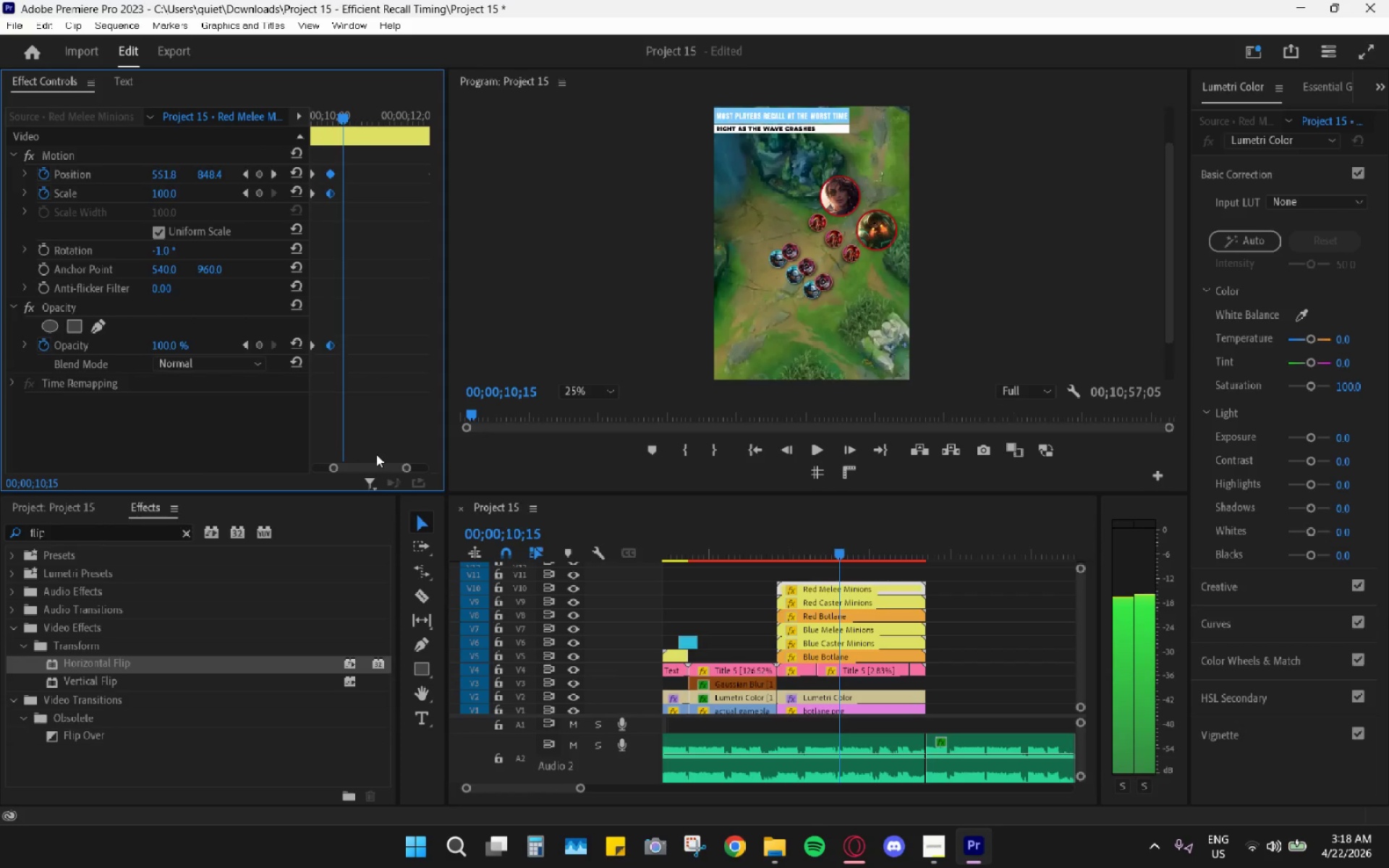 
key(ArrowRight)
 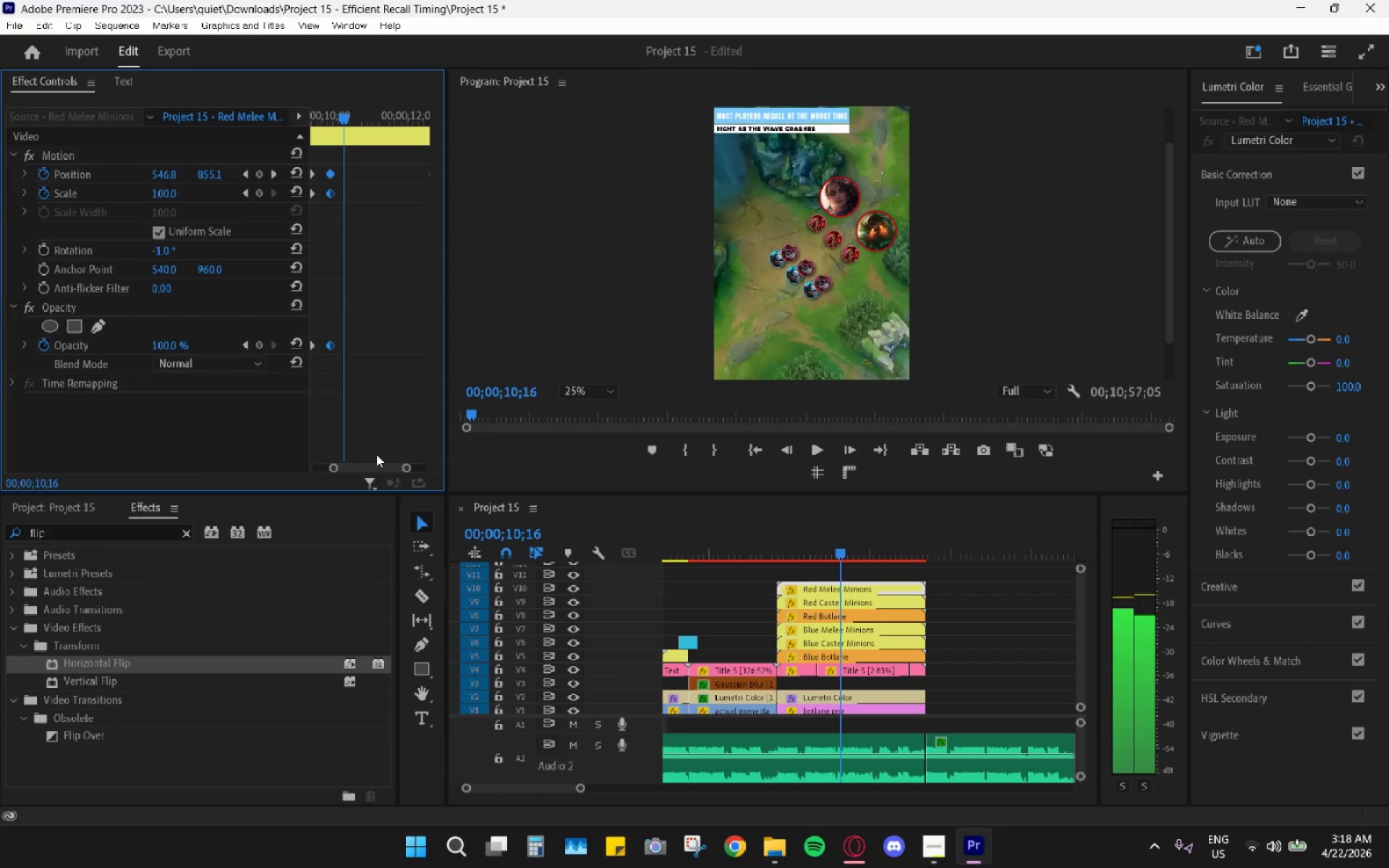 
key(ArrowRight)
 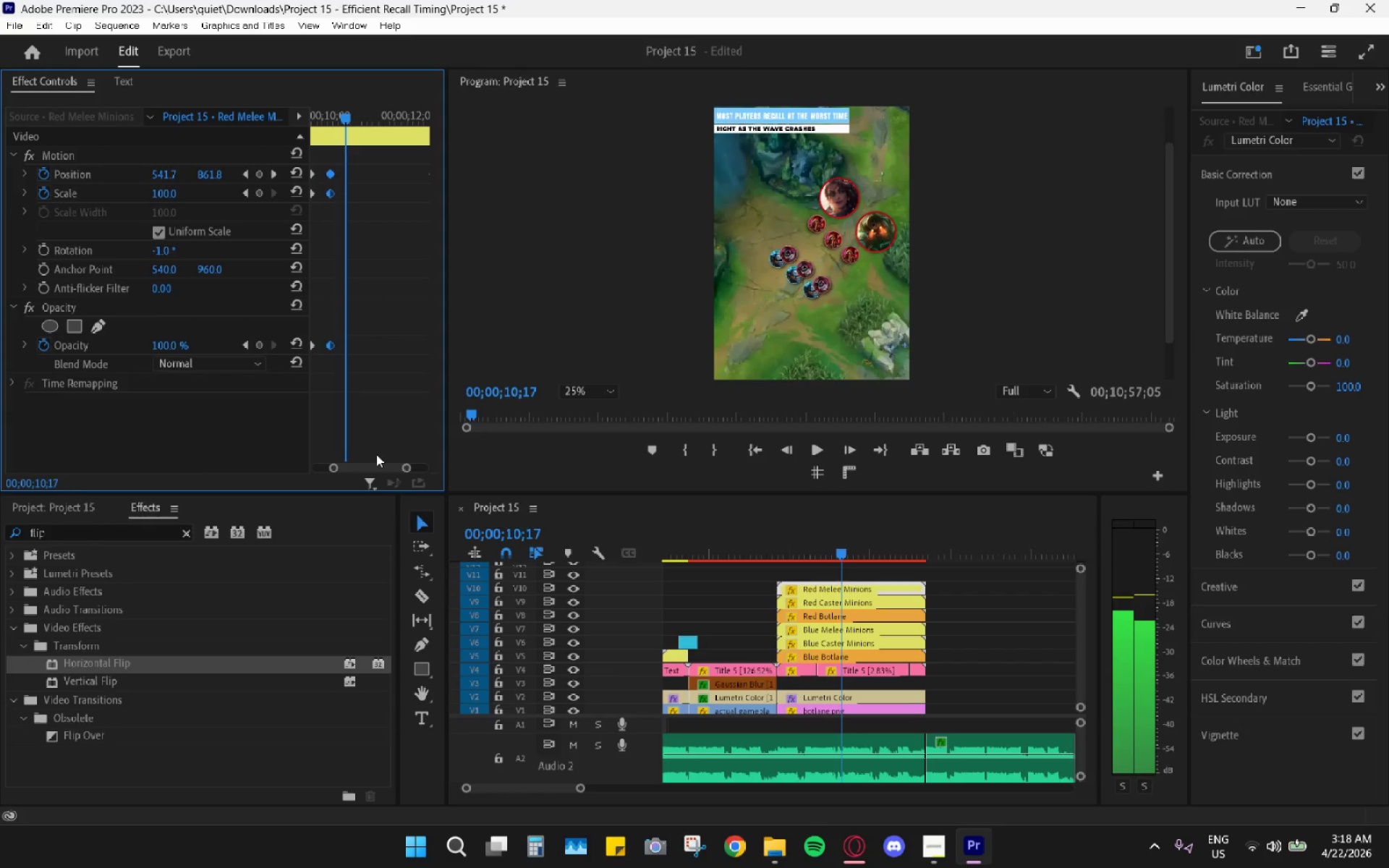 
key(ArrowRight)
 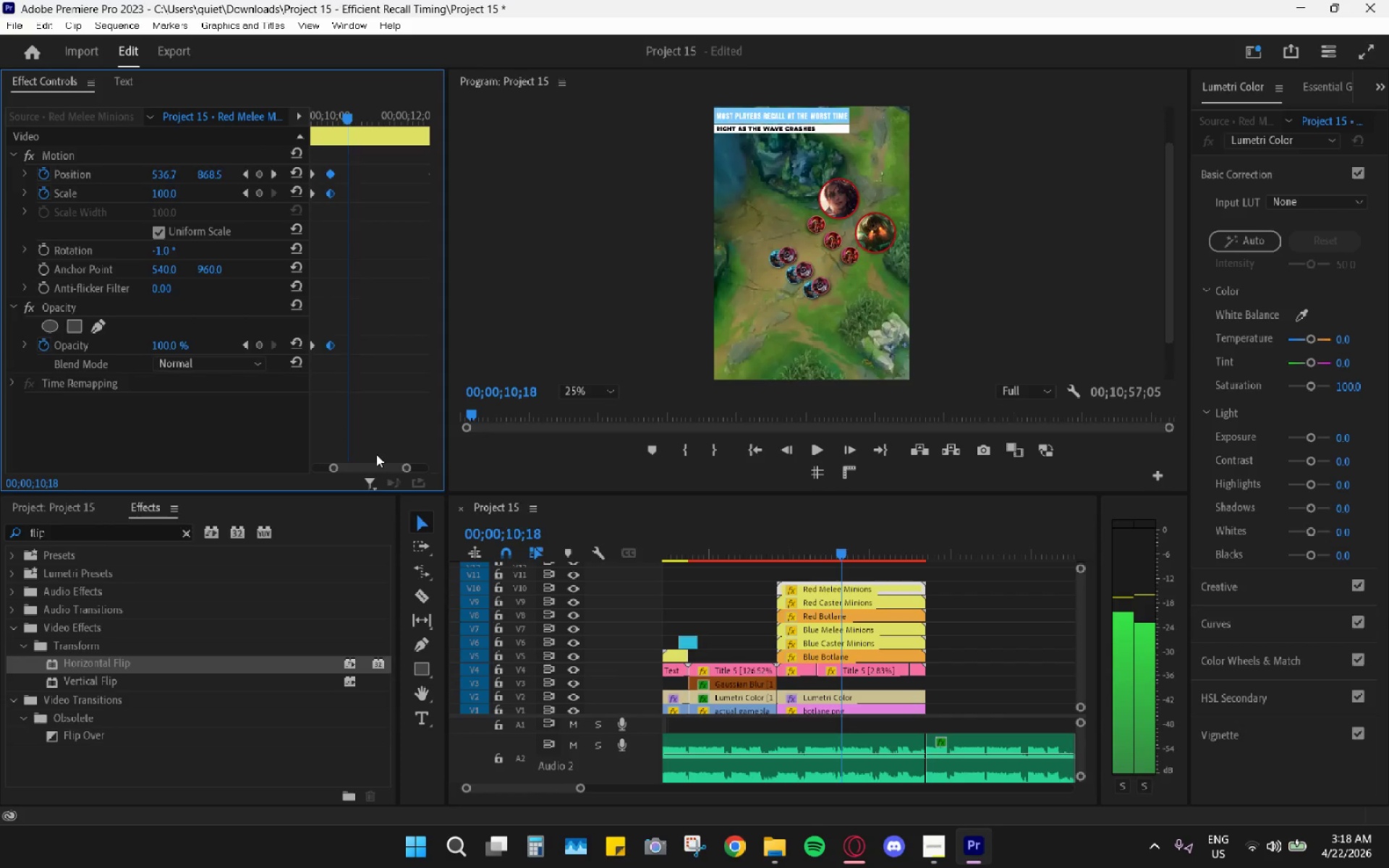 
key(ArrowRight)
 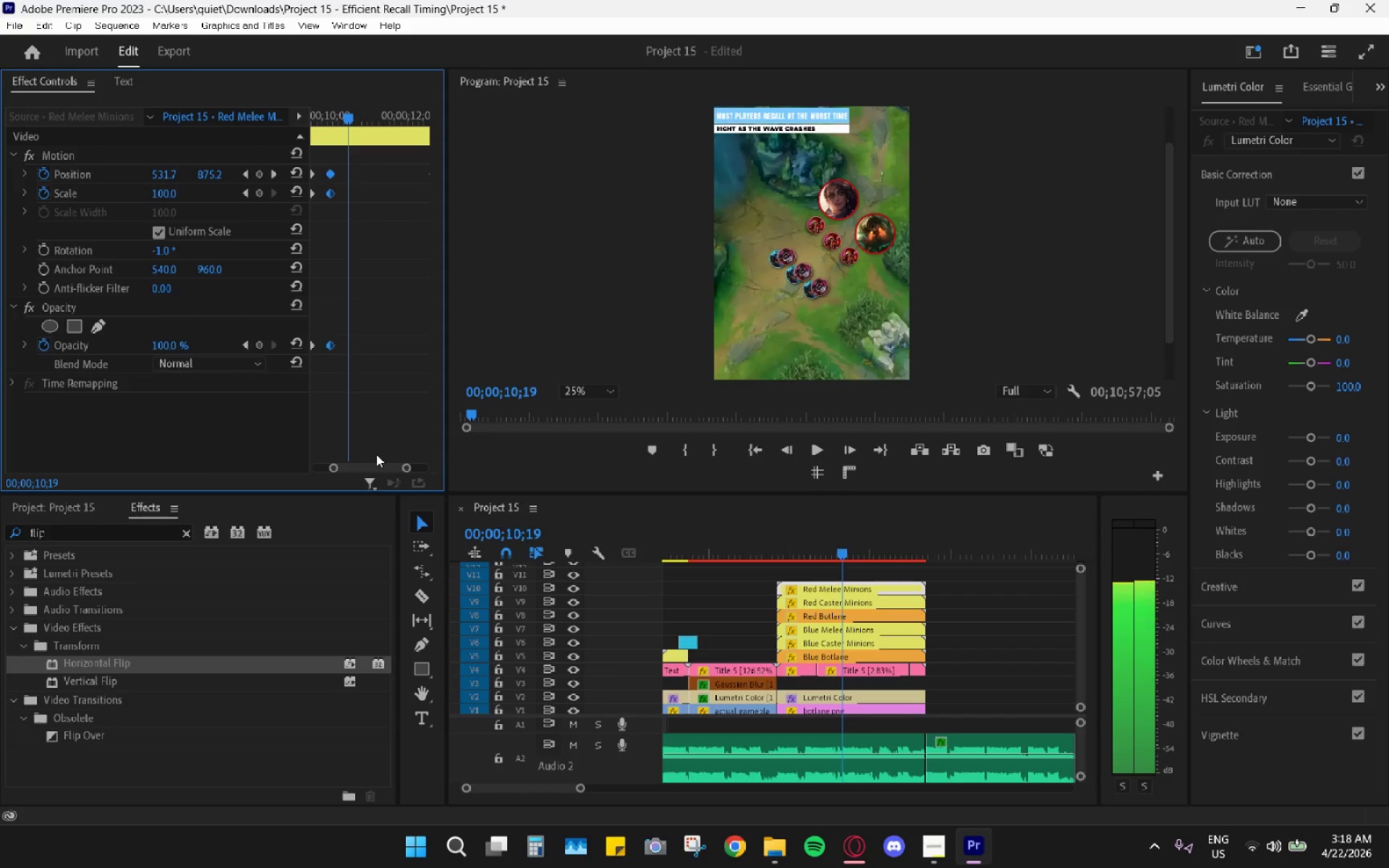 
key(ArrowRight)
 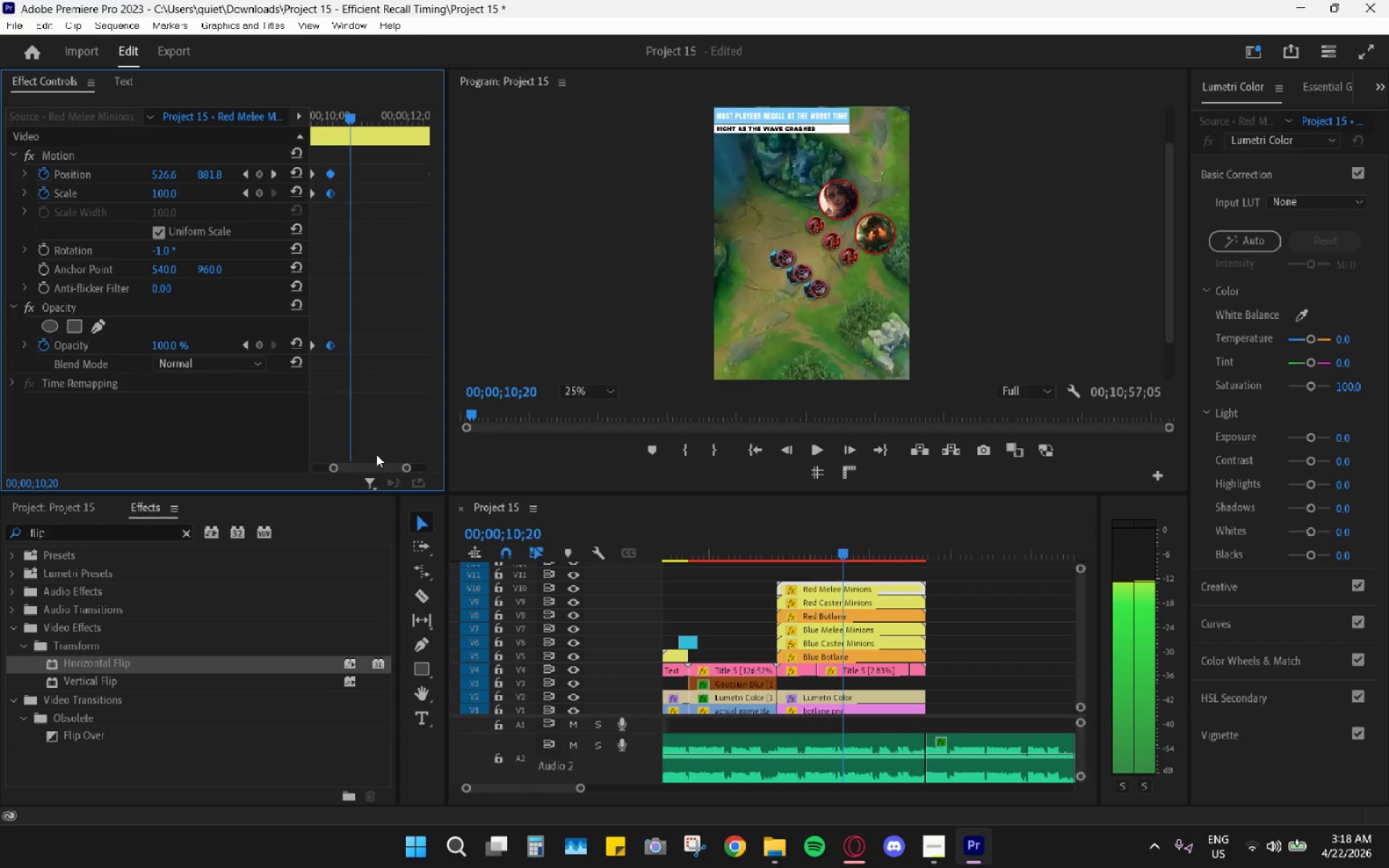 
key(ArrowRight)
 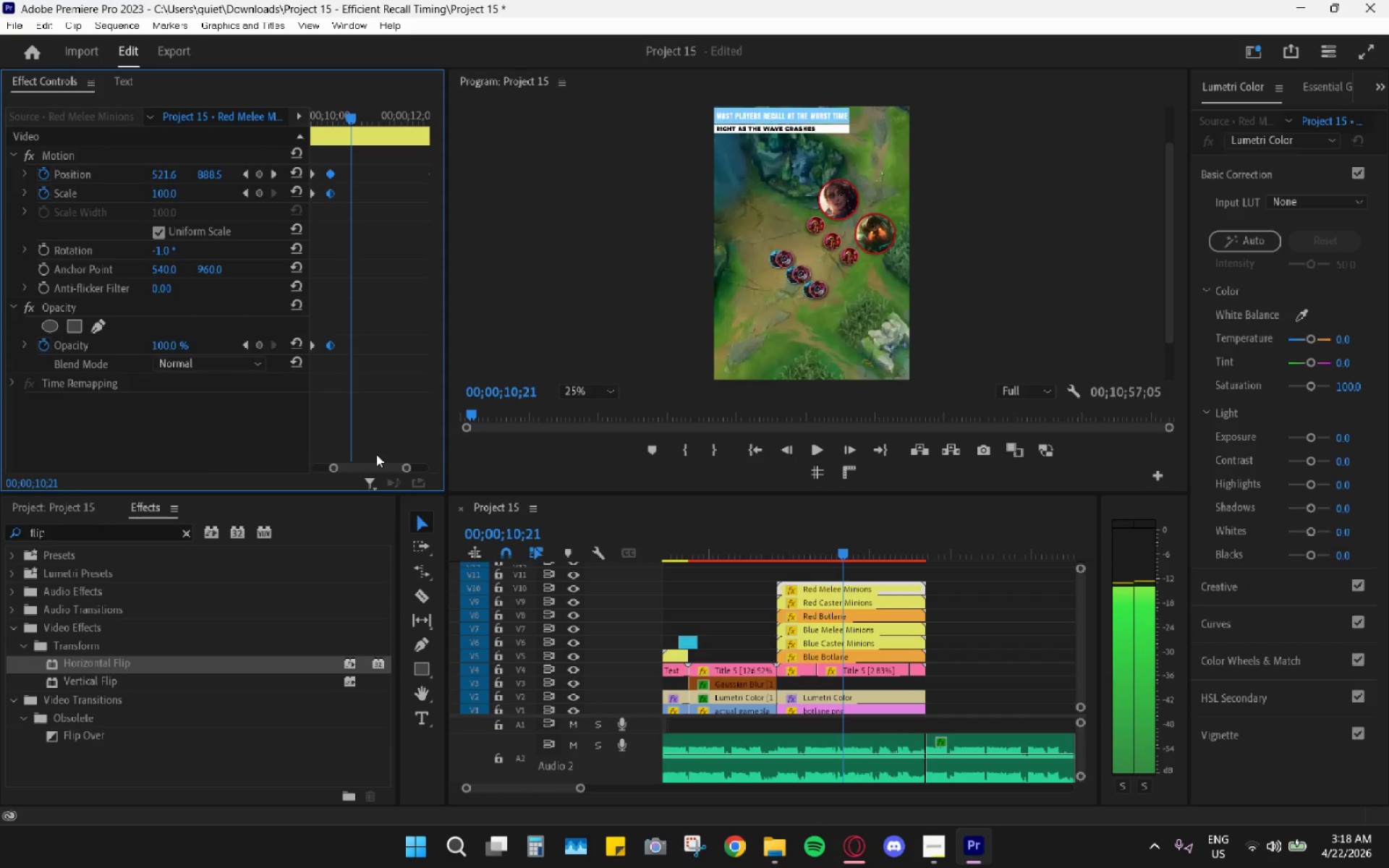 
key(ArrowRight)
 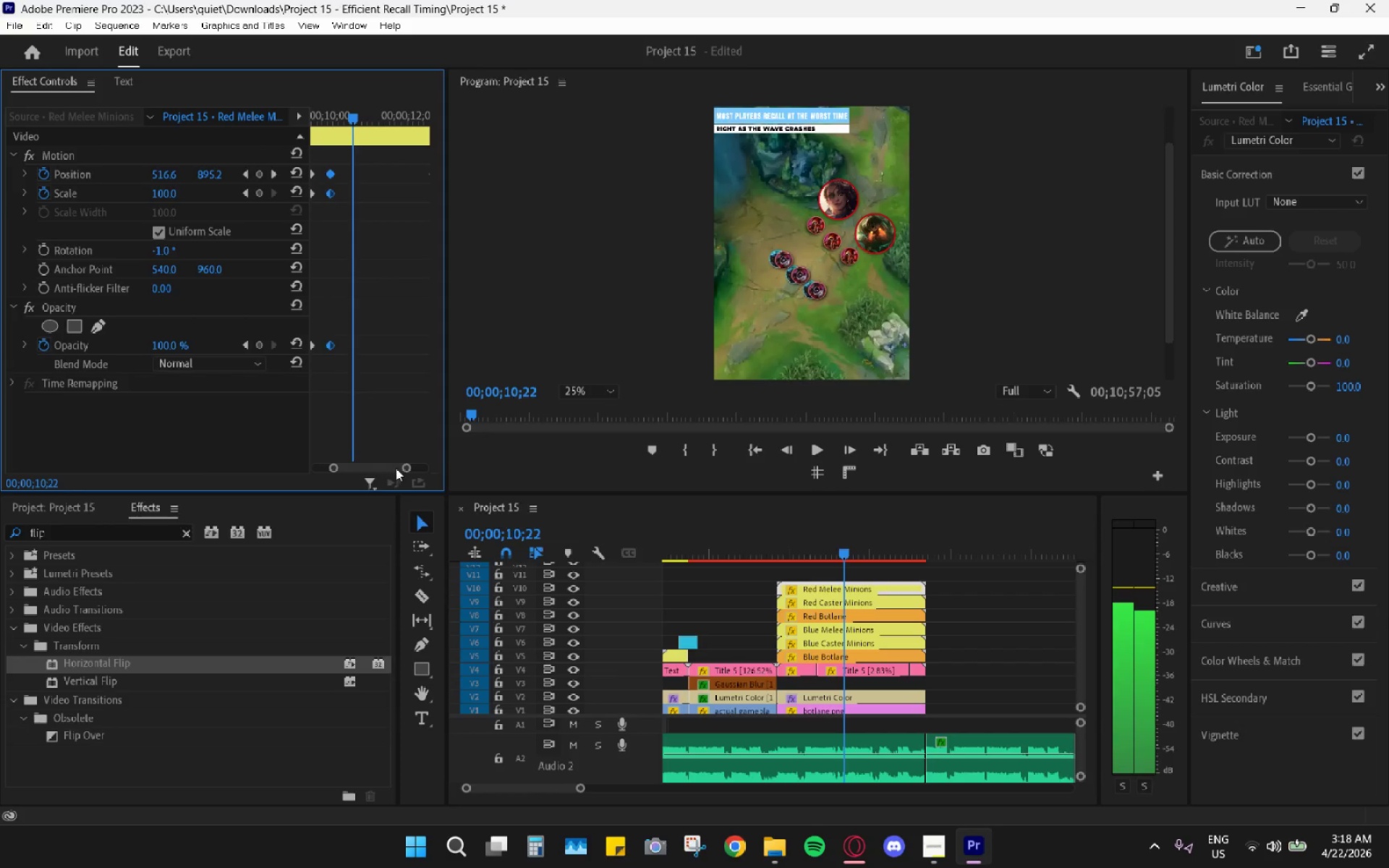 
left_click_drag(start_coordinate=[404, 470], to_coordinate=[421, 474])
 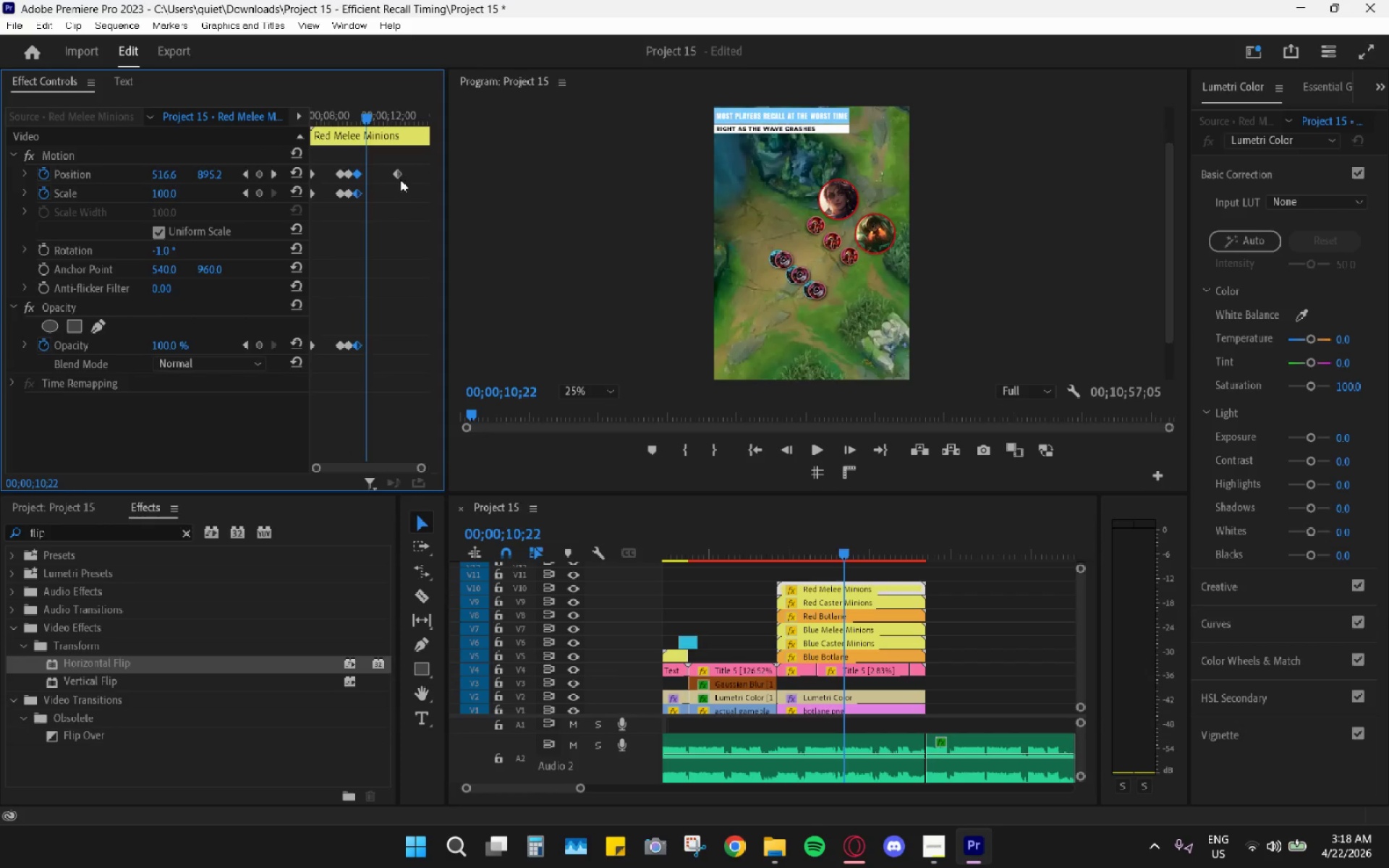 
left_click_drag(start_coordinate=[395, 173], to_coordinate=[365, 169])
 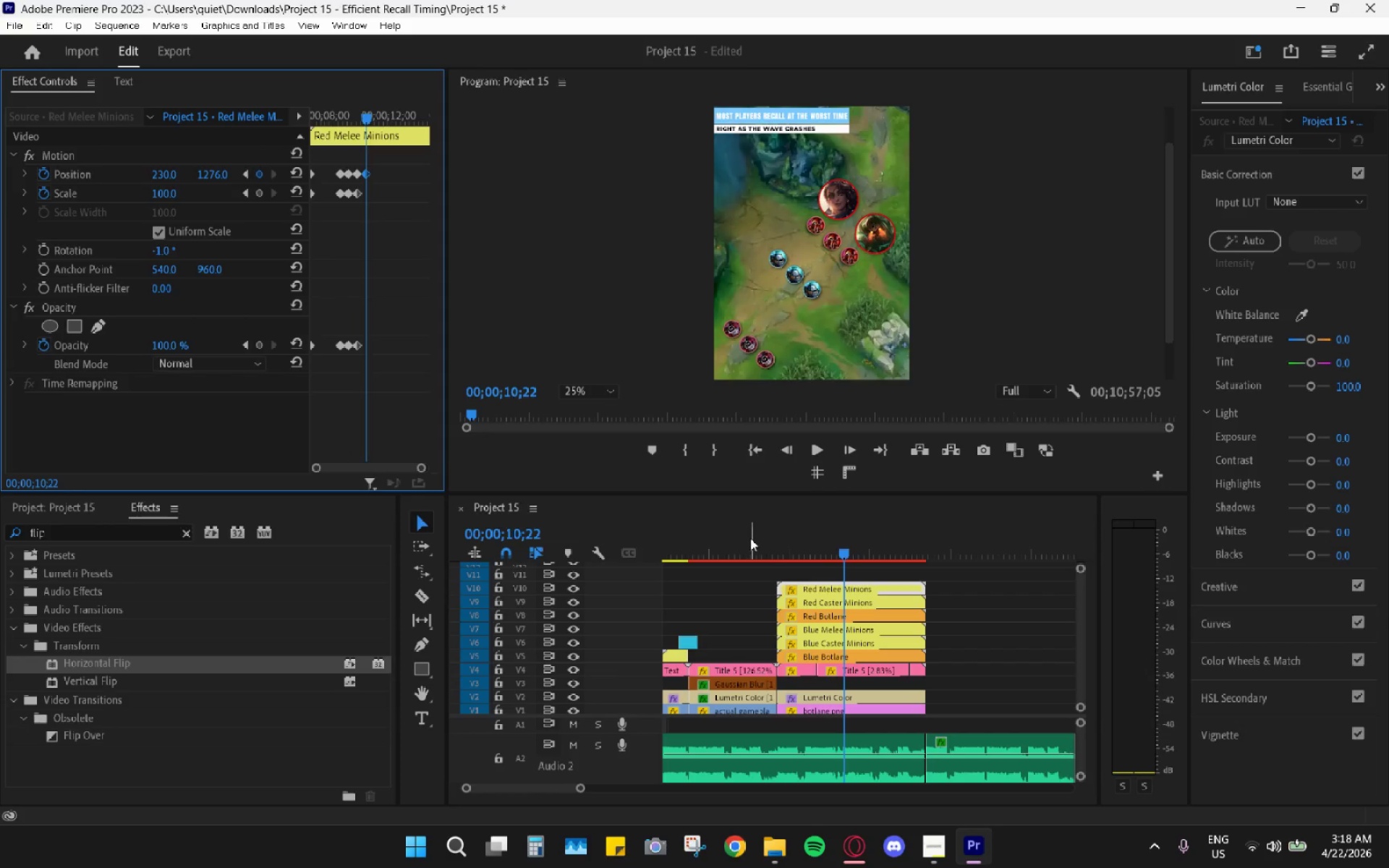 
left_click([777, 550])
 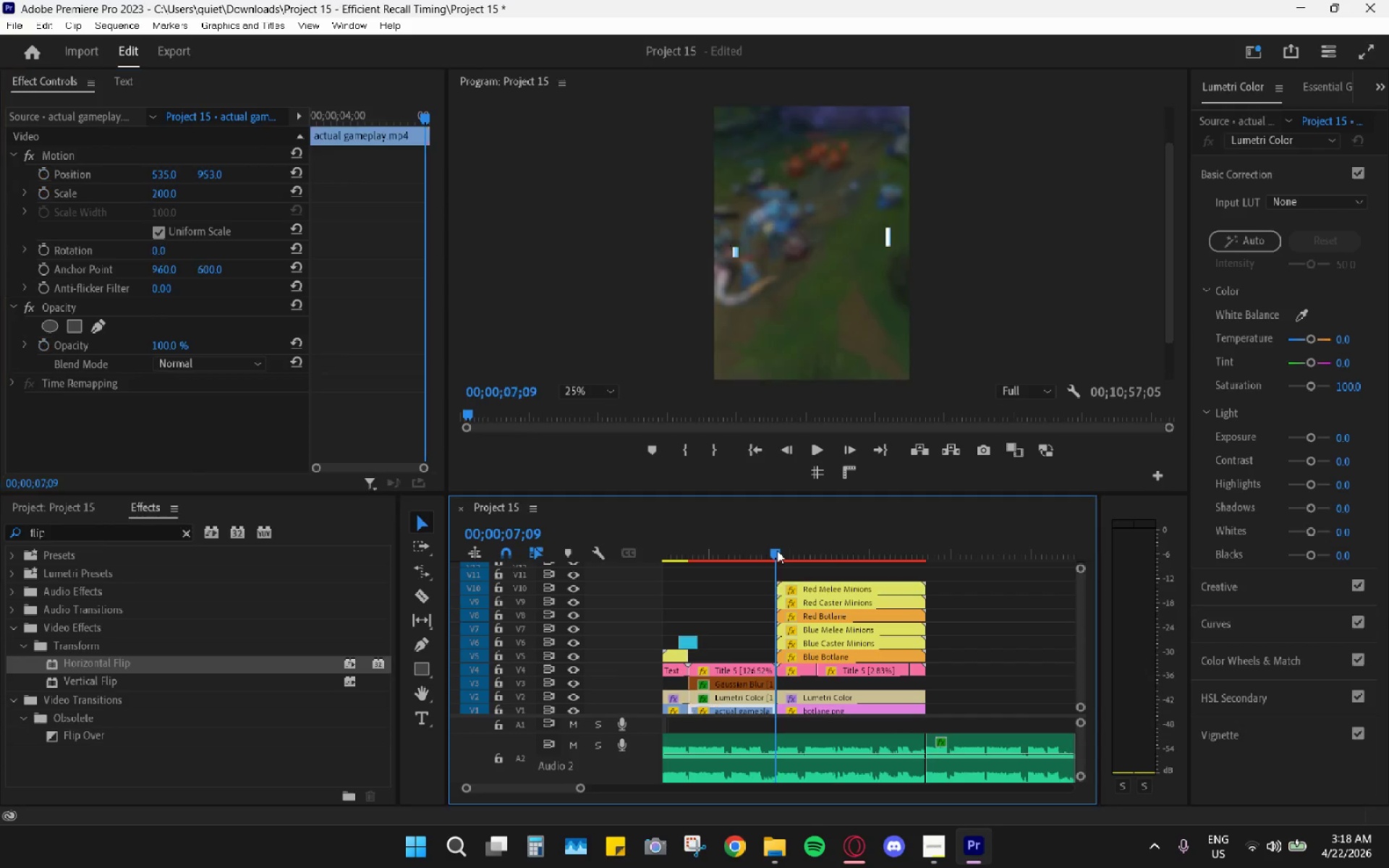 
key(Space)
 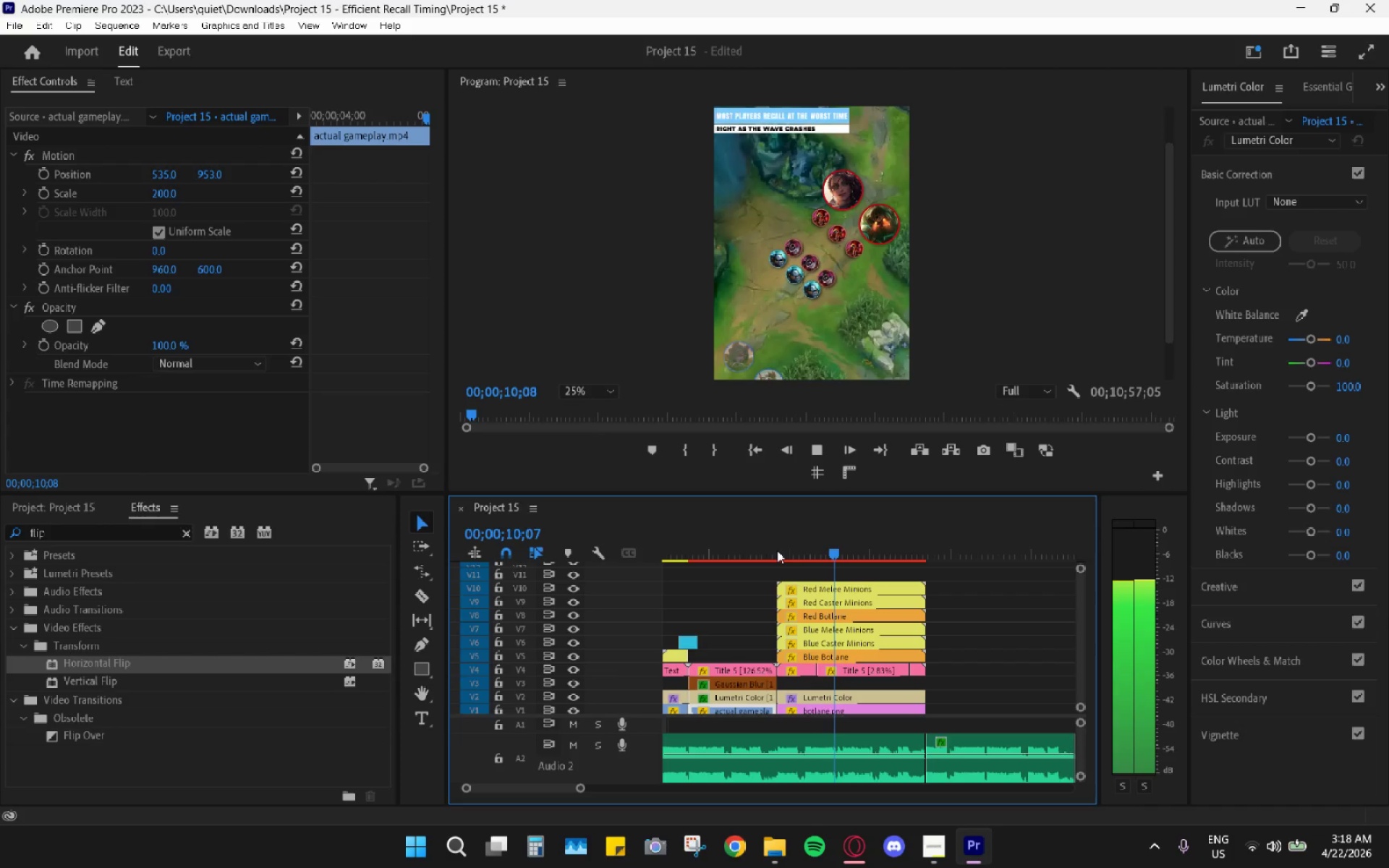 
key(Space)
 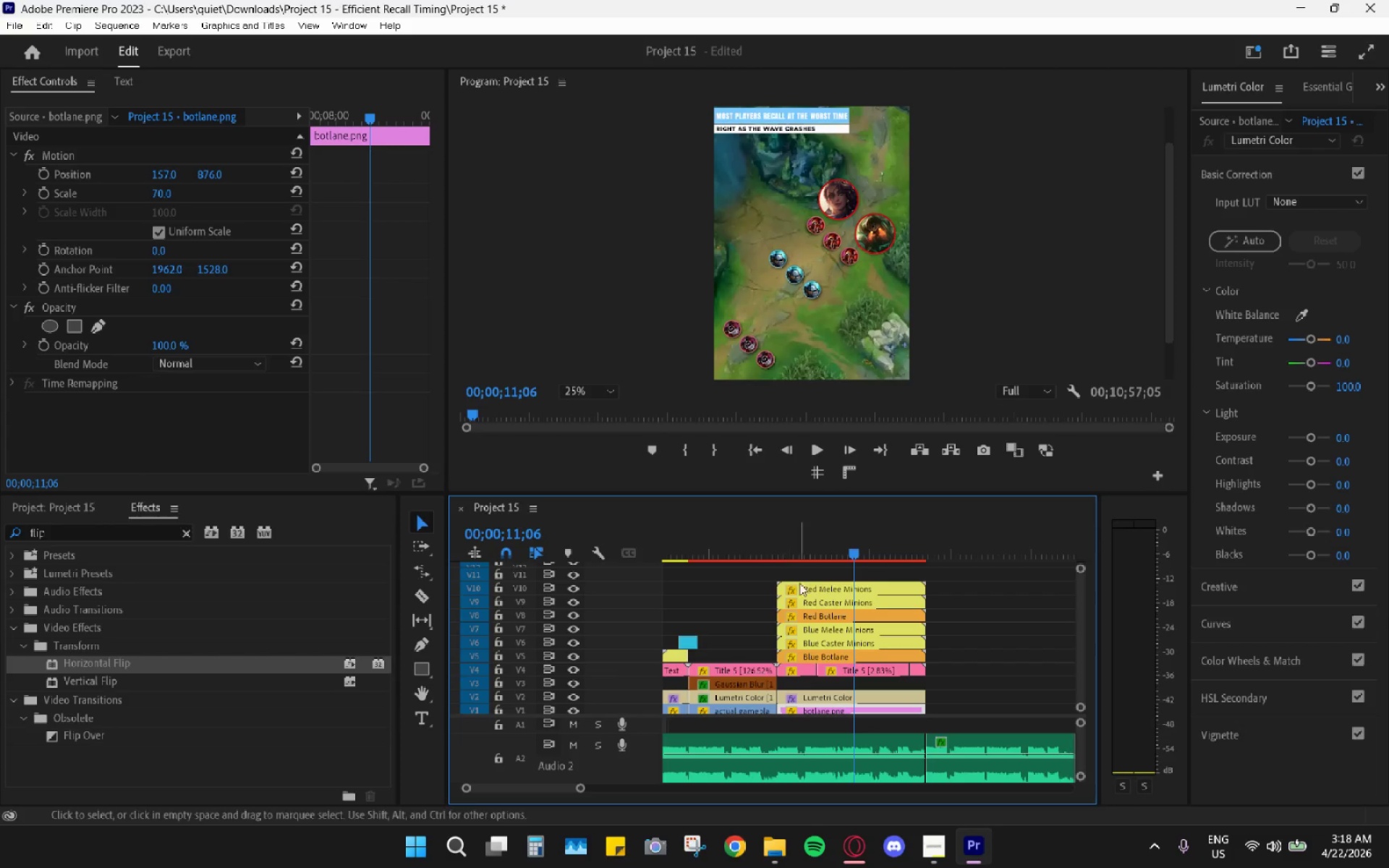 
left_click([852, 587])
 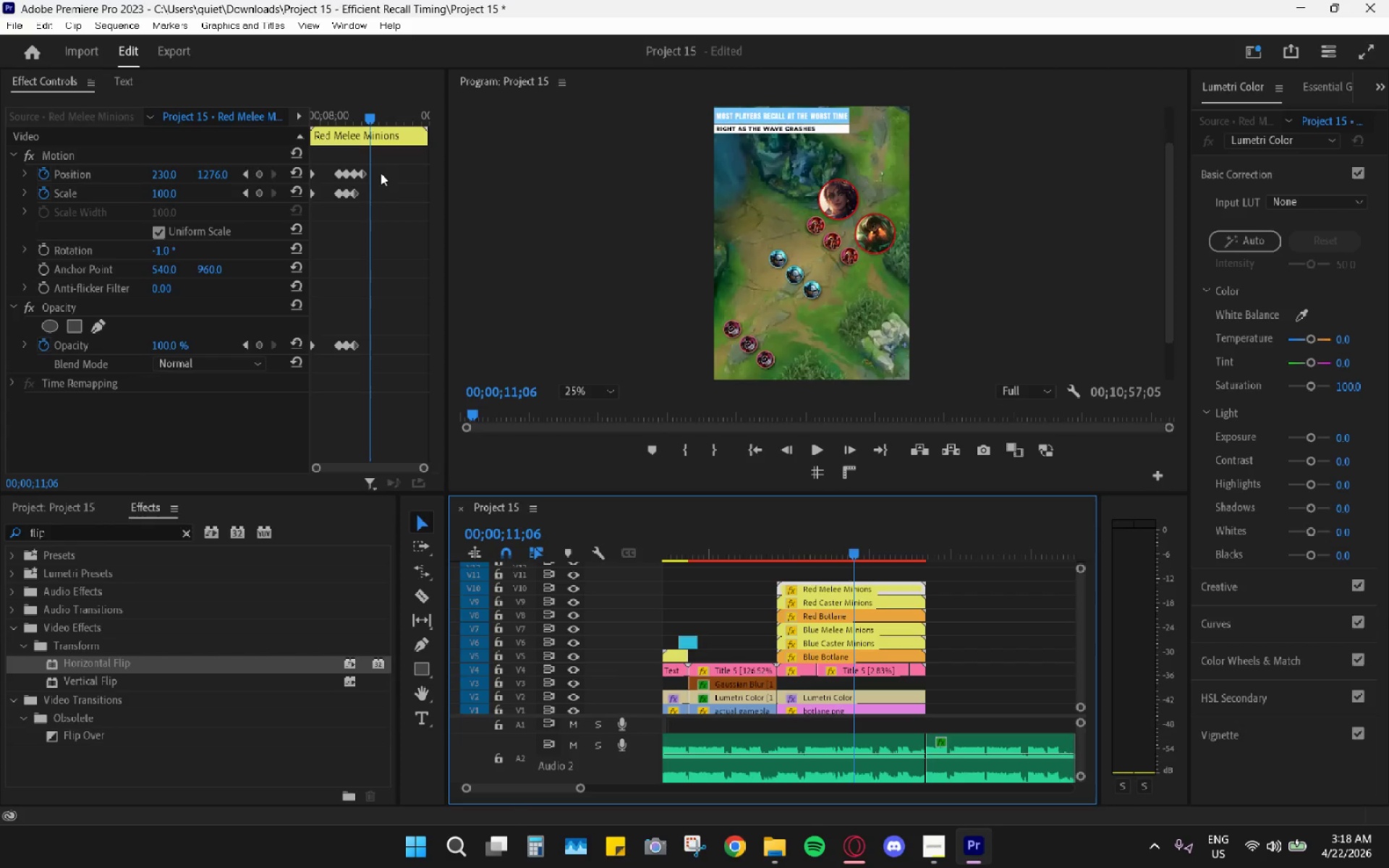 
left_click_drag(start_coordinate=[362, 174], to_coordinate=[375, 179])
 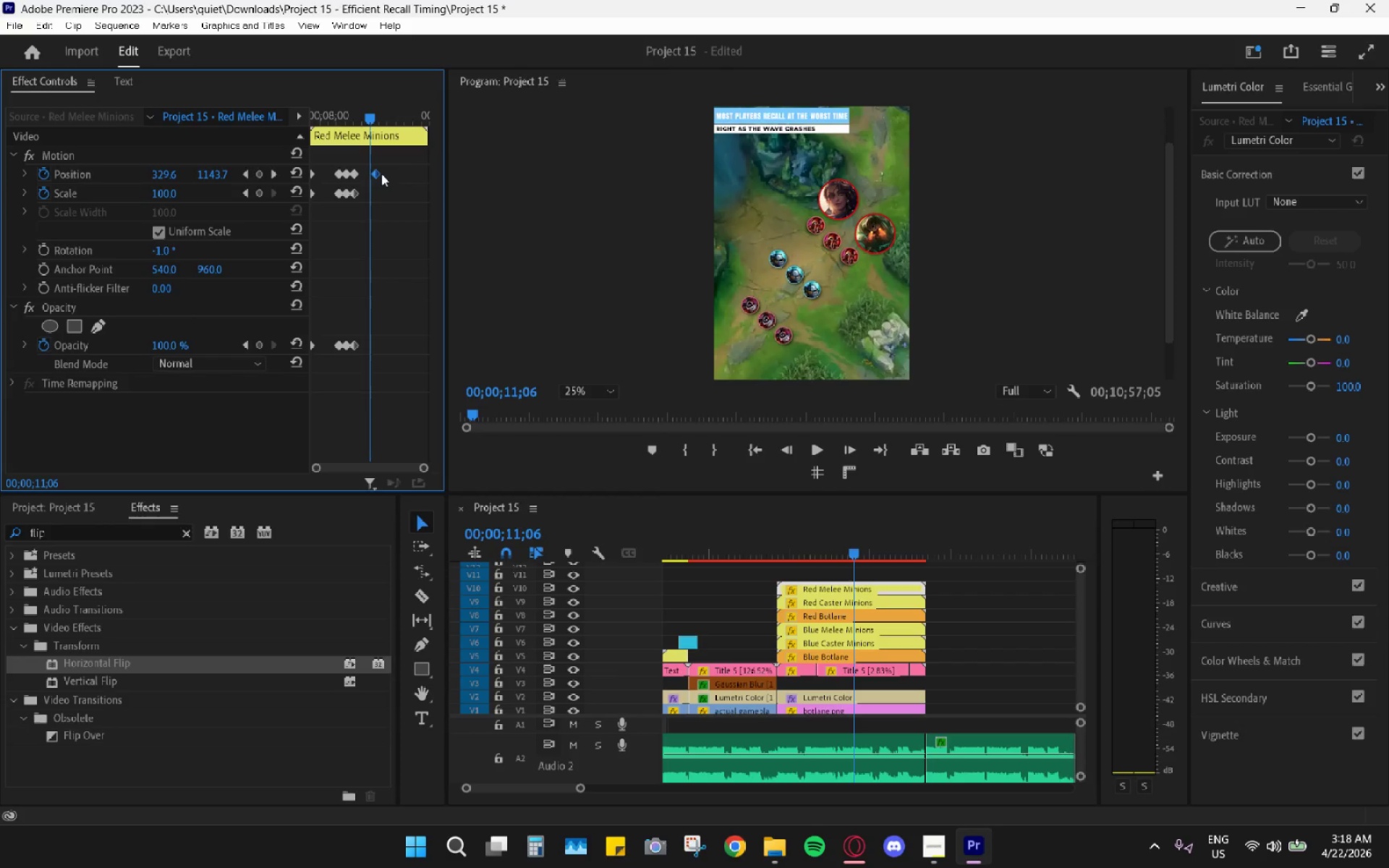 
left_click_drag(start_coordinate=[378, 174], to_coordinate=[372, 174])
 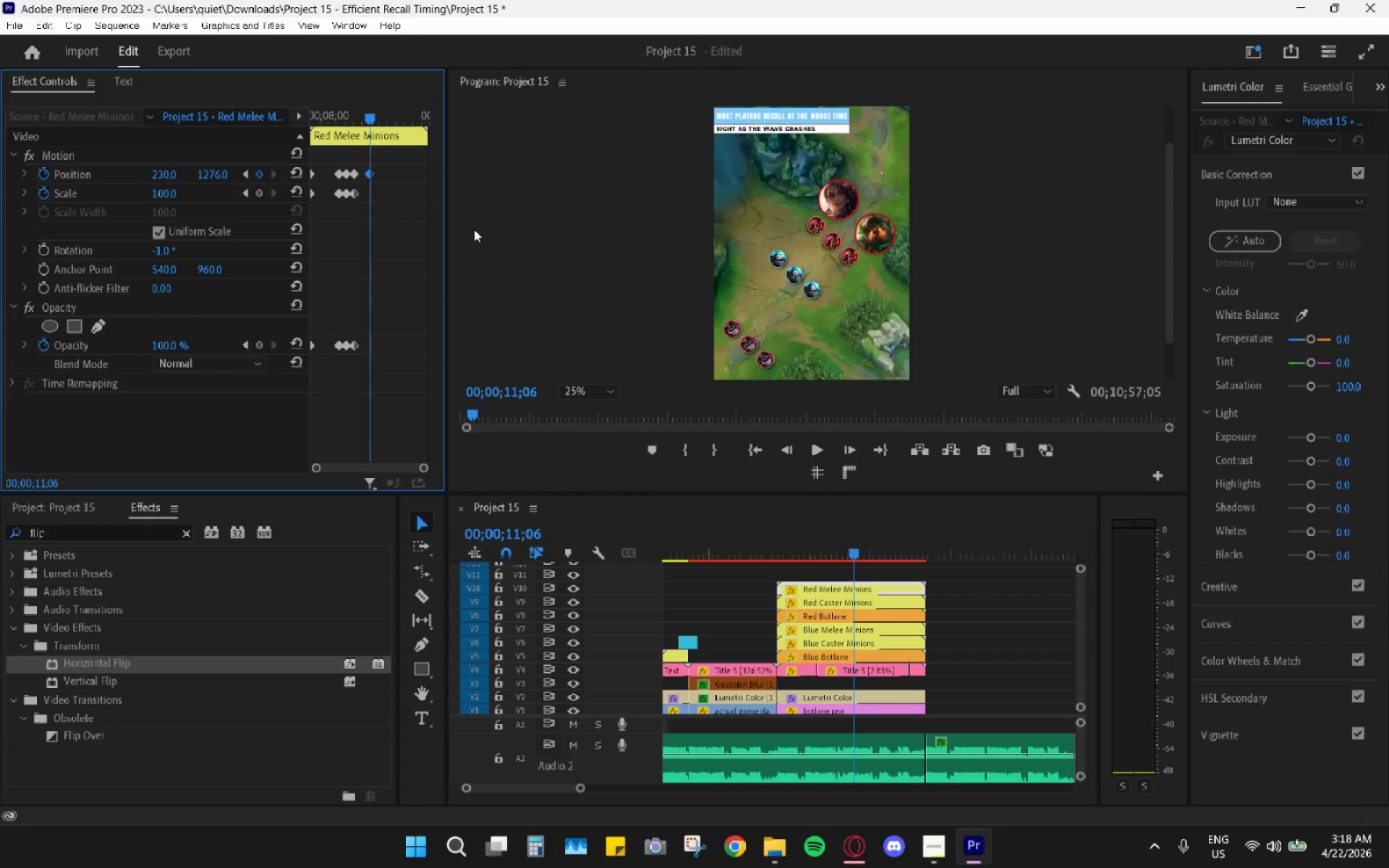 
left_click_drag(start_coordinate=[420, 465], to_coordinate=[410, 464])
 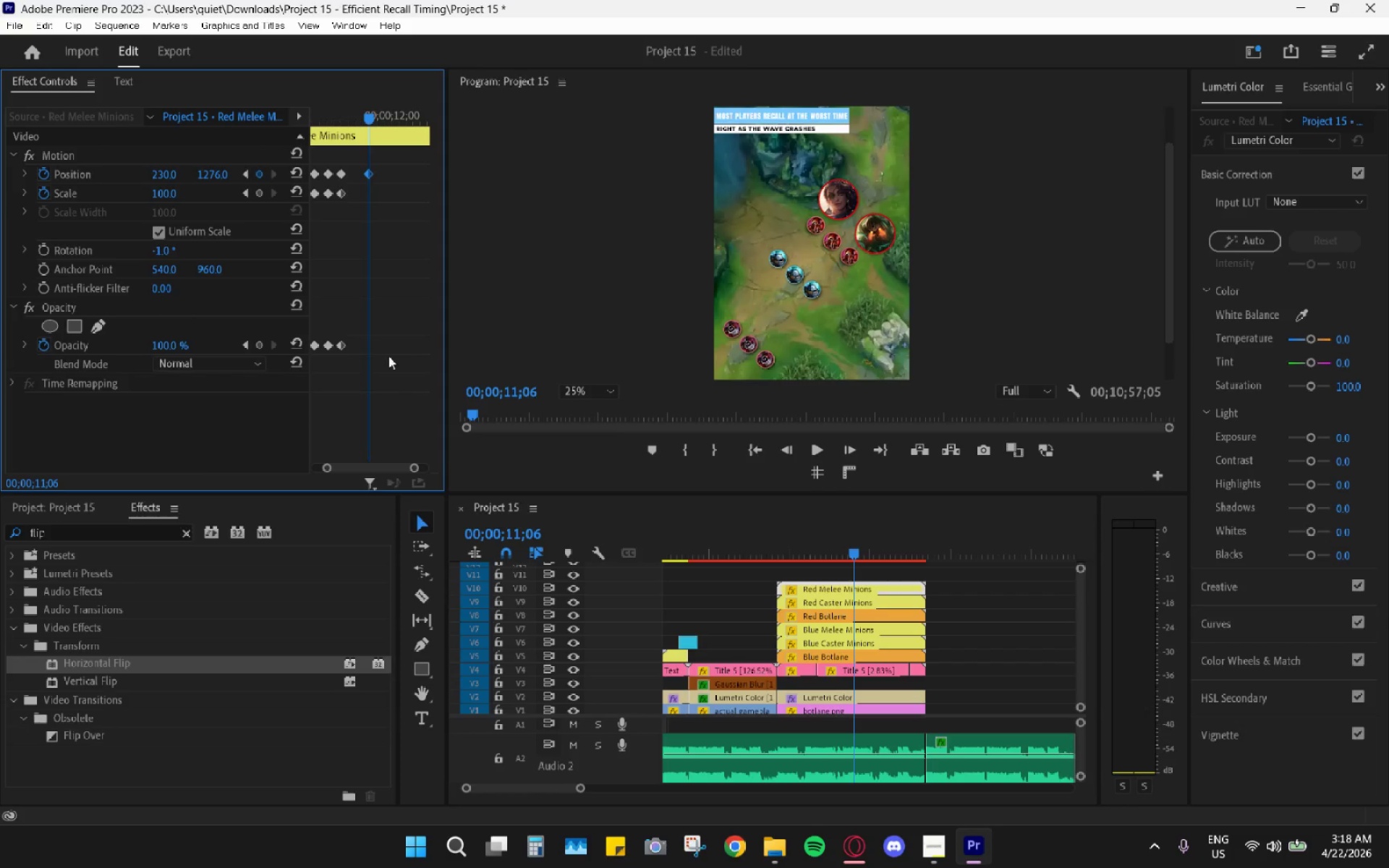 
scroll: coordinate [388, 356], scroll_direction: up, amount: 3.0
 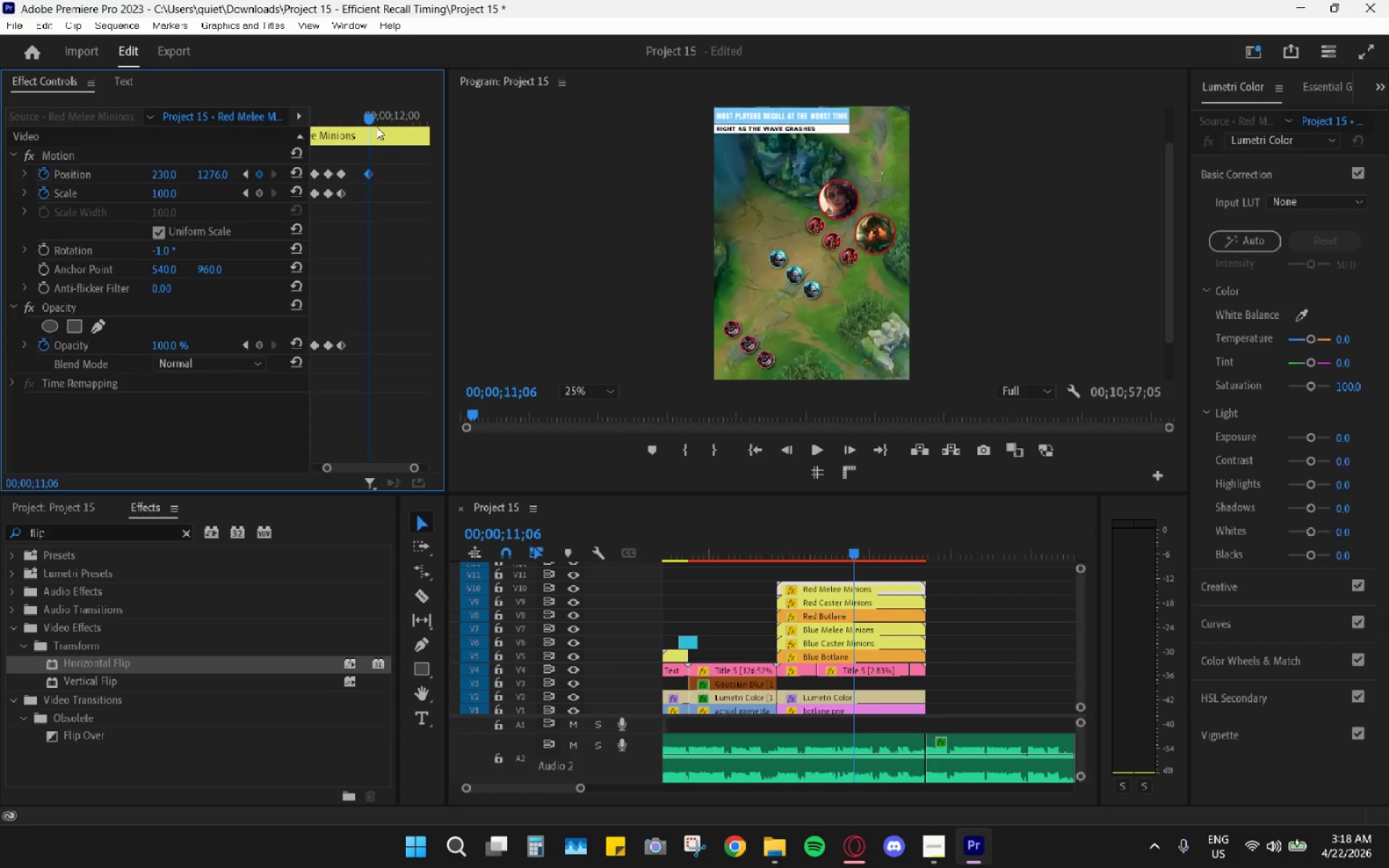 
left_click_drag(start_coordinate=[366, 117], to_coordinate=[320, 112])
 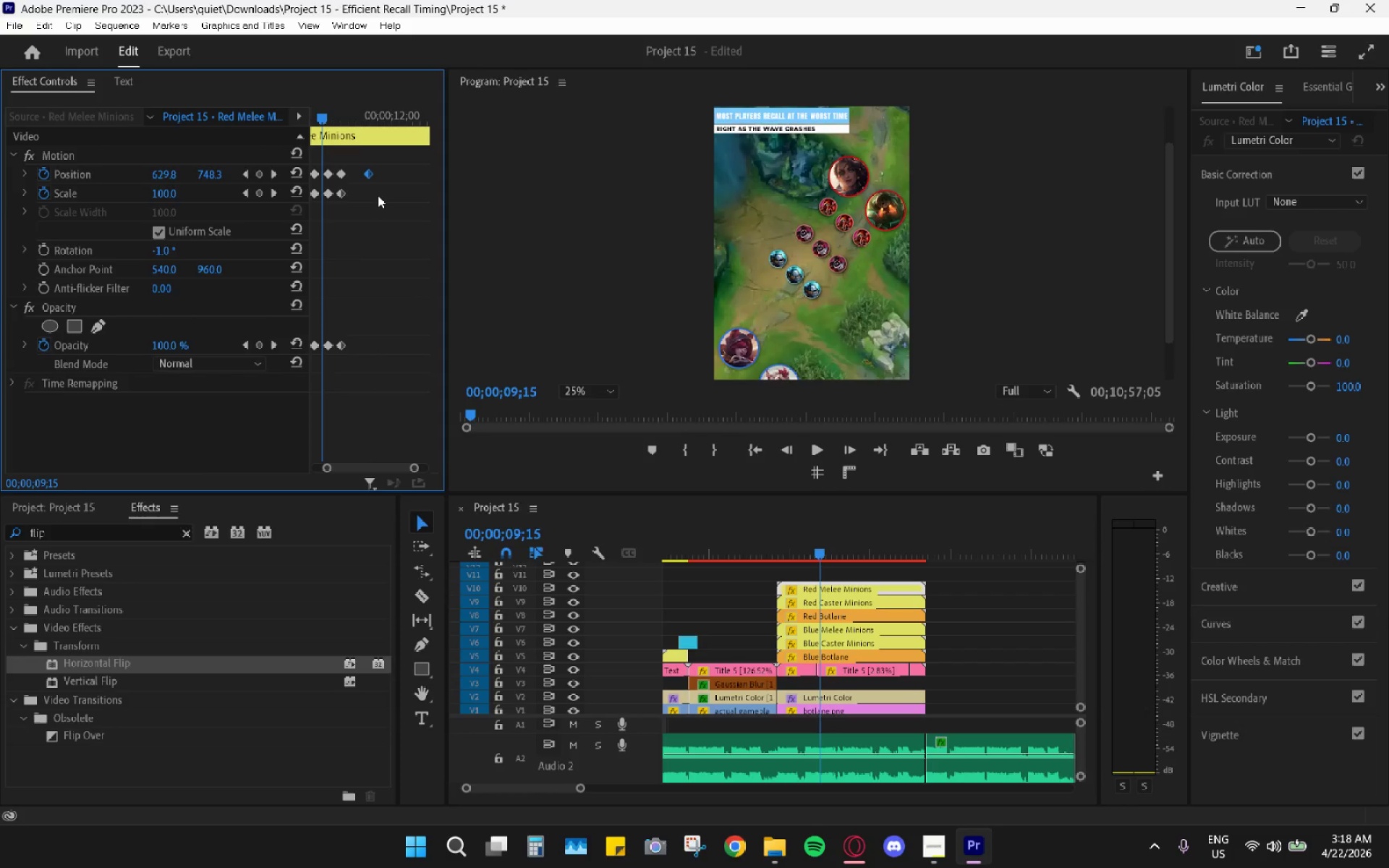 
scroll: coordinate [378, 195], scroll_direction: up, amount: 2.0
 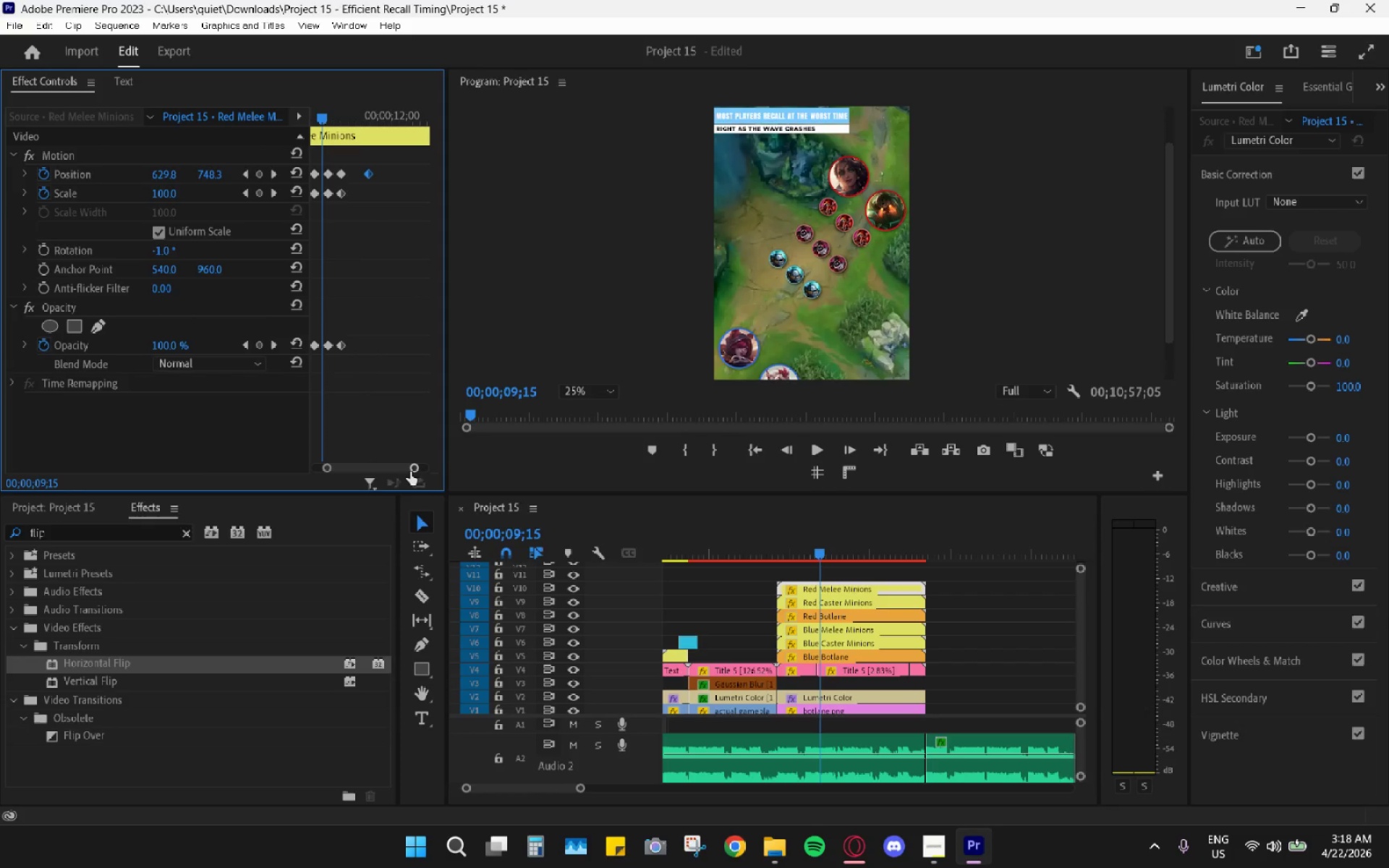 
left_click_drag(start_coordinate=[416, 473], to_coordinate=[410, 472])
 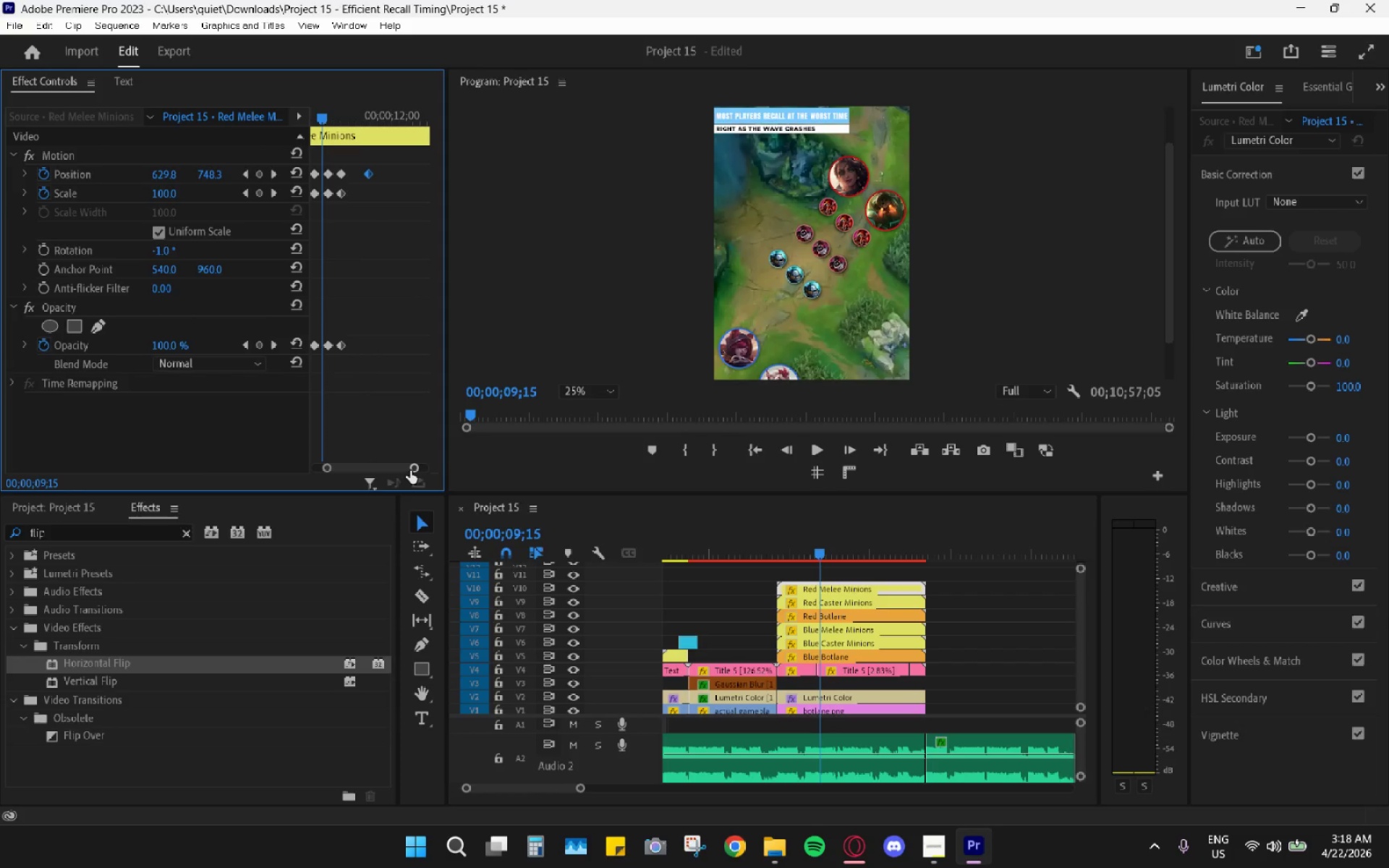 
left_click_drag(start_coordinate=[410, 470], to_coordinate=[404, 468])
 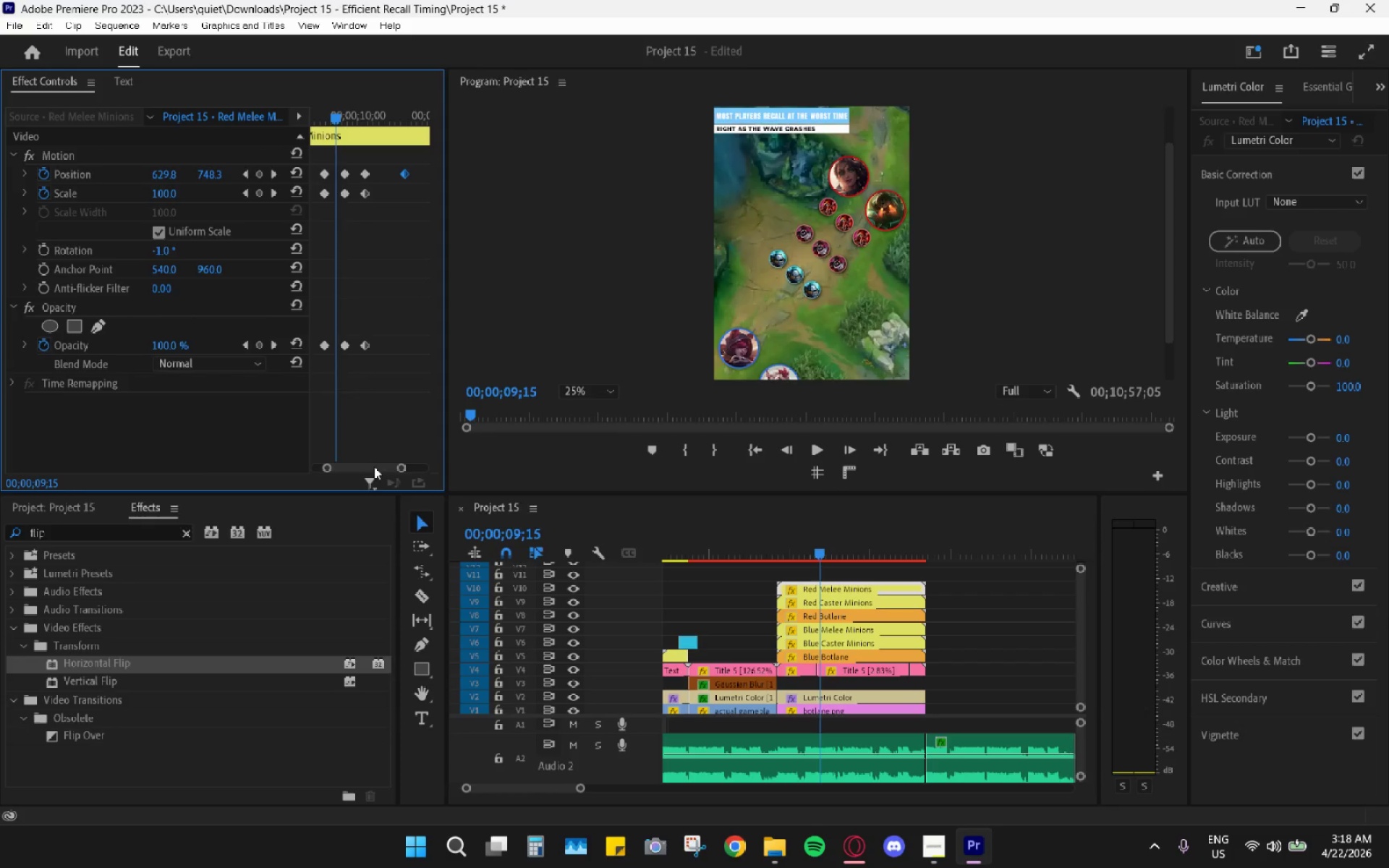 
left_click_drag(start_coordinate=[374, 466], to_coordinate=[357, 464])
 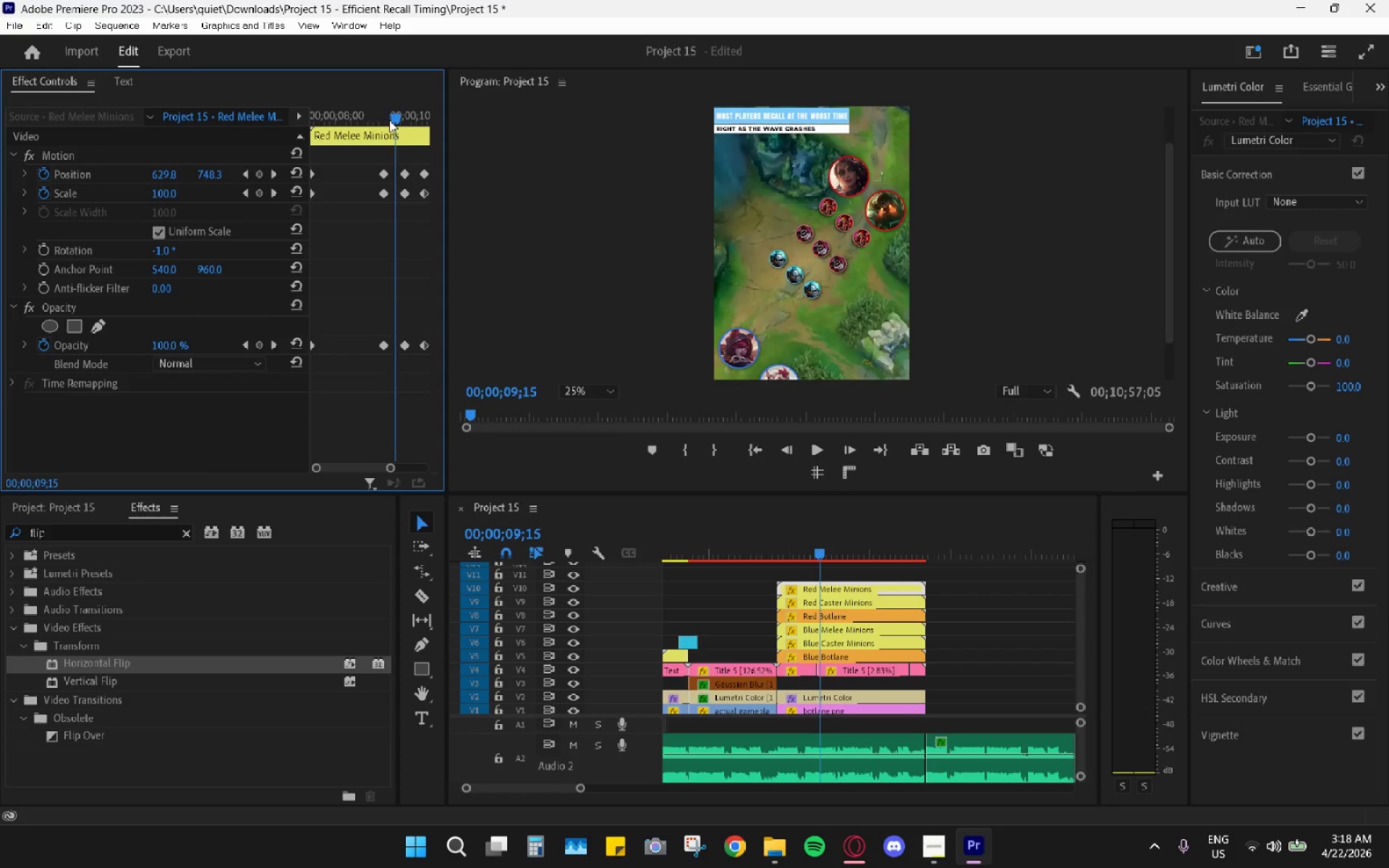 
left_click_drag(start_coordinate=[391, 113], to_coordinate=[380, 145])
 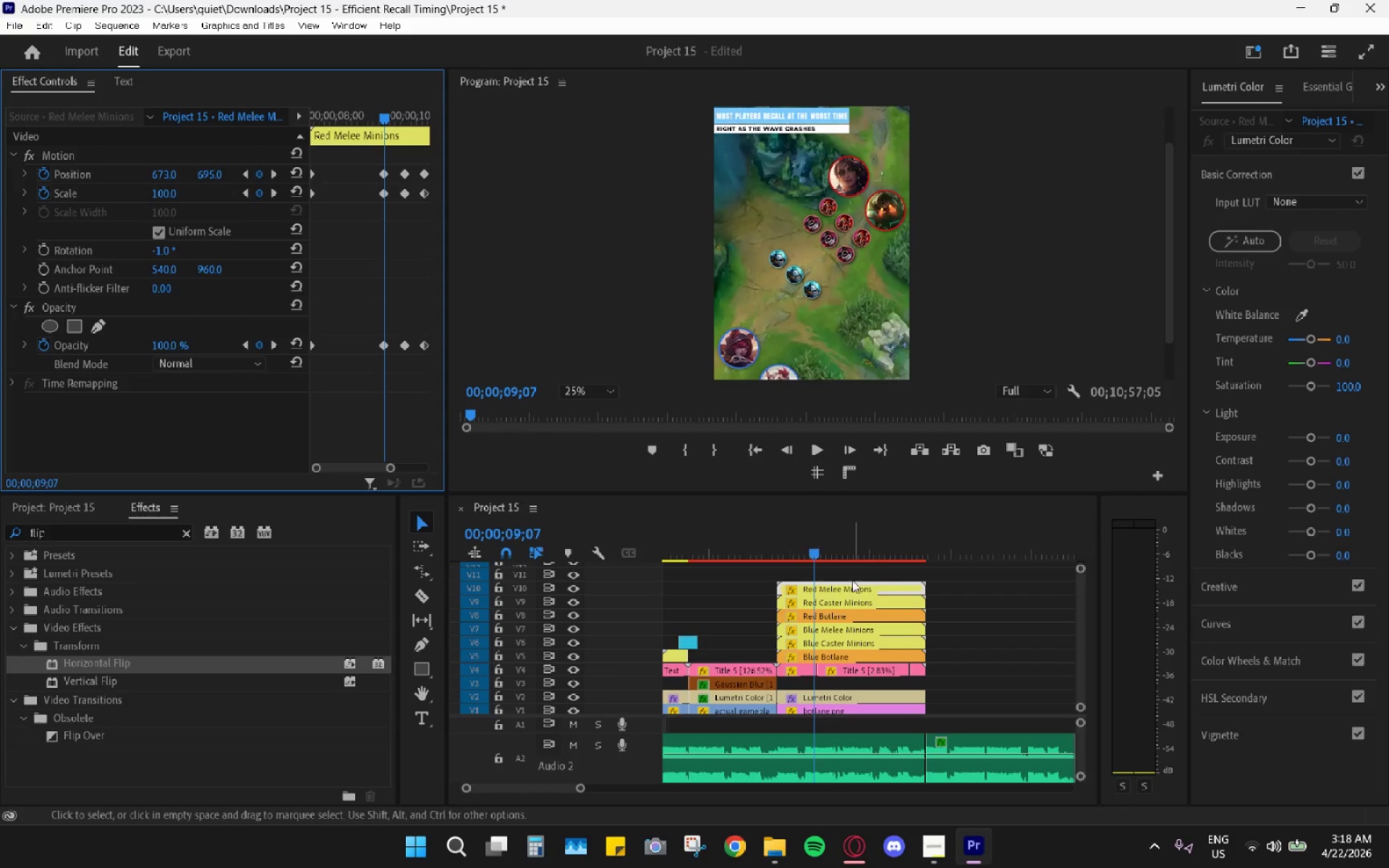 
left_click([851, 605])
 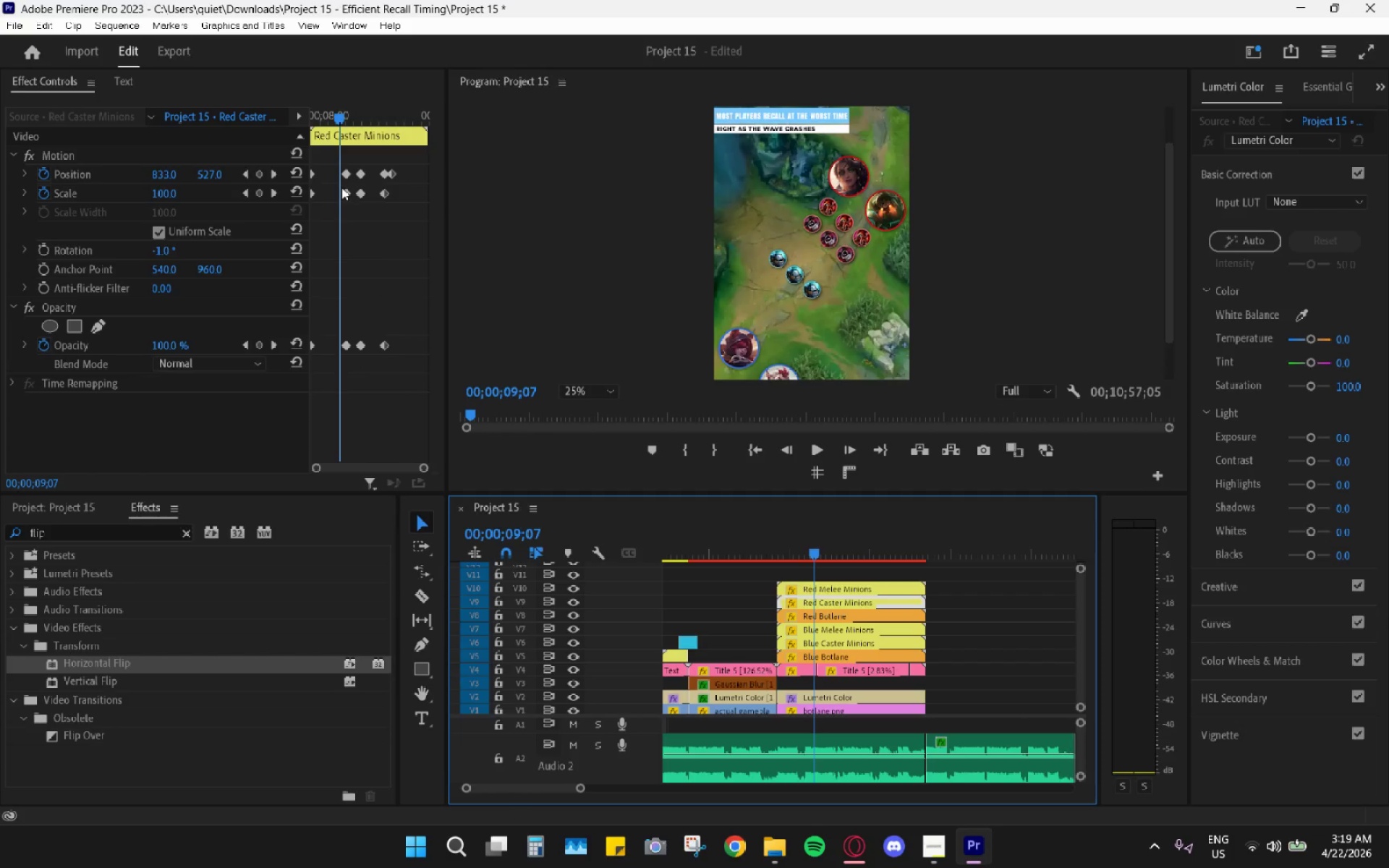 
left_click_drag(start_coordinate=[345, 174], to_coordinate=[339, 174])
 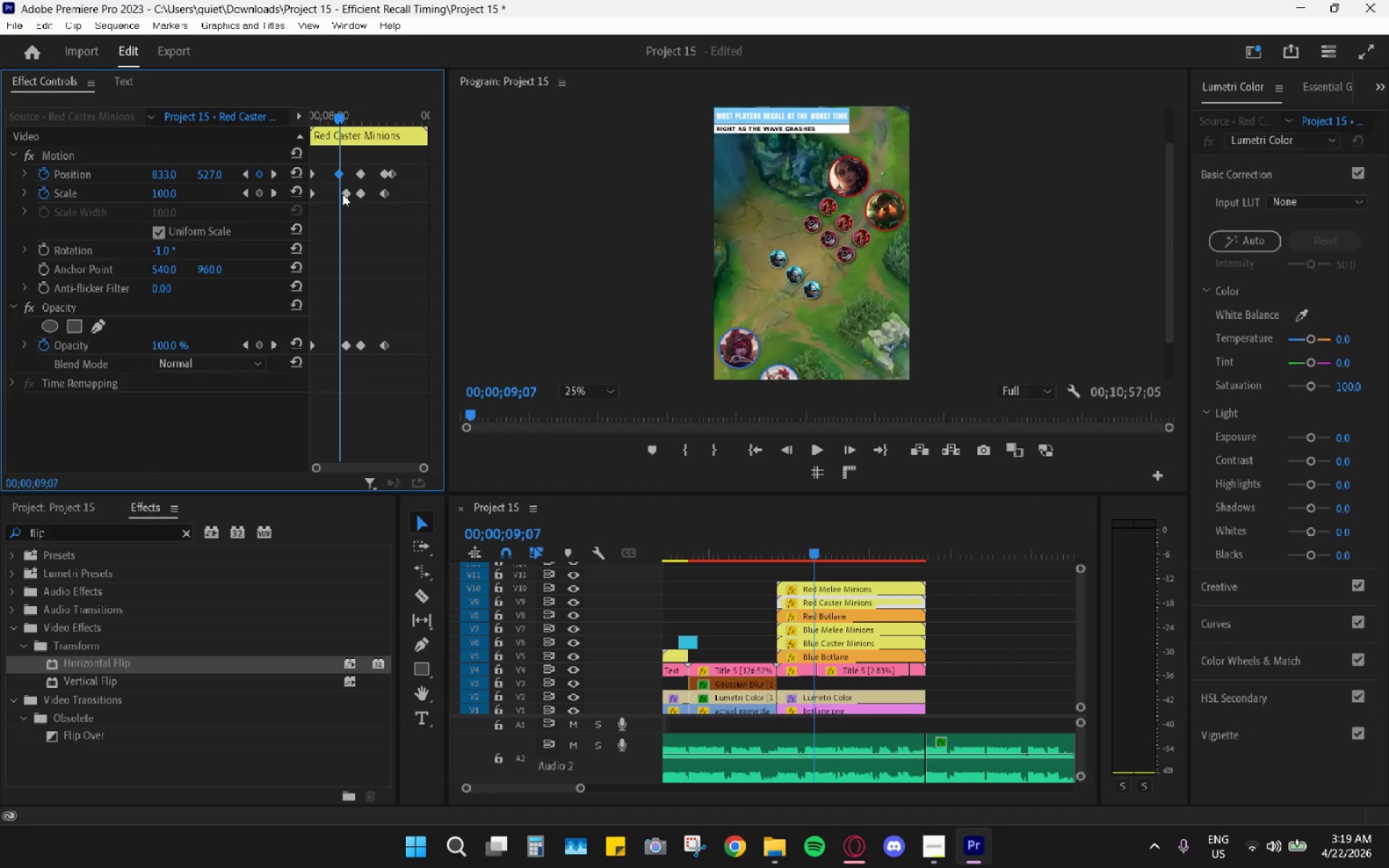 
left_click_drag(start_coordinate=[343, 194], to_coordinate=[337, 195])
 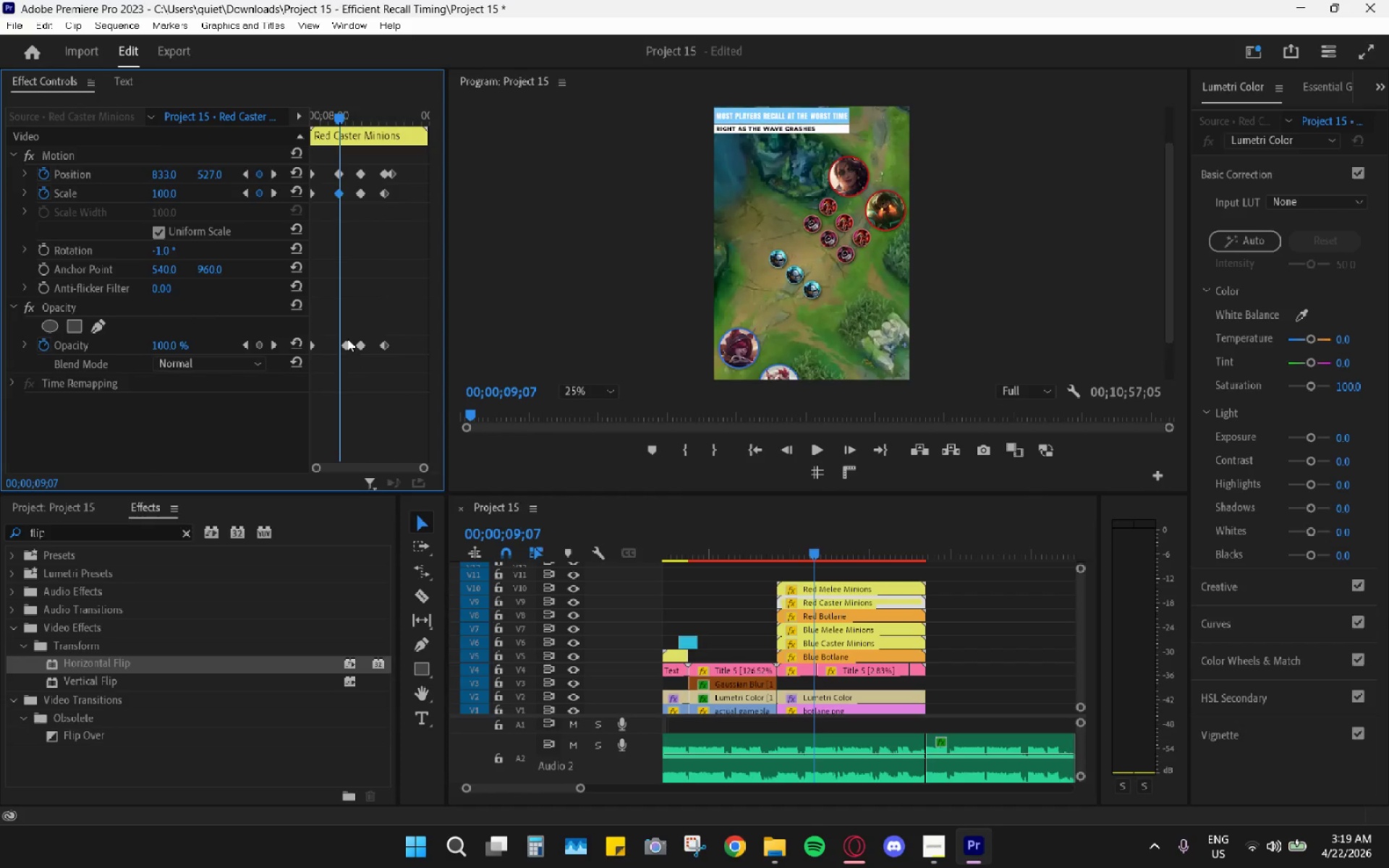 
left_click_drag(start_coordinate=[340, 343], to_coordinate=[336, 343])
 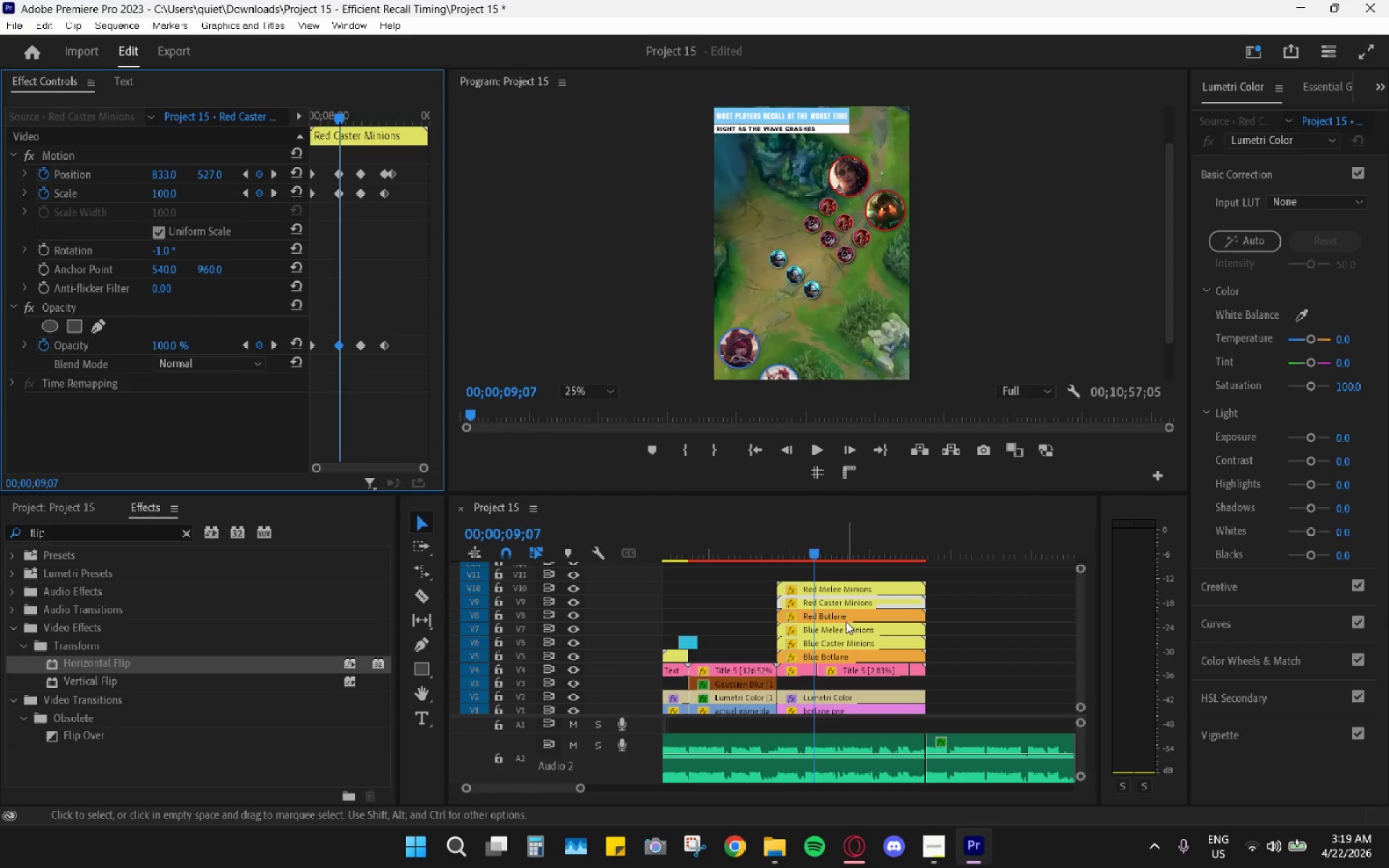 
left_click([841, 618])
 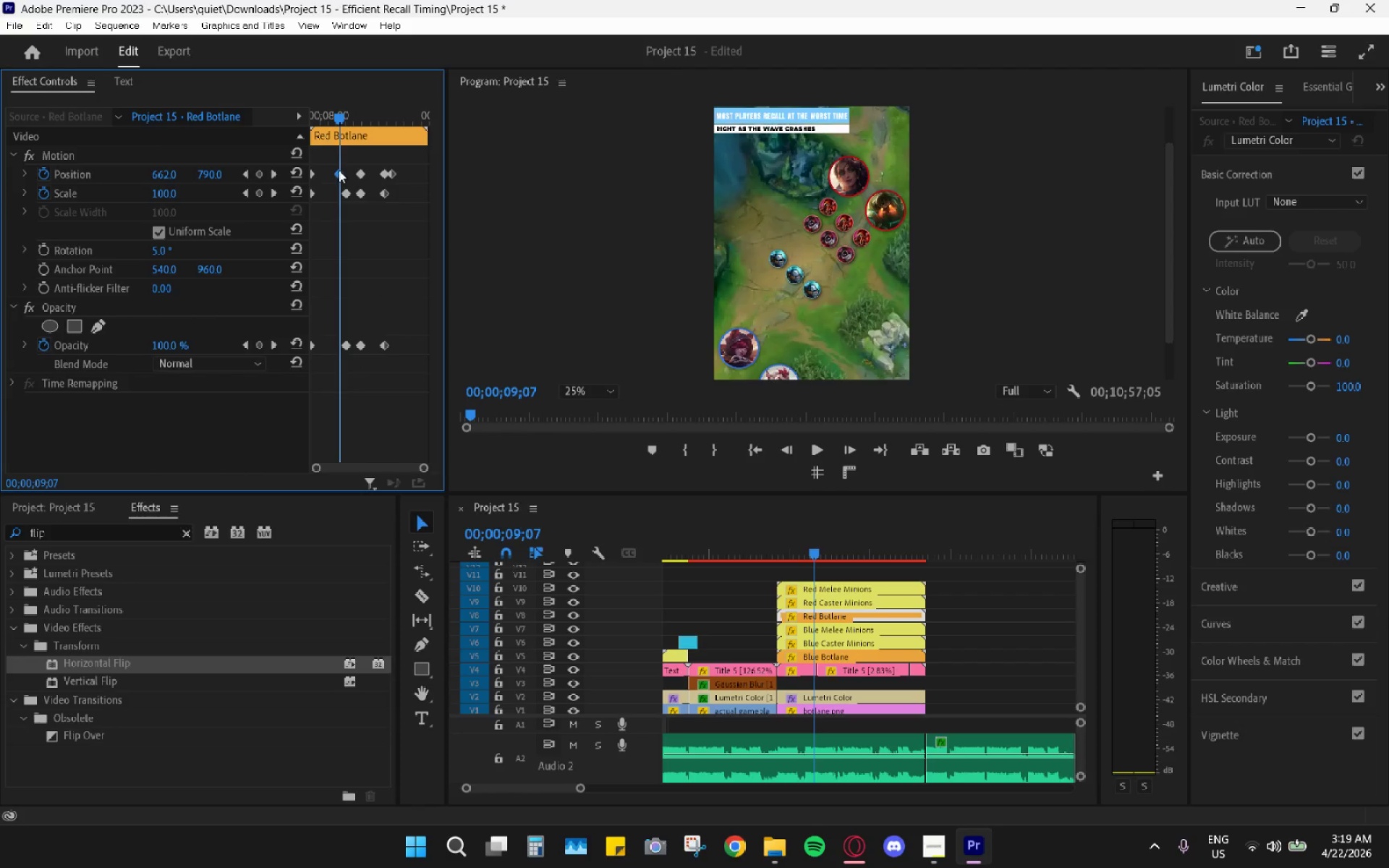 
left_click_drag(start_coordinate=[344, 194], to_coordinate=[339, 194])
 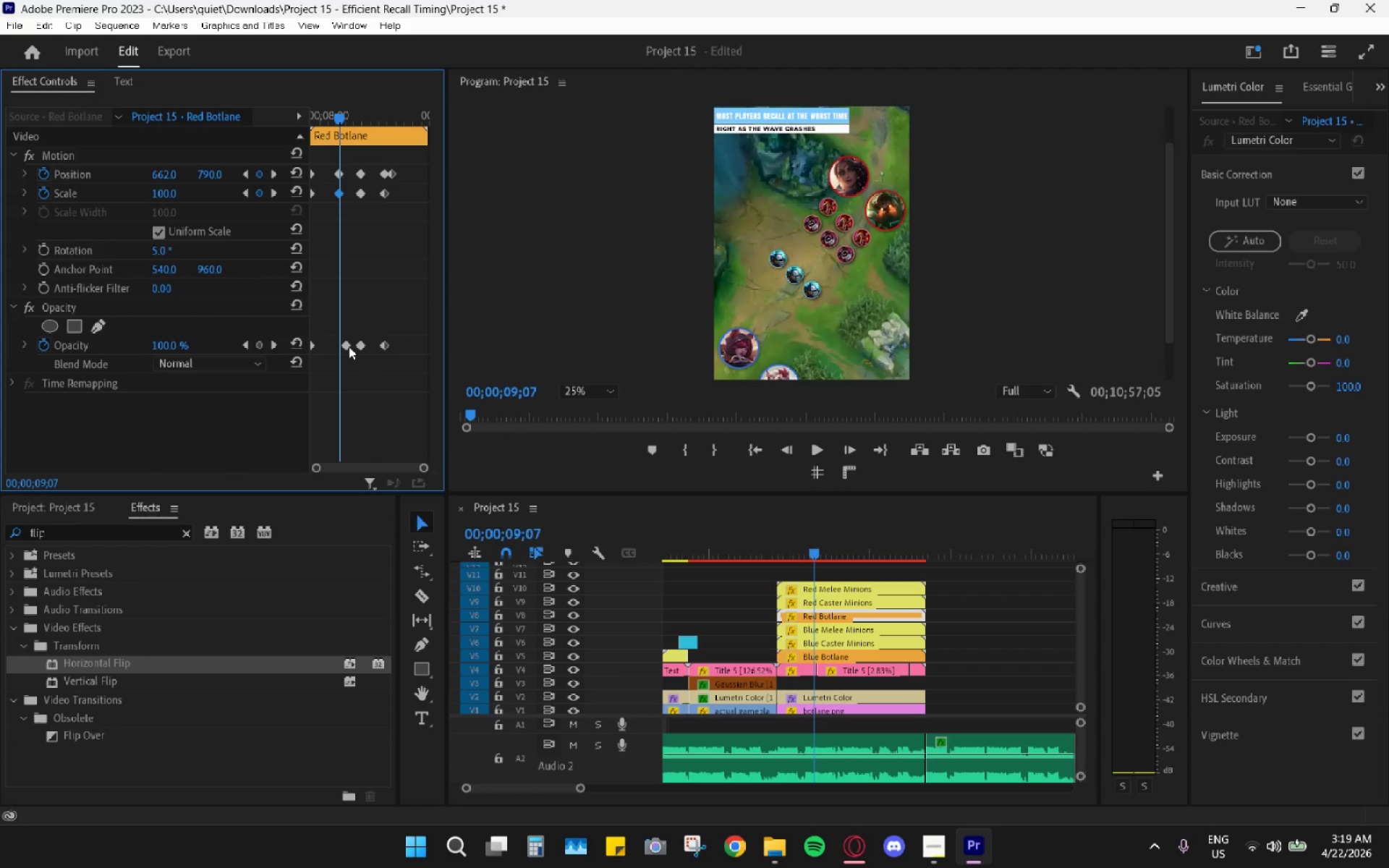 
left_click_drag(start_coordinate=[347, 346], to_coordinate=[336, 347])
 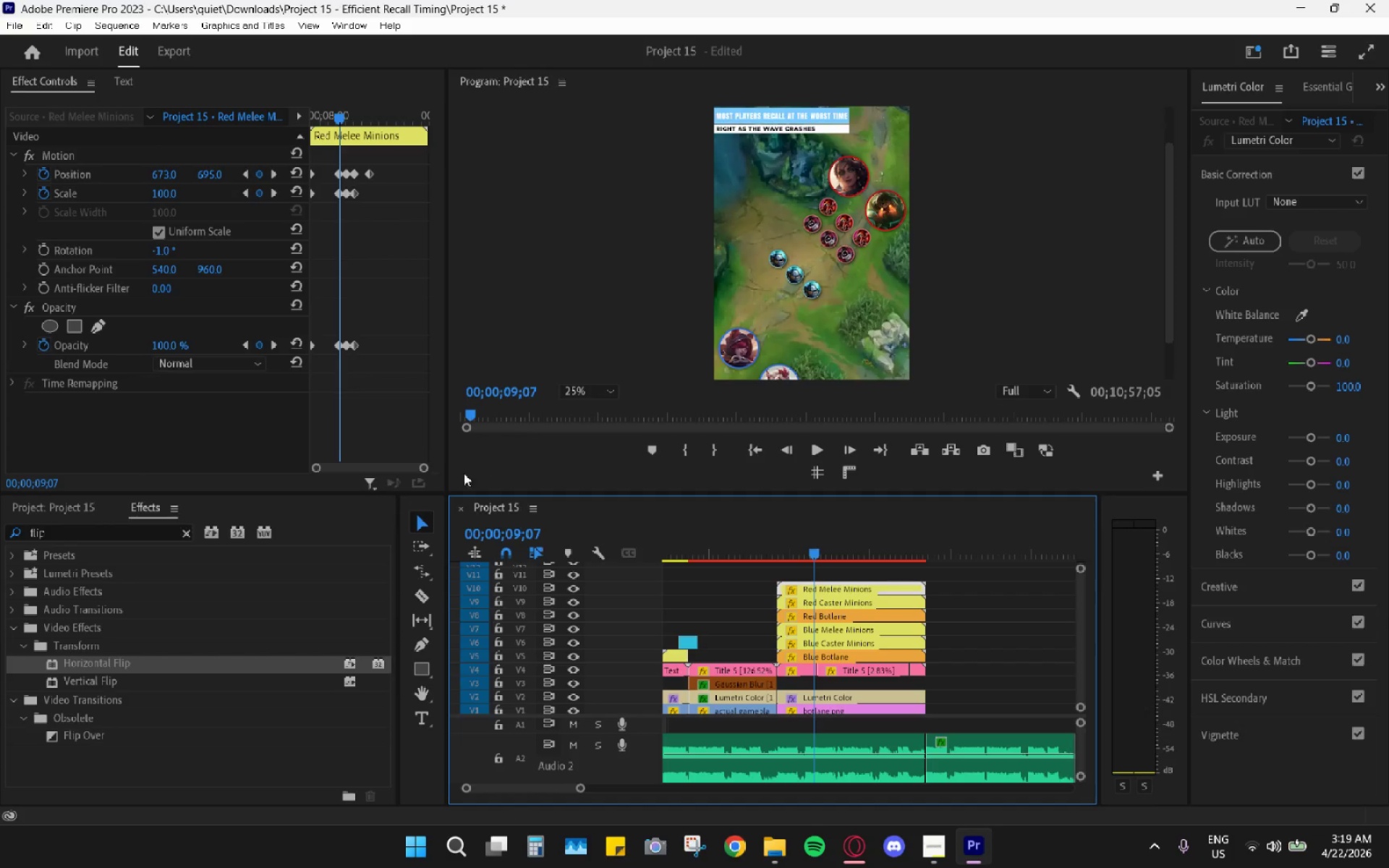 
left_click_drag(start_coordinate=[422, 468], to_coordinate=[401, 466])
 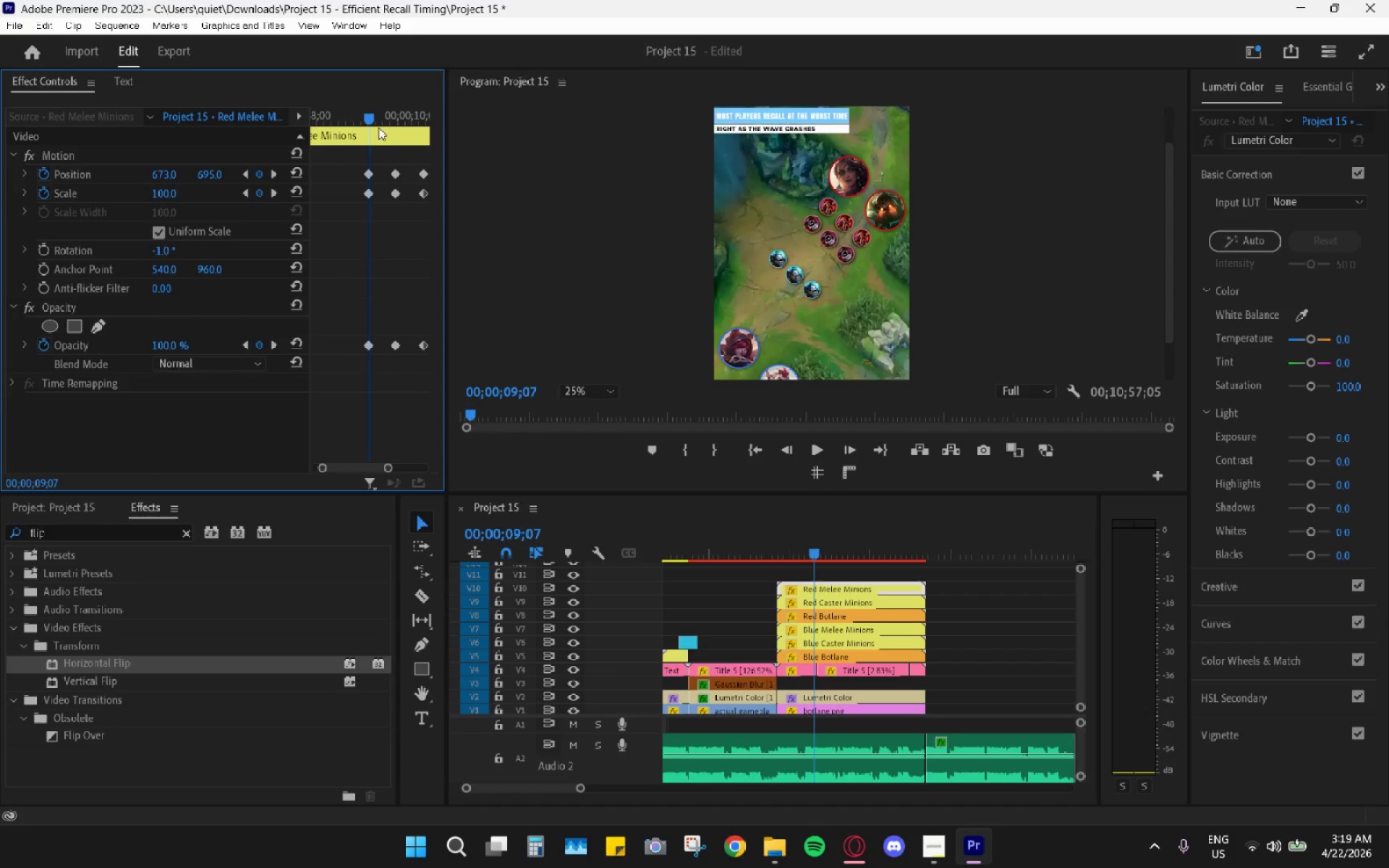 
left_click_drag(start_coordinate=[371, 118], to_coordinate=[398, 129])
 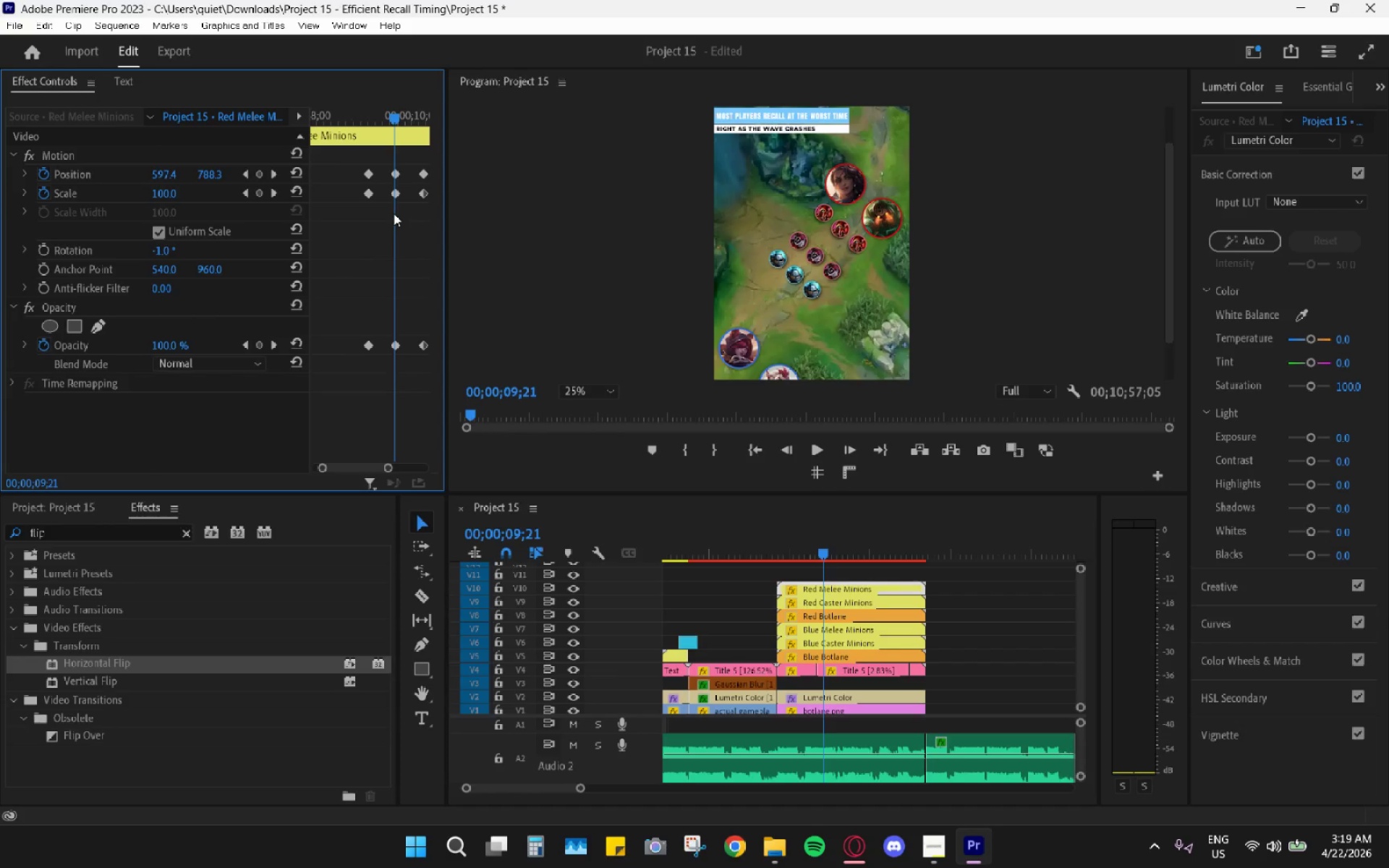 
key(ArrowDown)
 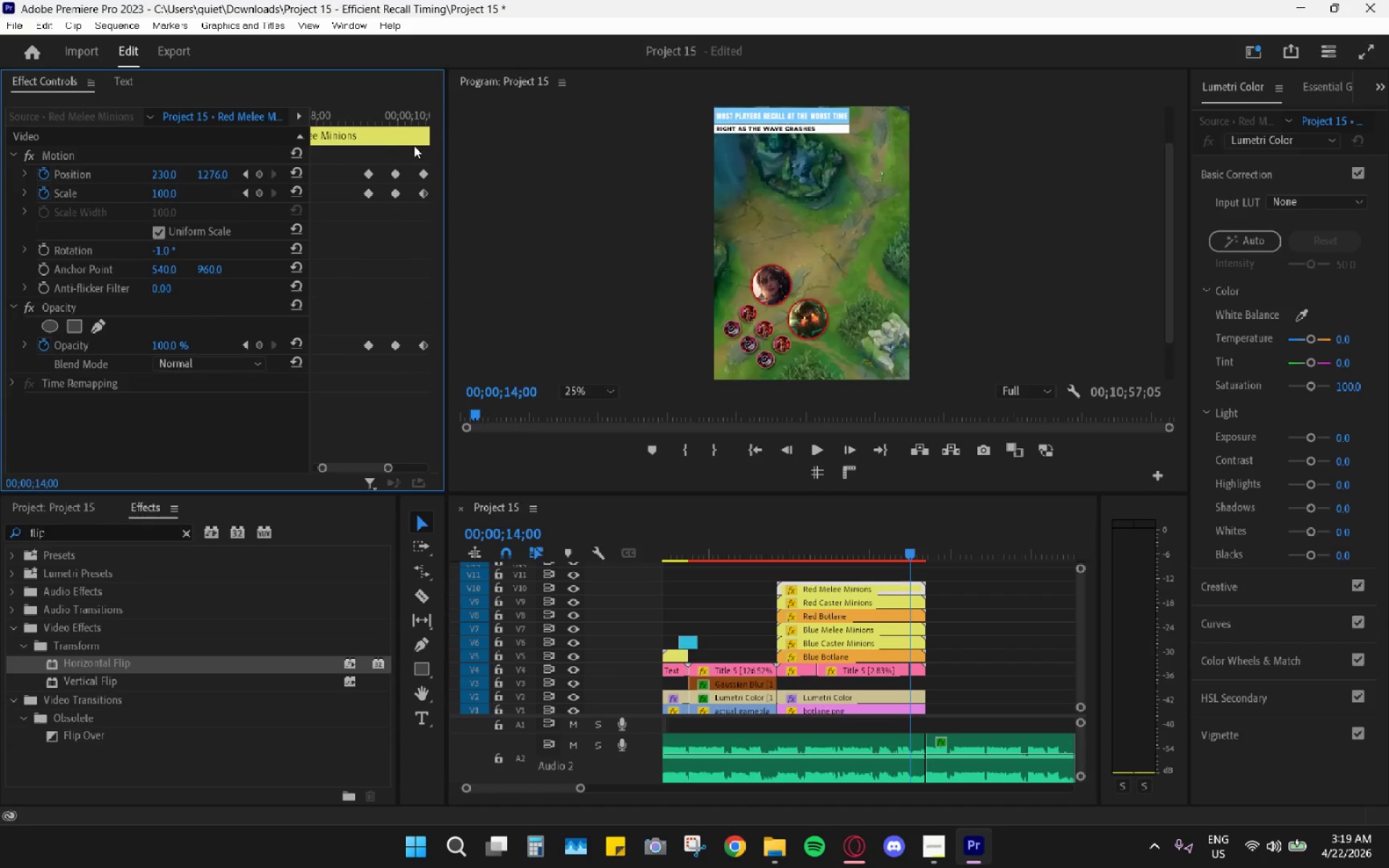 
left_click([390, 106])
 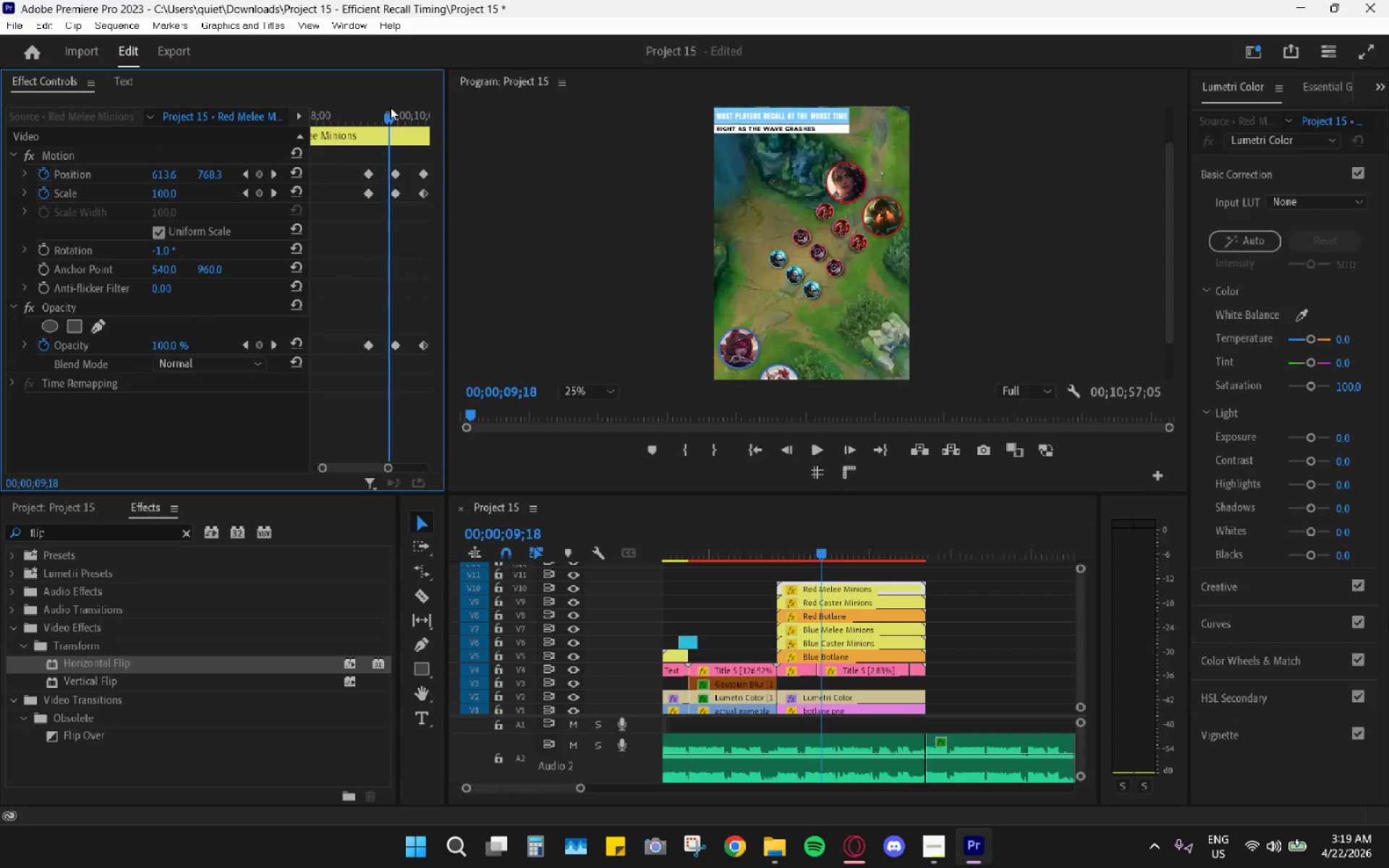 
key(ArrowRight)
 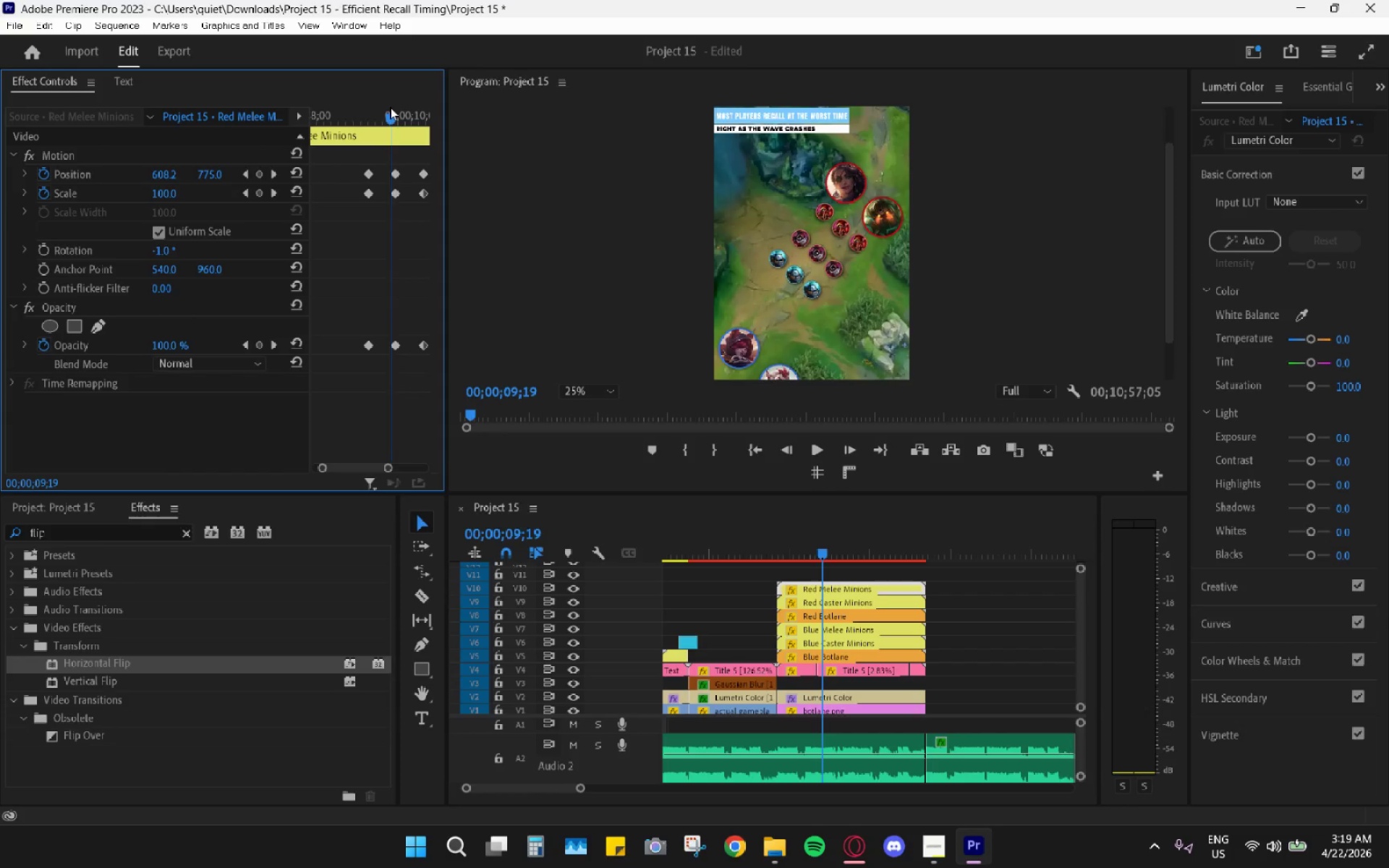 
key(ArrowRight)
 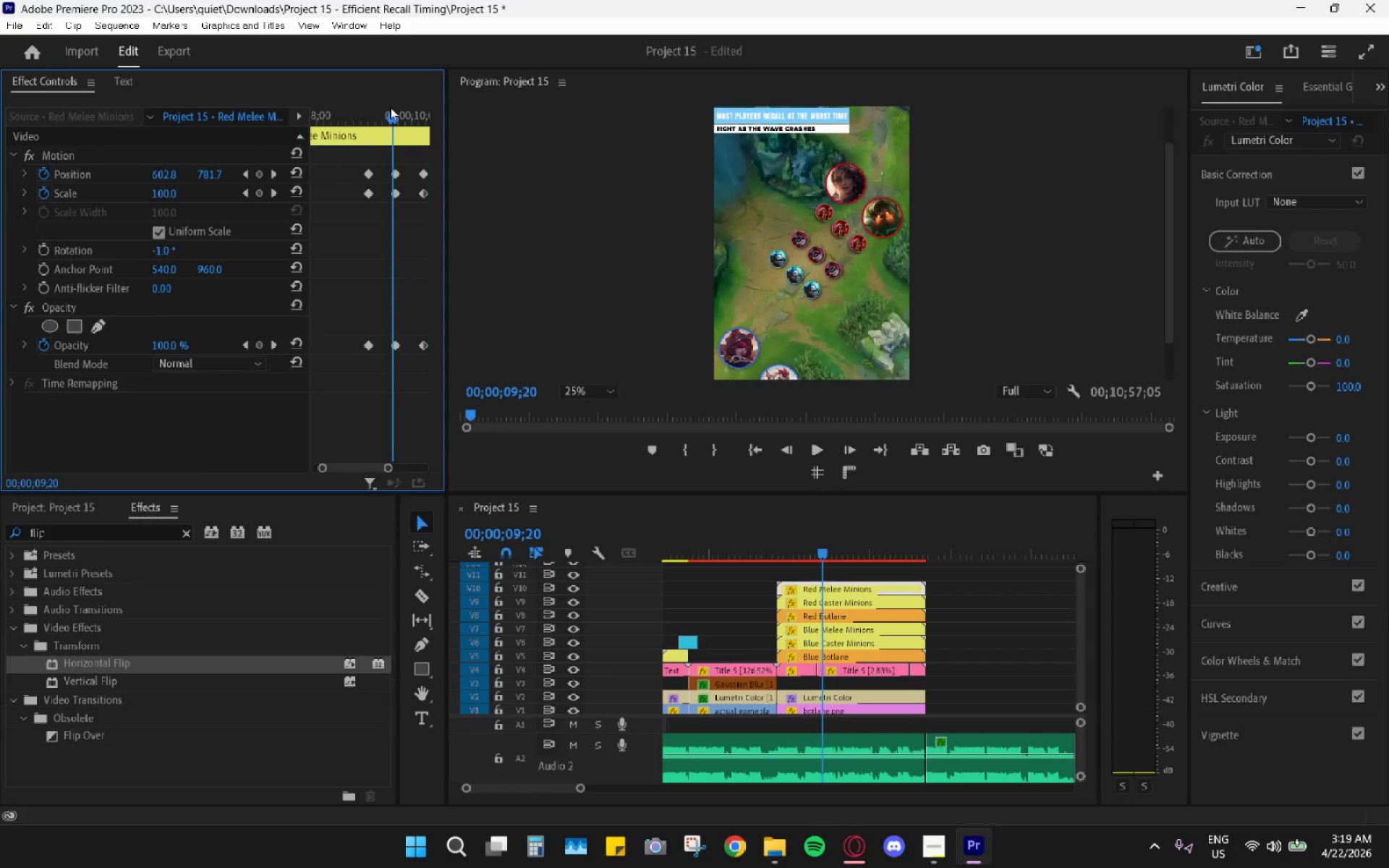 
key(ArrowRight)
 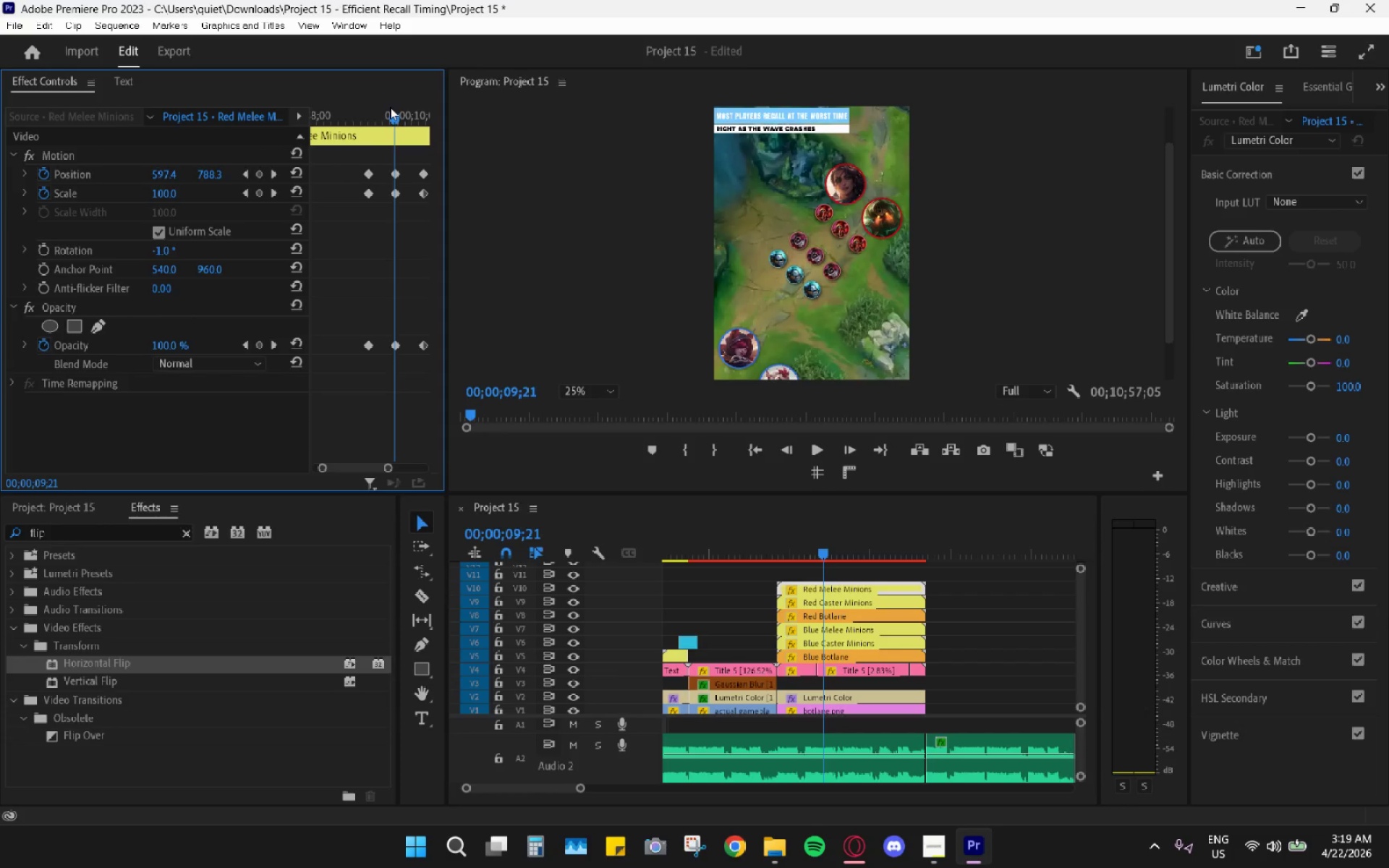 
key(ArrowRight)
 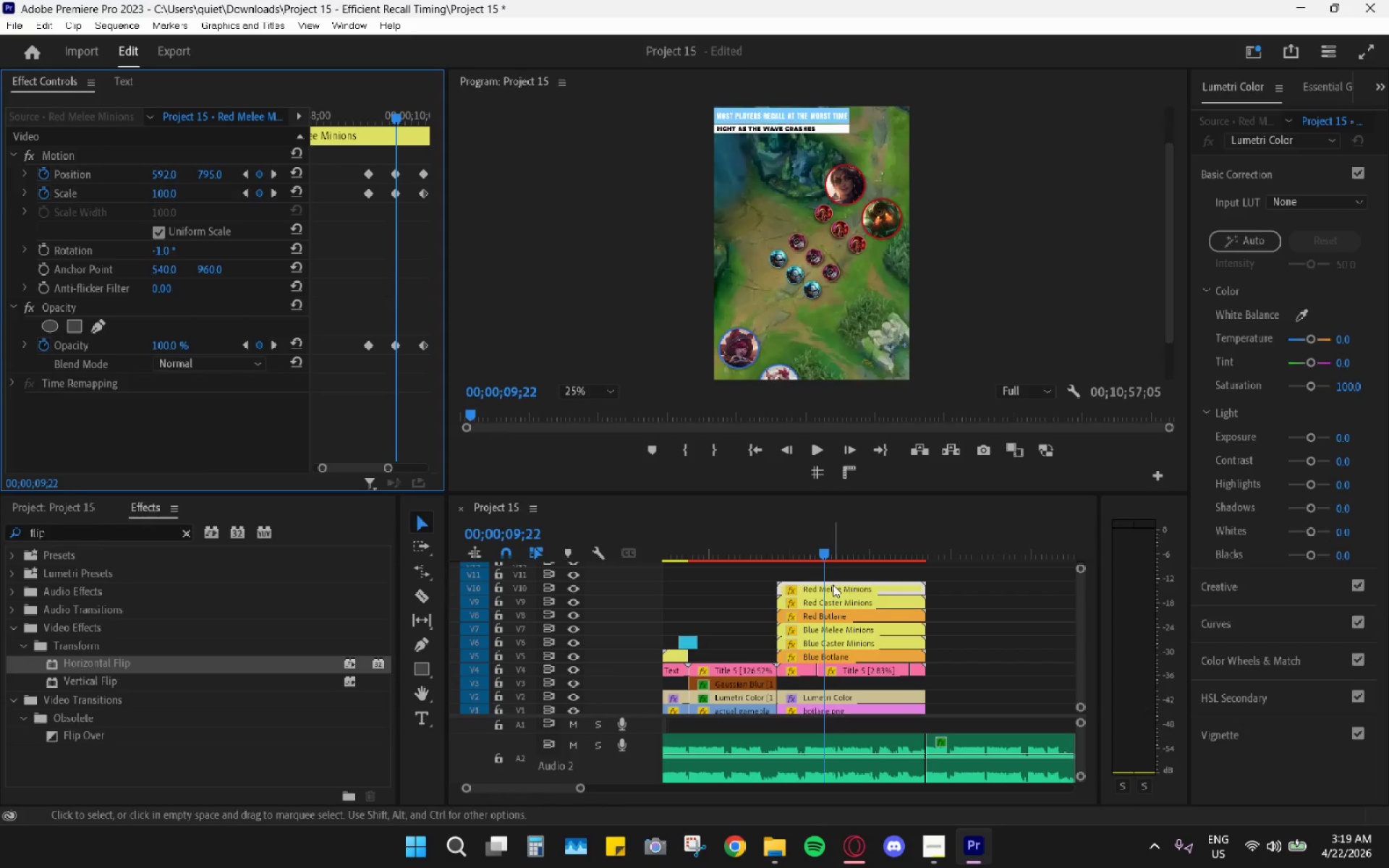 
left_click([836, 603])
 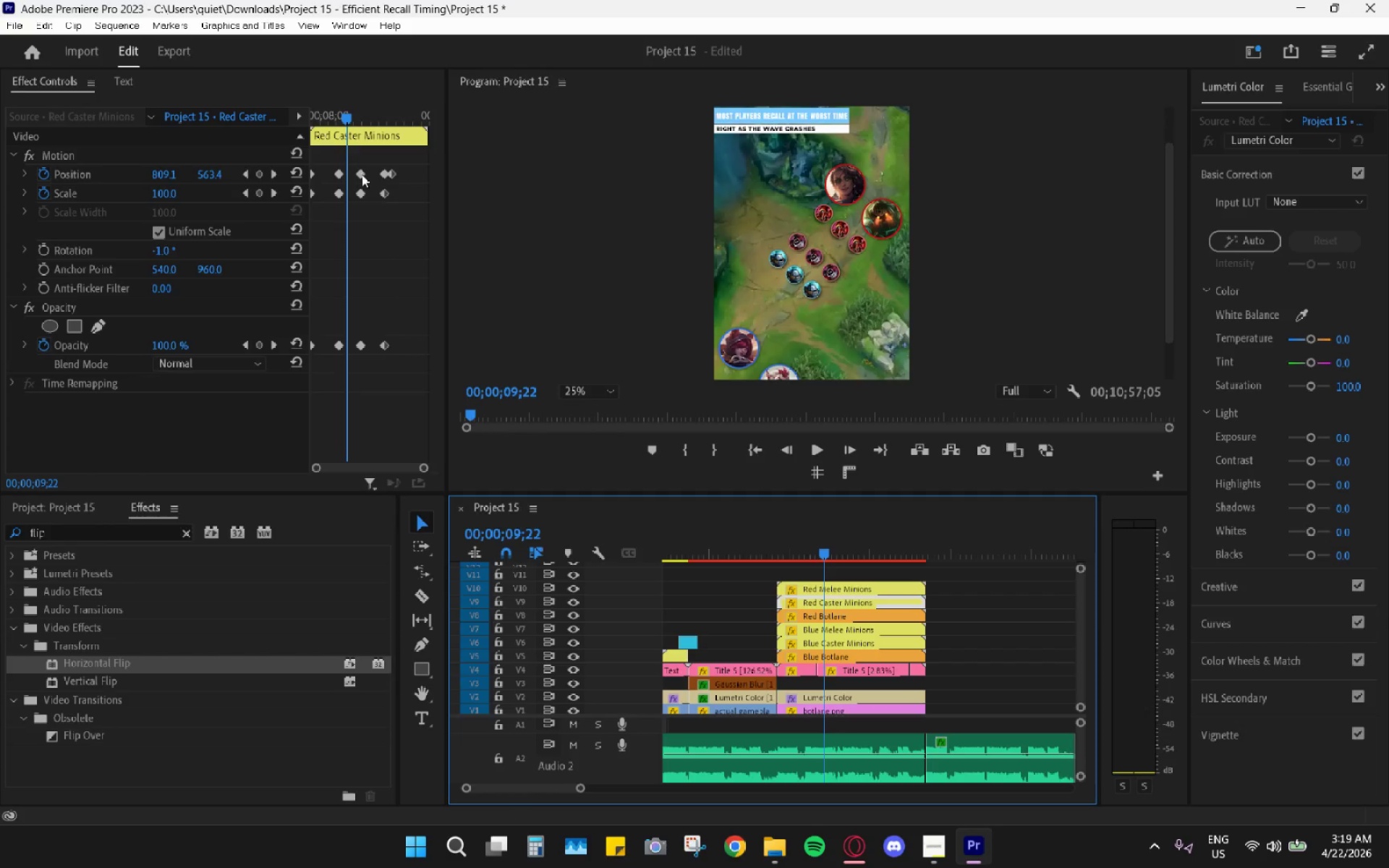 
left_click_drag(start_coordinate=[361, 174], to_coordinate=[344, 174])
 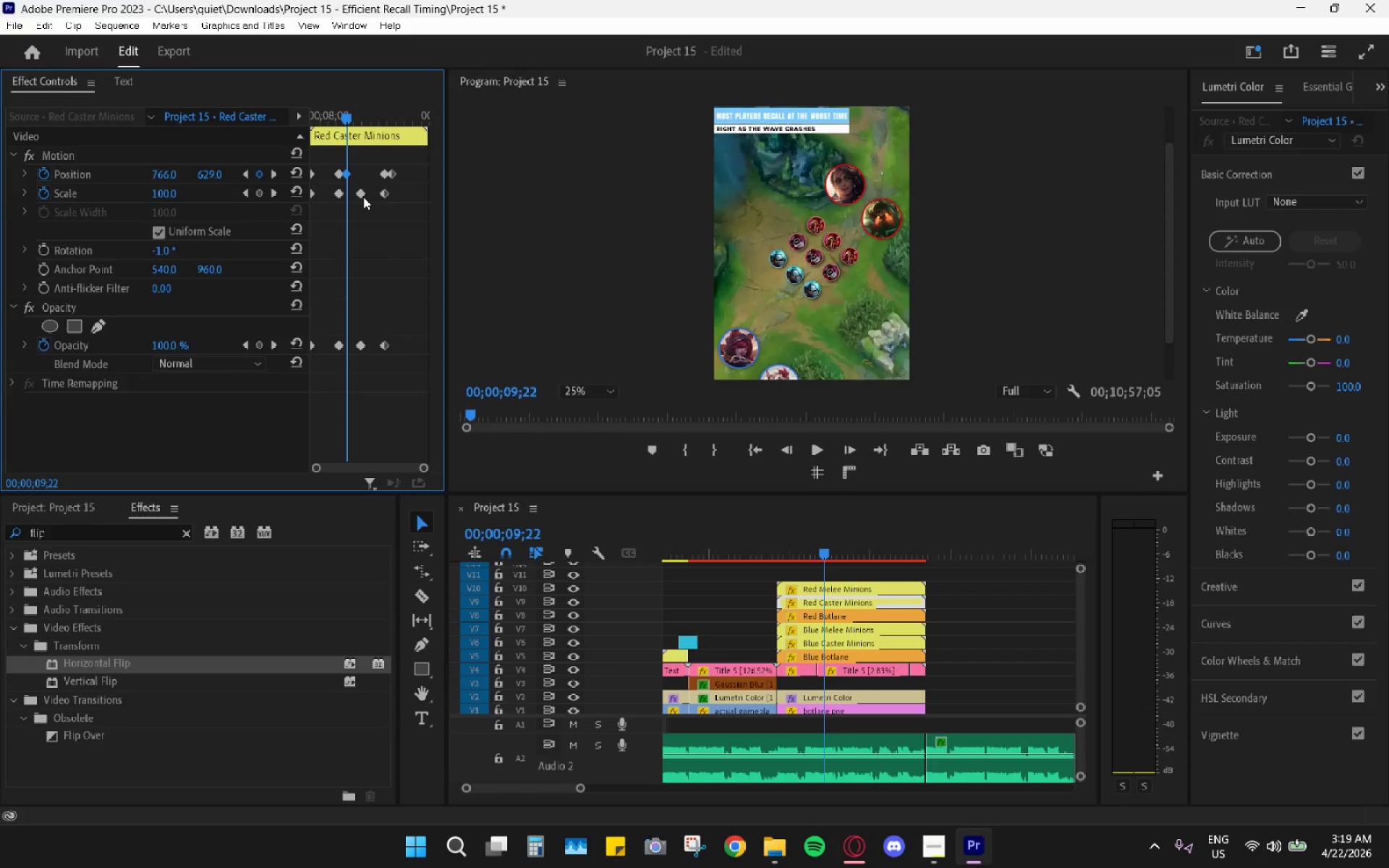 
left_click_drag(start_coordinate=[363, 196], to_coordinate=[348, 196])
 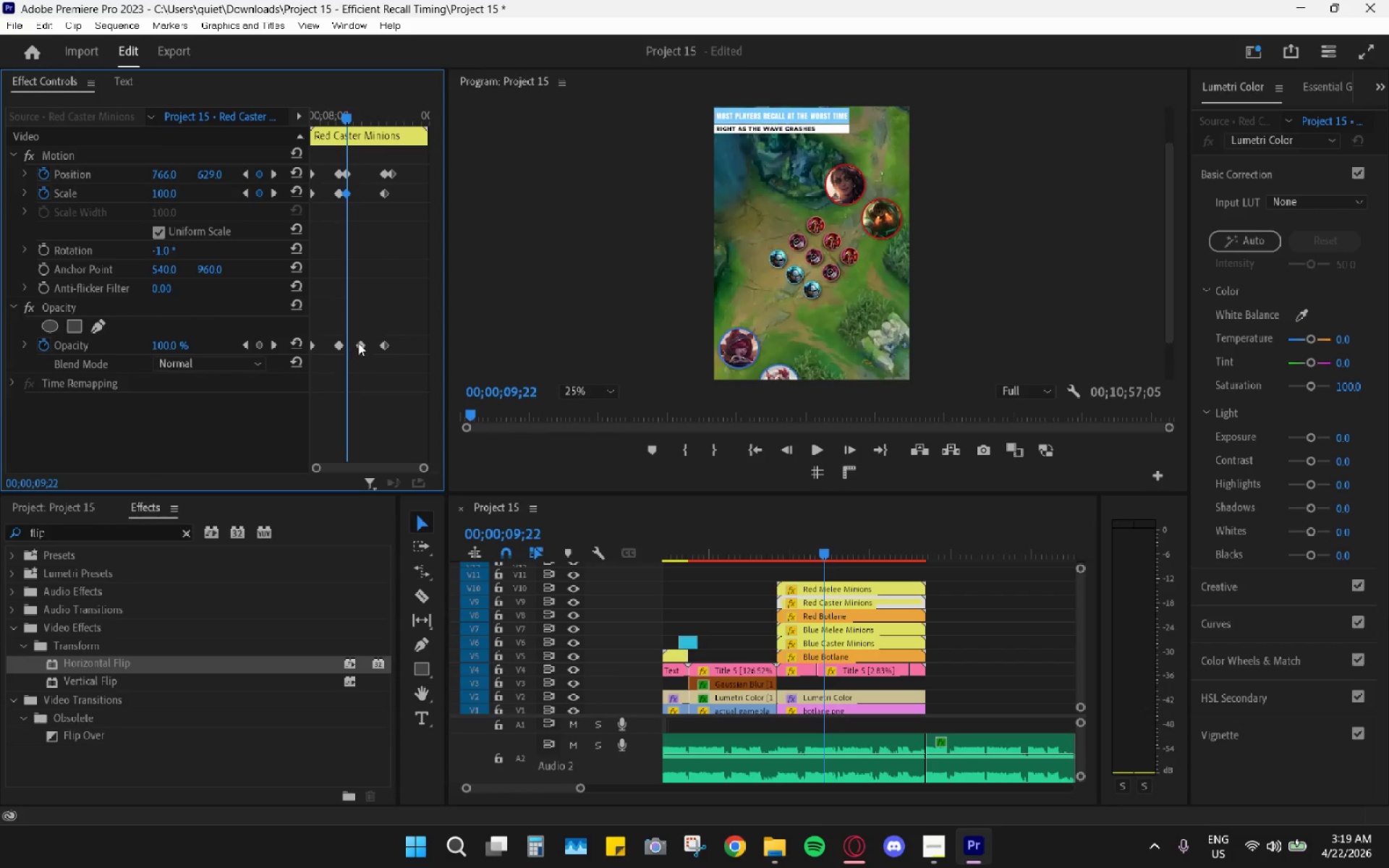 
left_click_drag(start_coordinate=[360, 343], to_coordinate=[349, 343])
 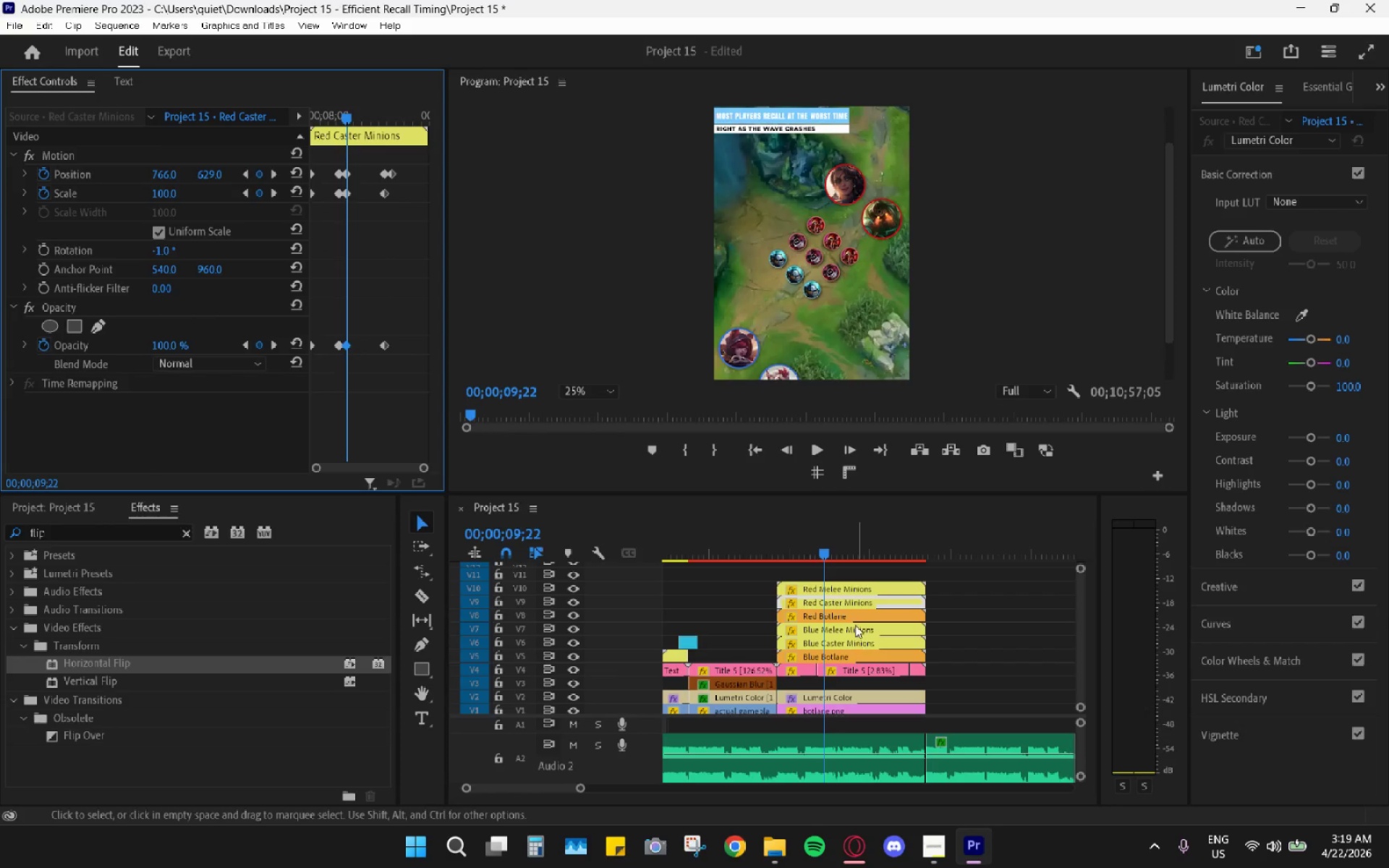 
left_click([852, 618])
 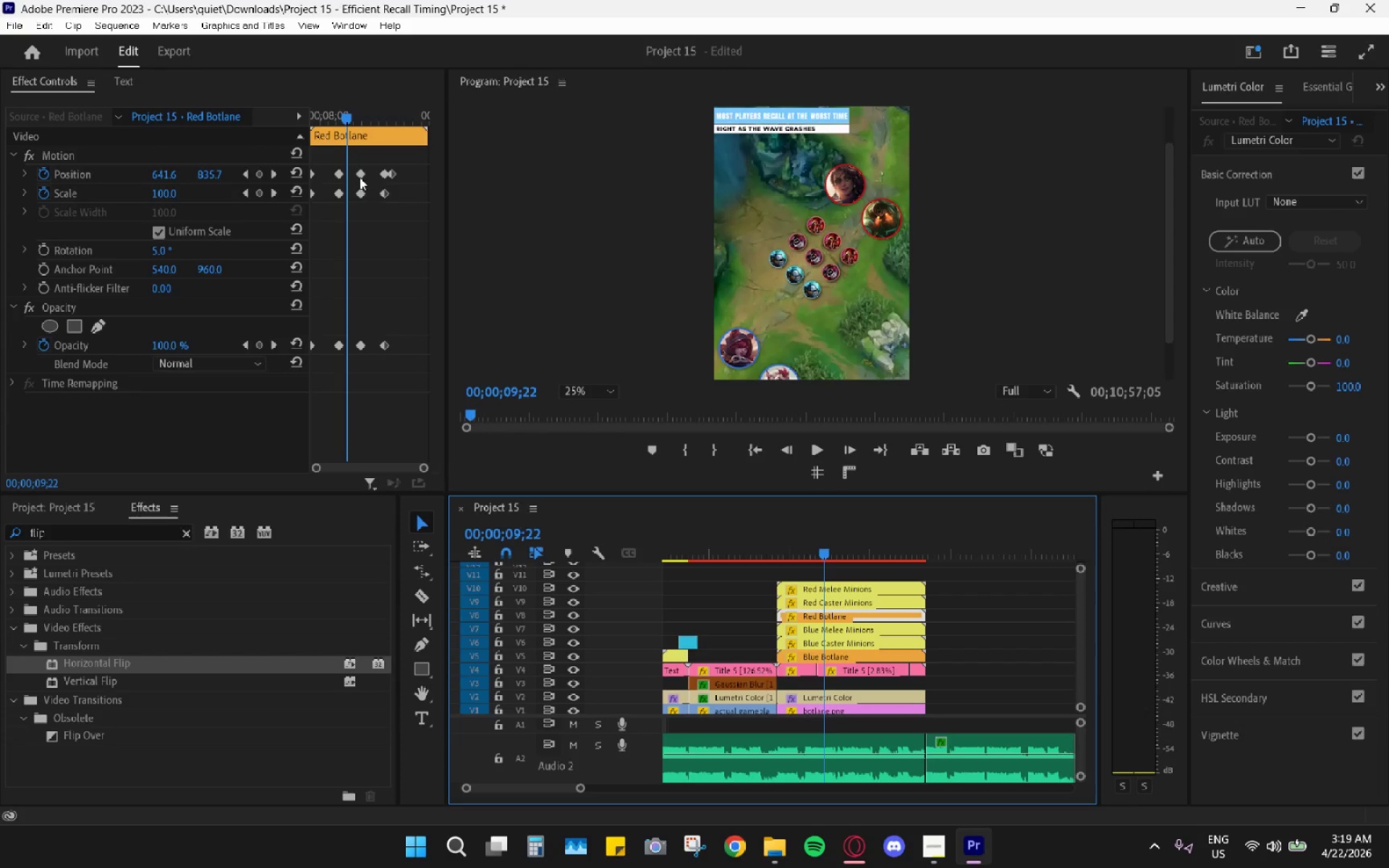 
left_click_drag(start_coordinate=[358, 174], to_coordinate=[349, 171])
 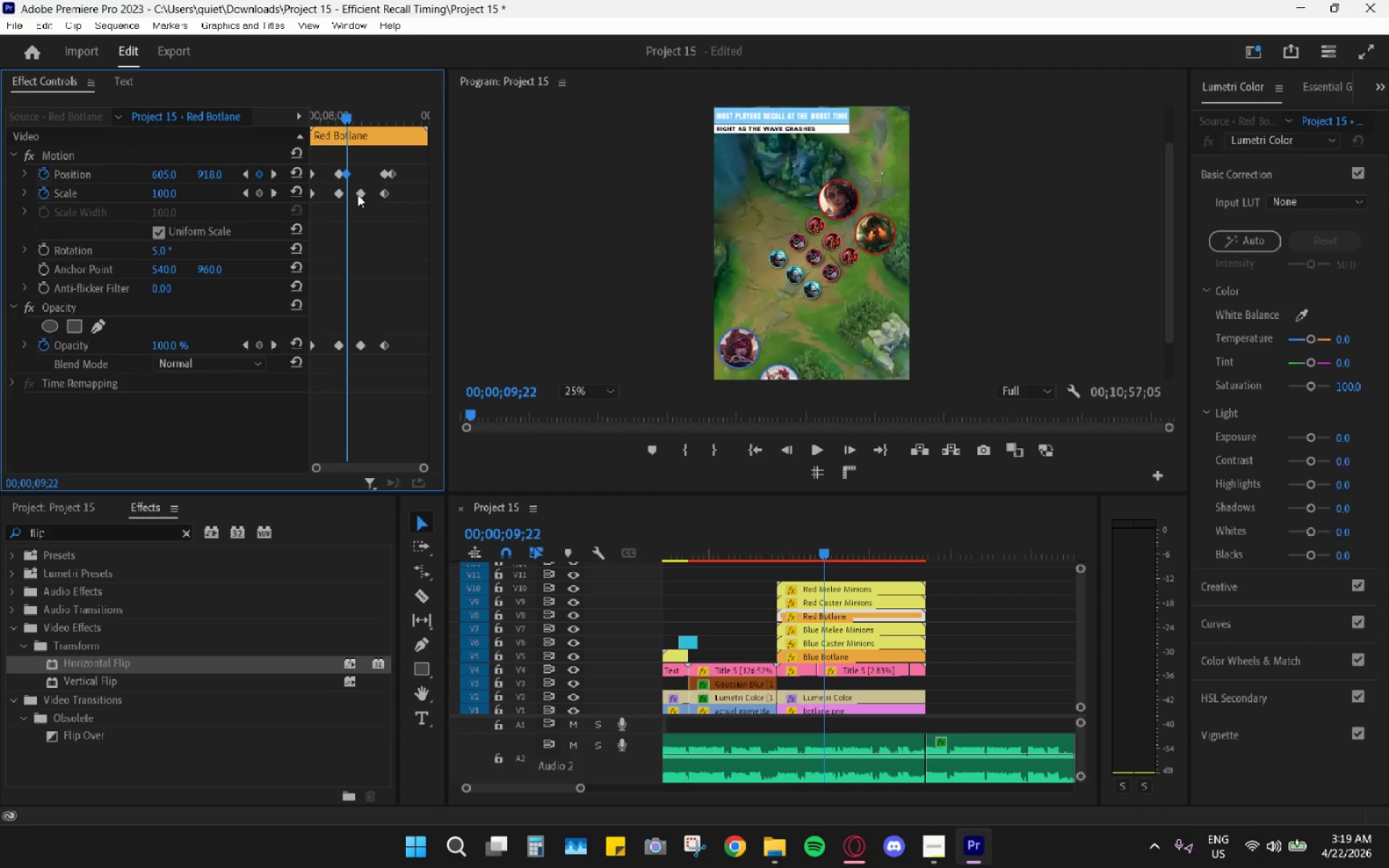 
left_click_drag(start_coordinate=[357, 195], to_coordinate=[350, 194])
 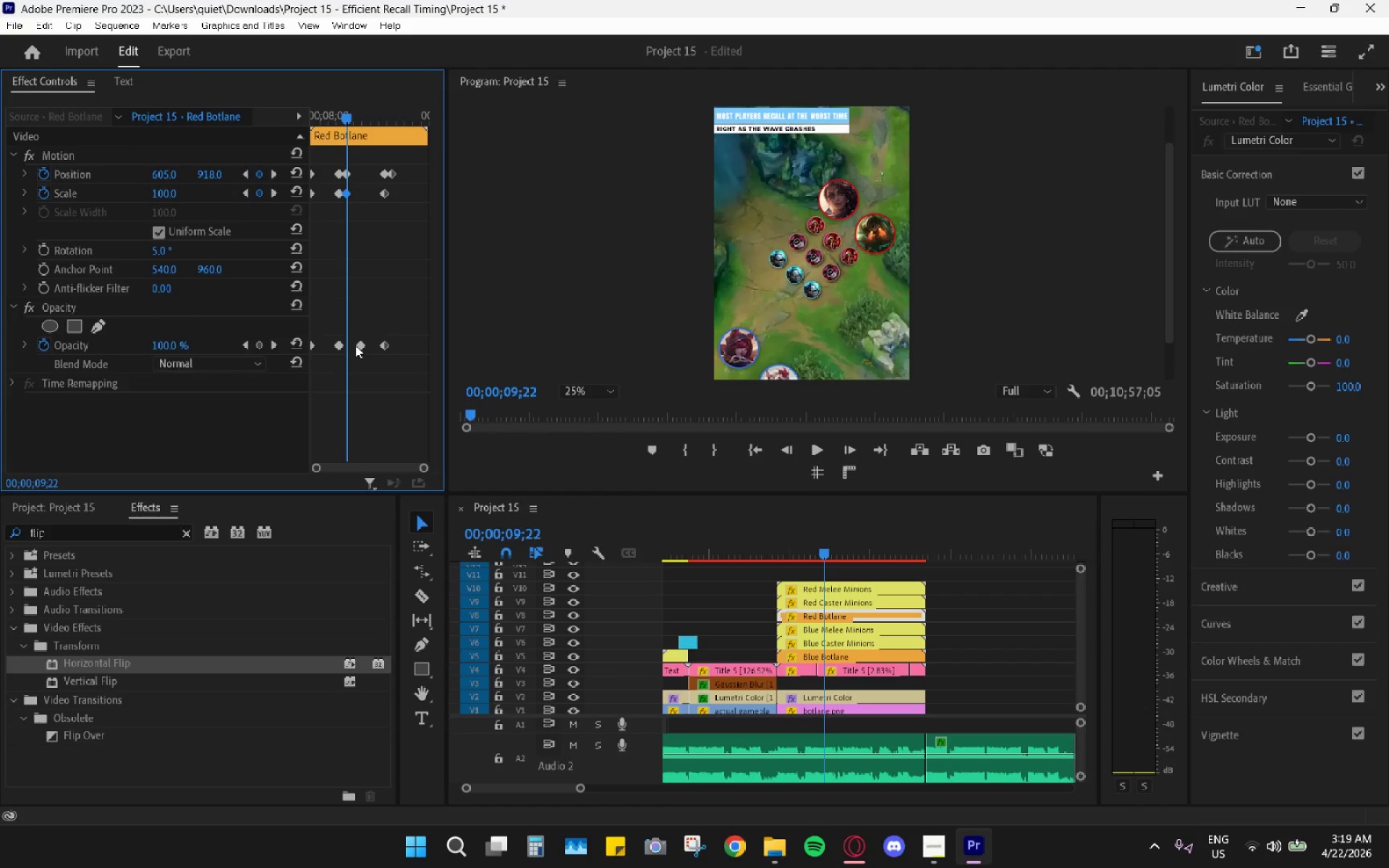 
left_click_drag(start_coordinate=[355, 345], to_coordinate=[347, 345])
 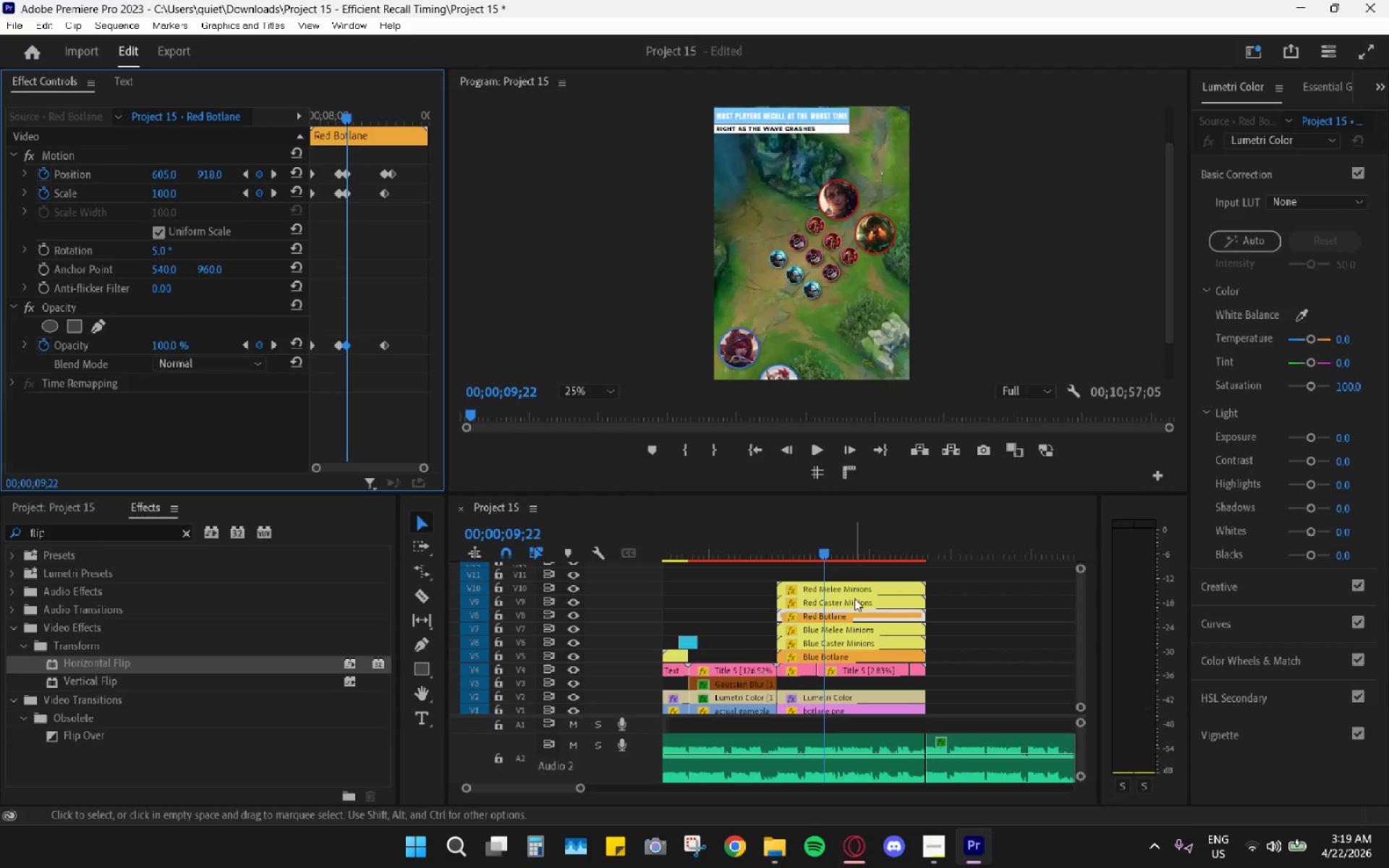 
left_click([856, 591])
 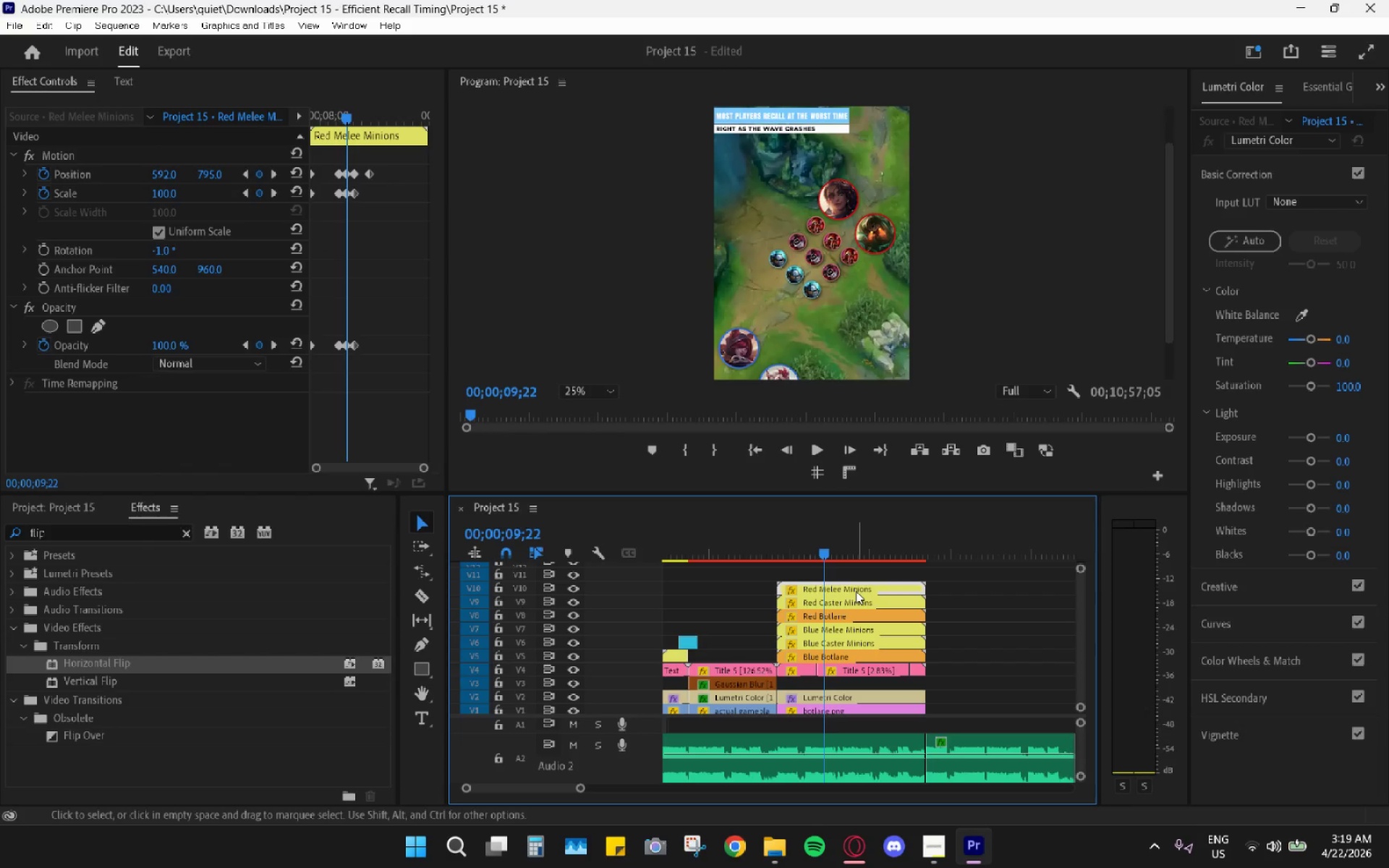 
key(ArrowRight)
 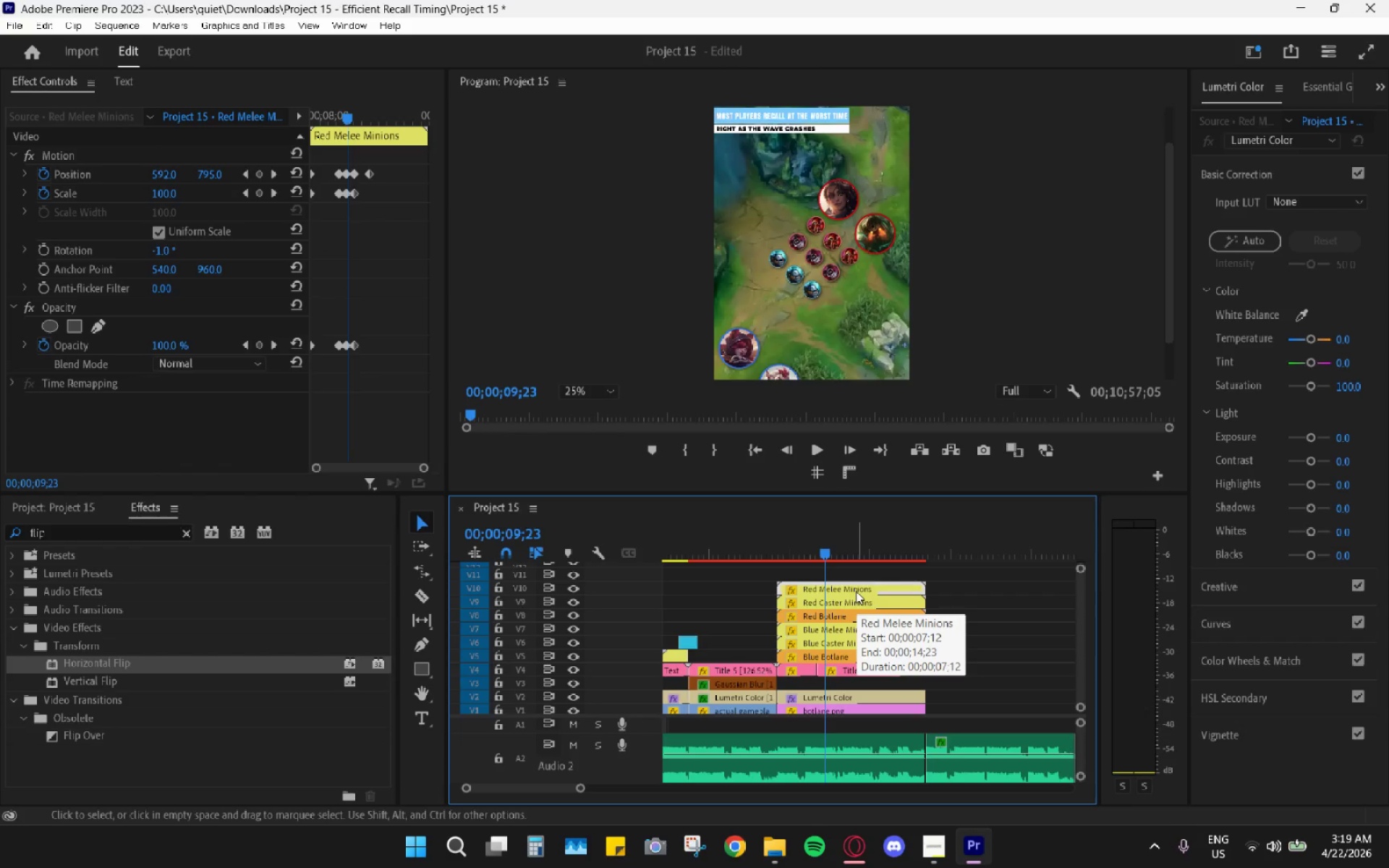 
key(ArrowRight)
 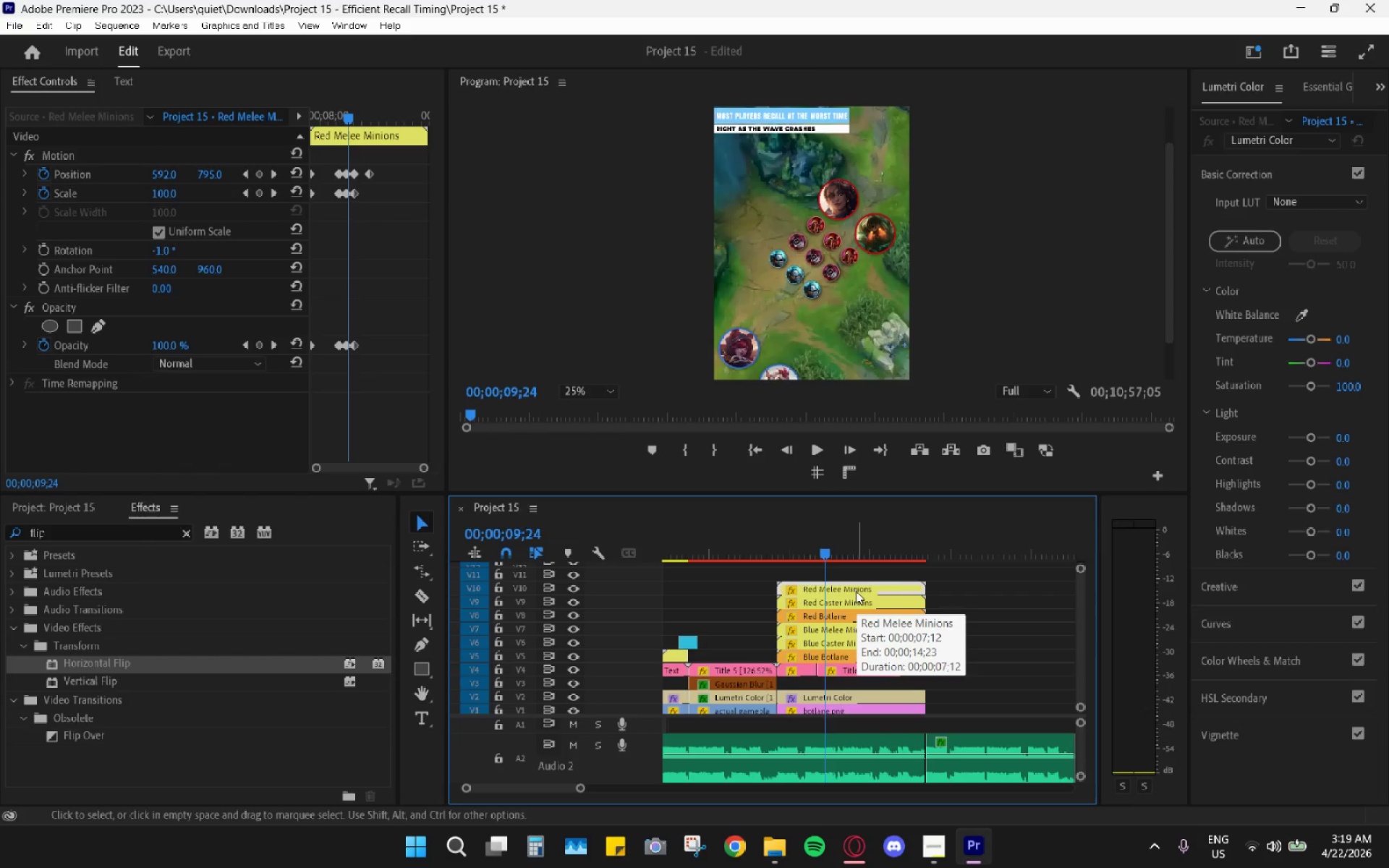 
key(ArrowRight)
 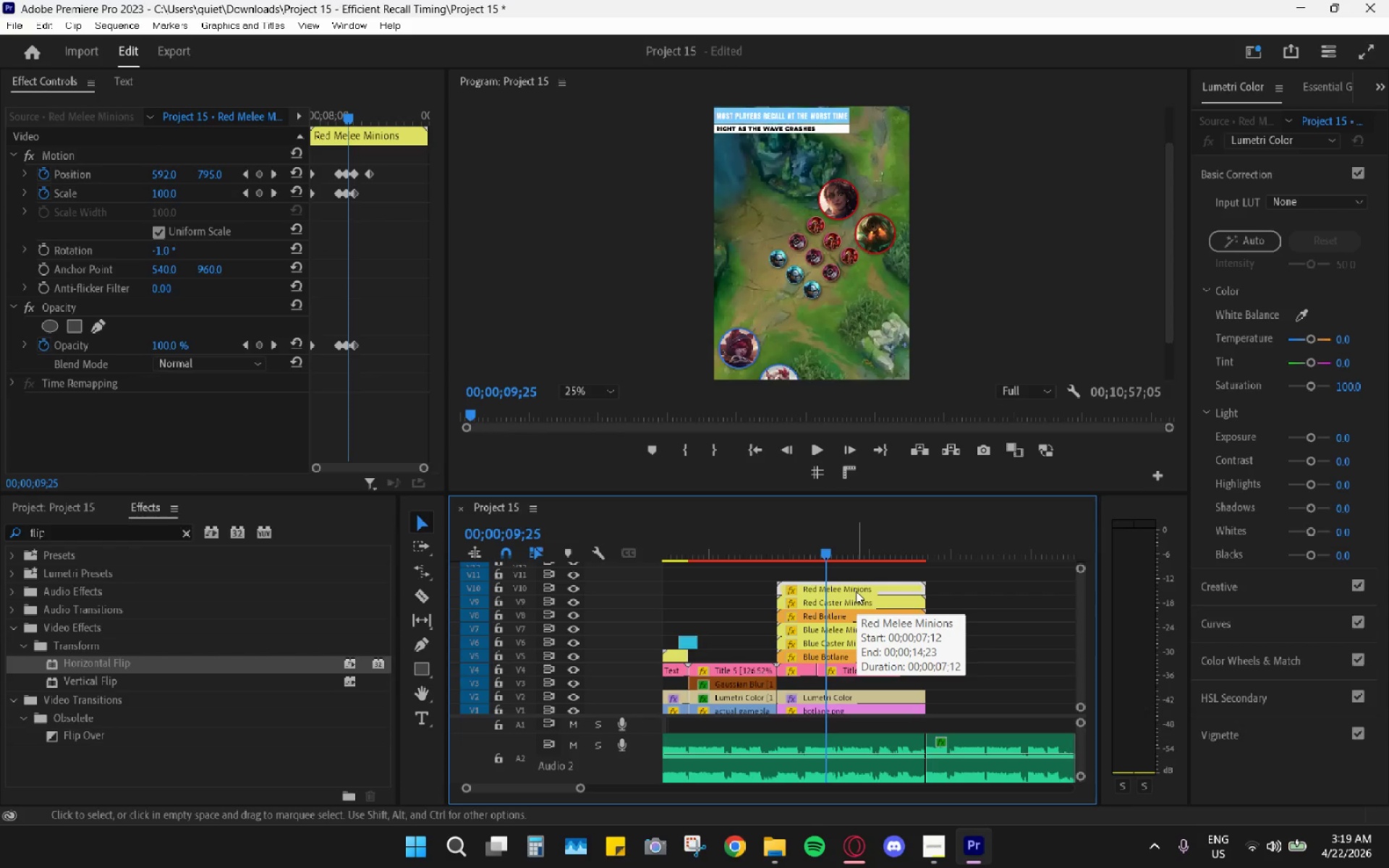 
key(ArrowRight)
 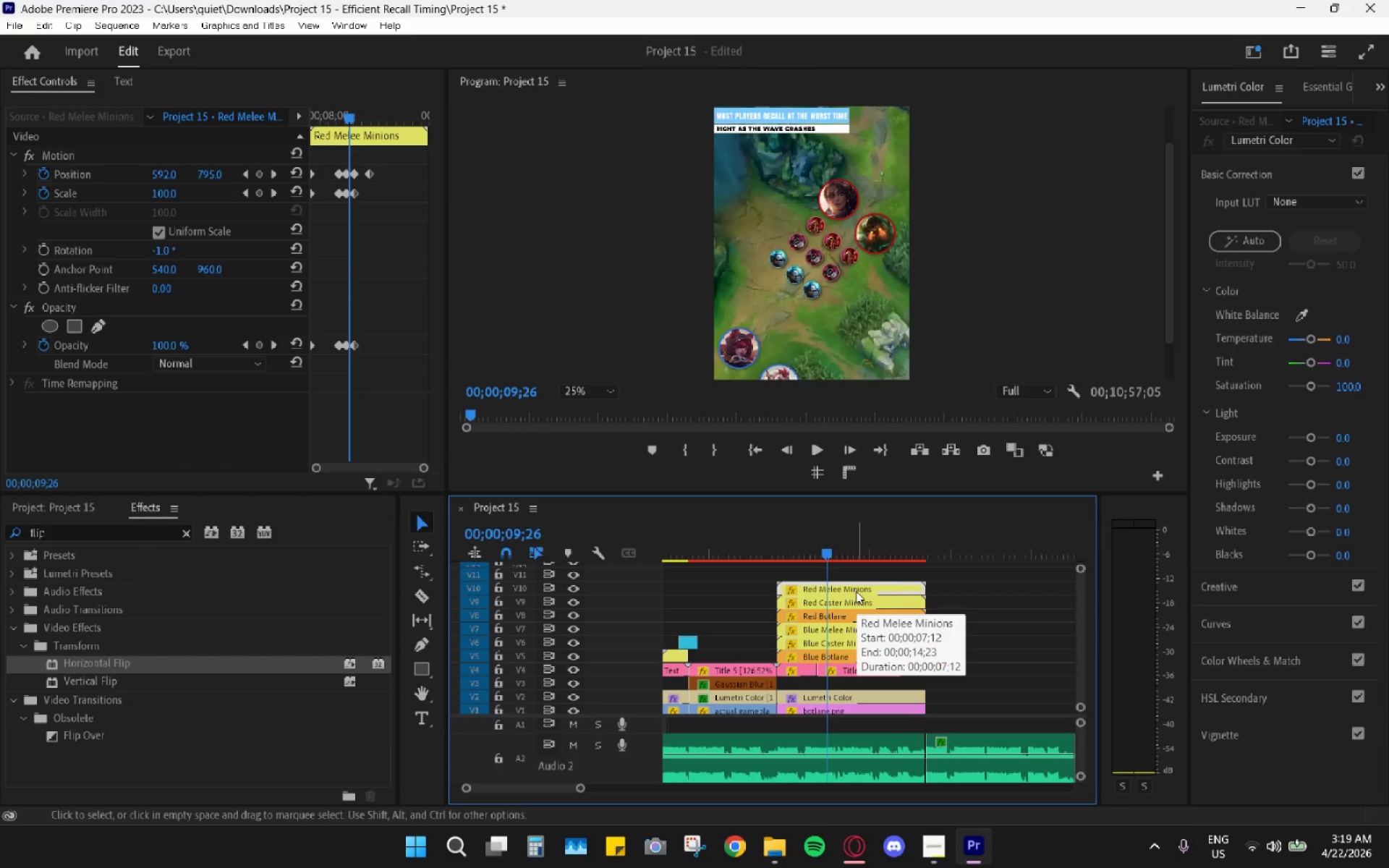 
key(ArrowRight)
 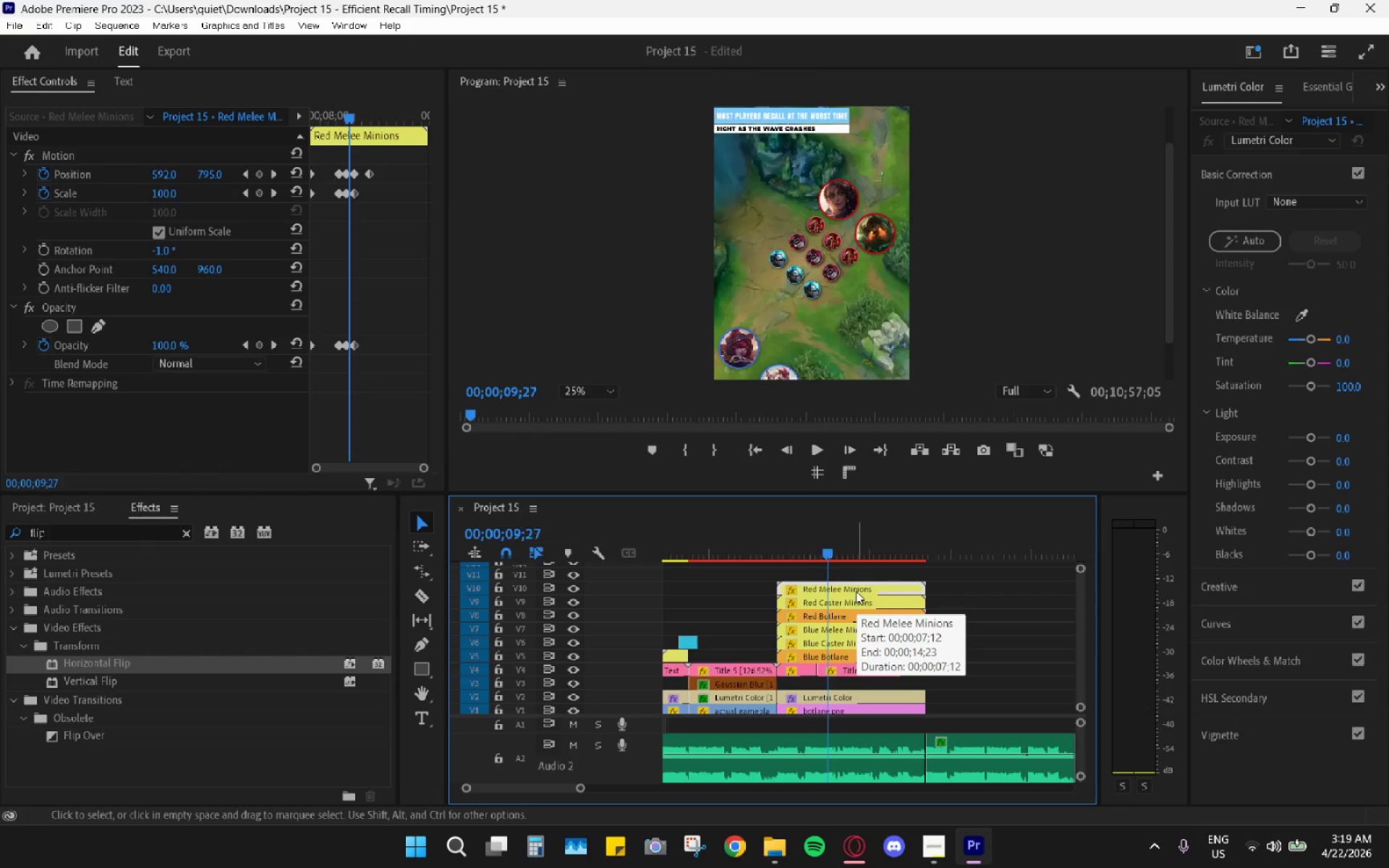 
key(ArrowRight)
 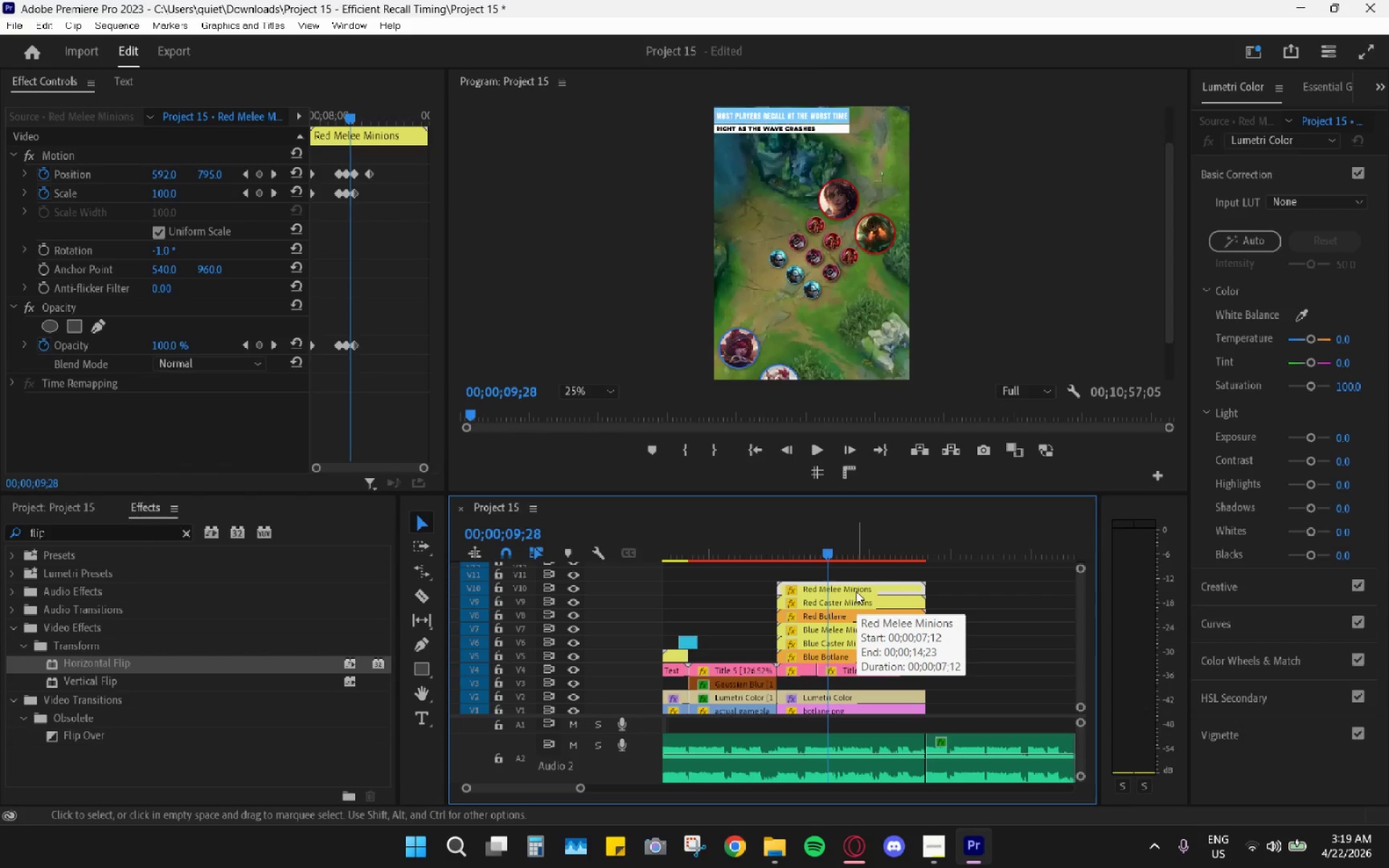 
key(ArrowRight)
 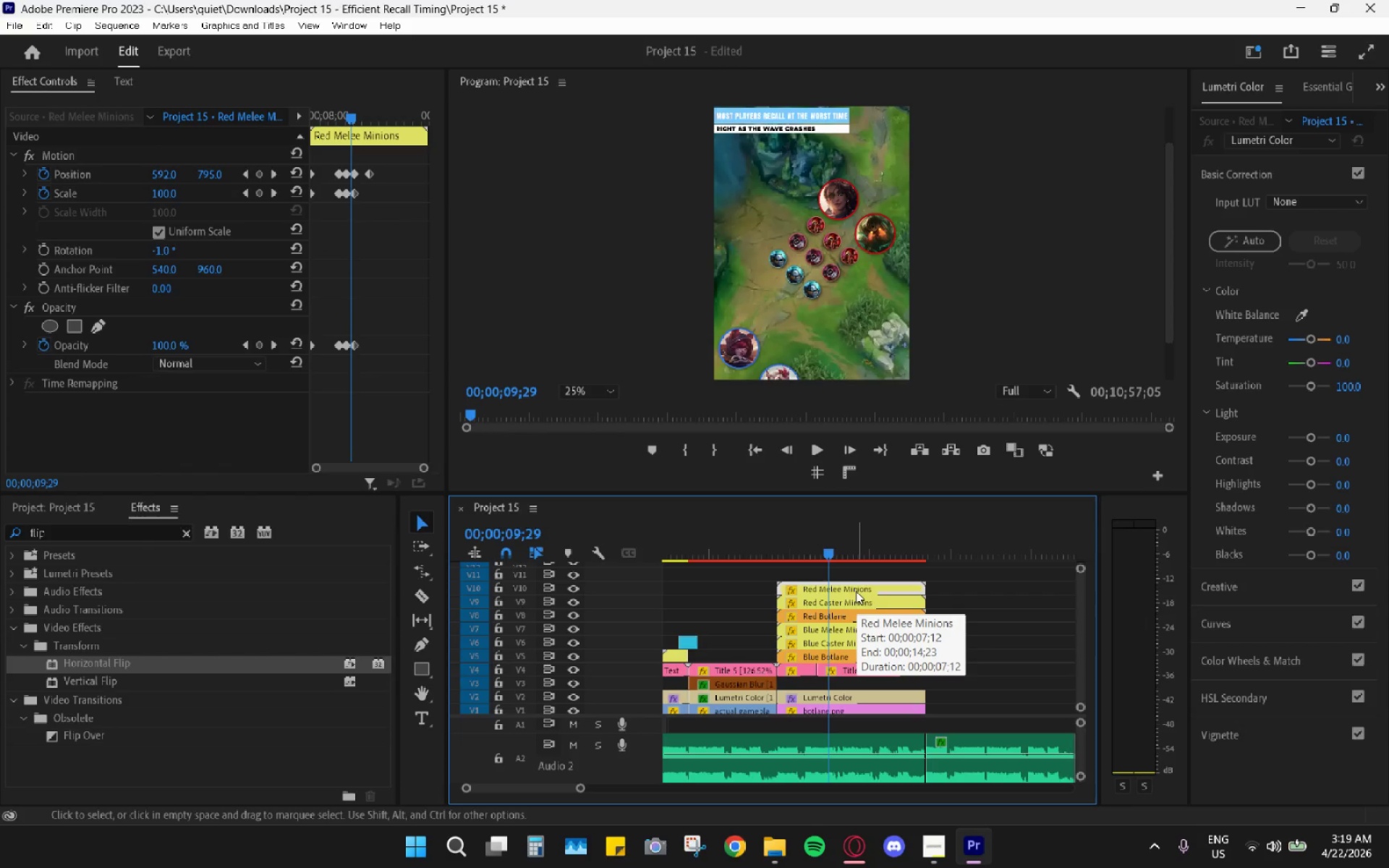 
key(ArrowRight)
 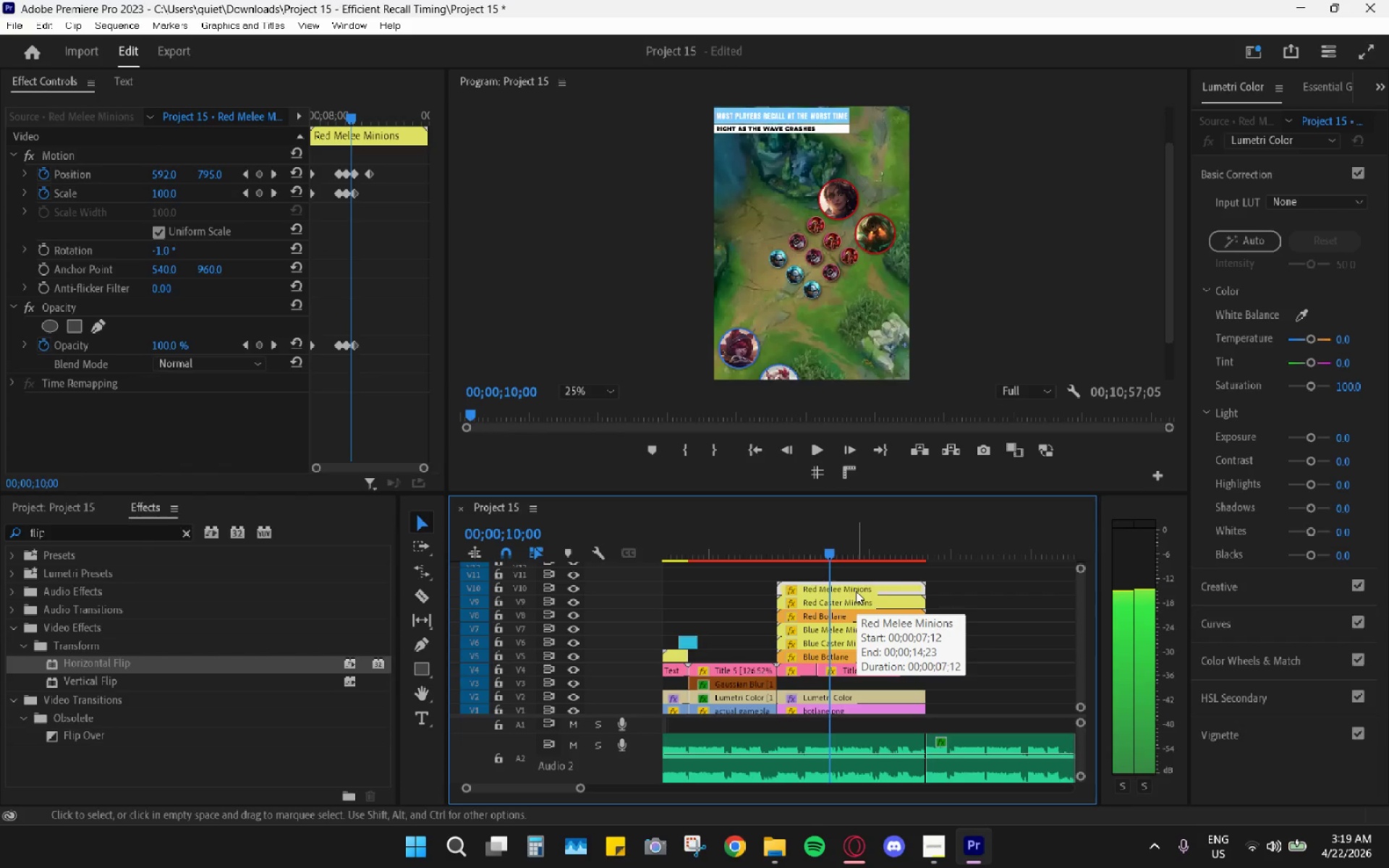 
key(ArrowRight)
 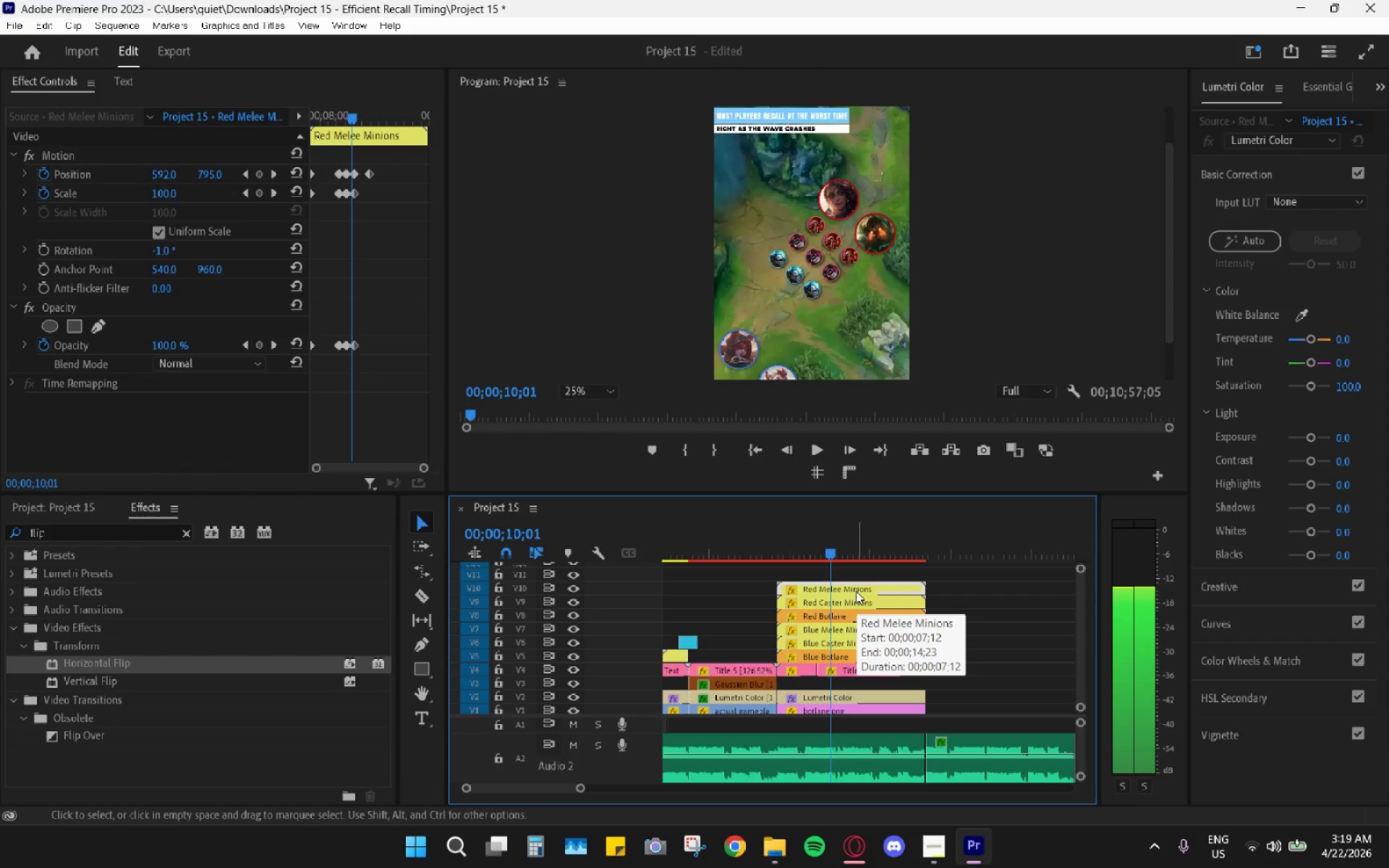 
key(ArrowRight)
 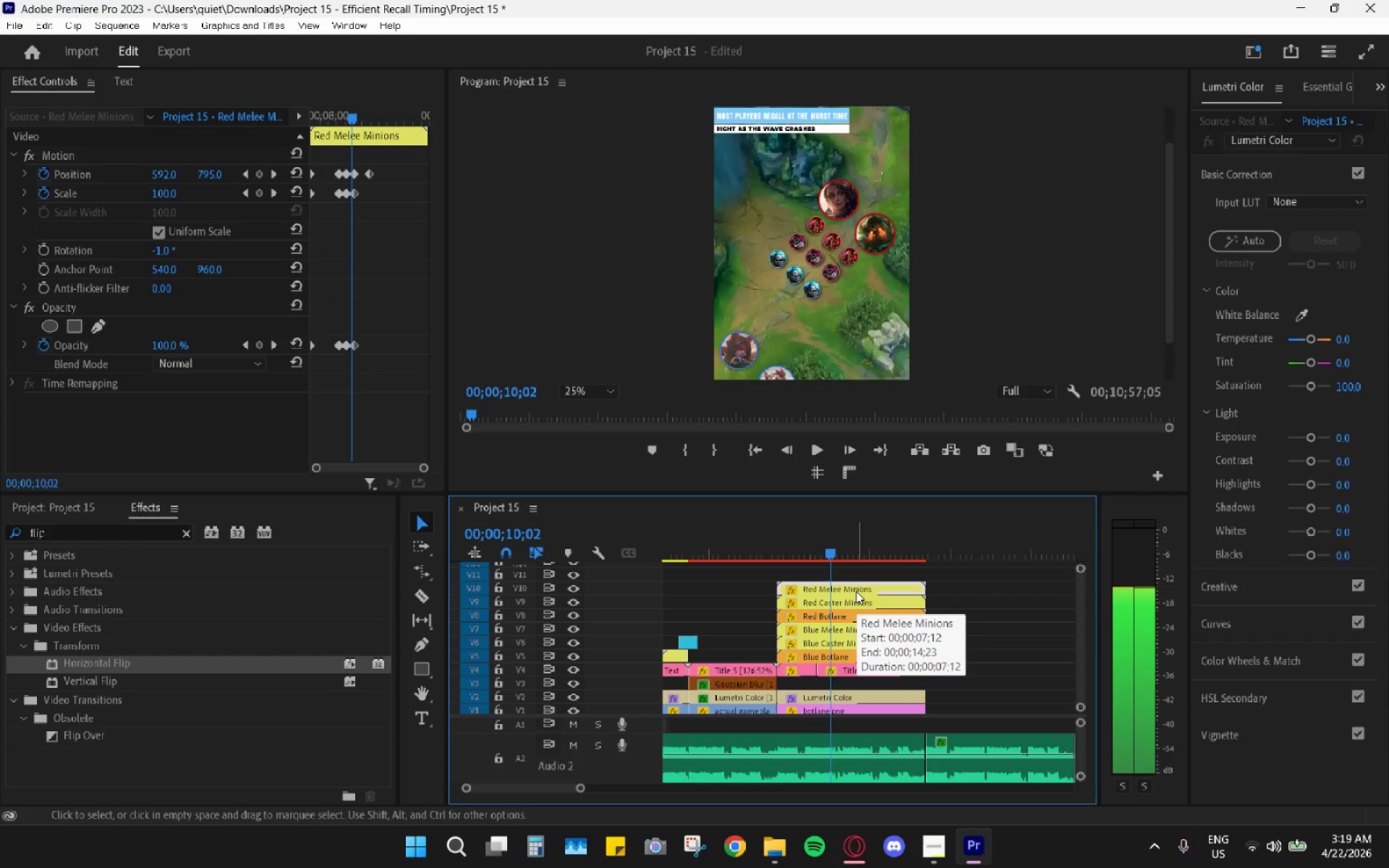 
key(ArrowRight)
 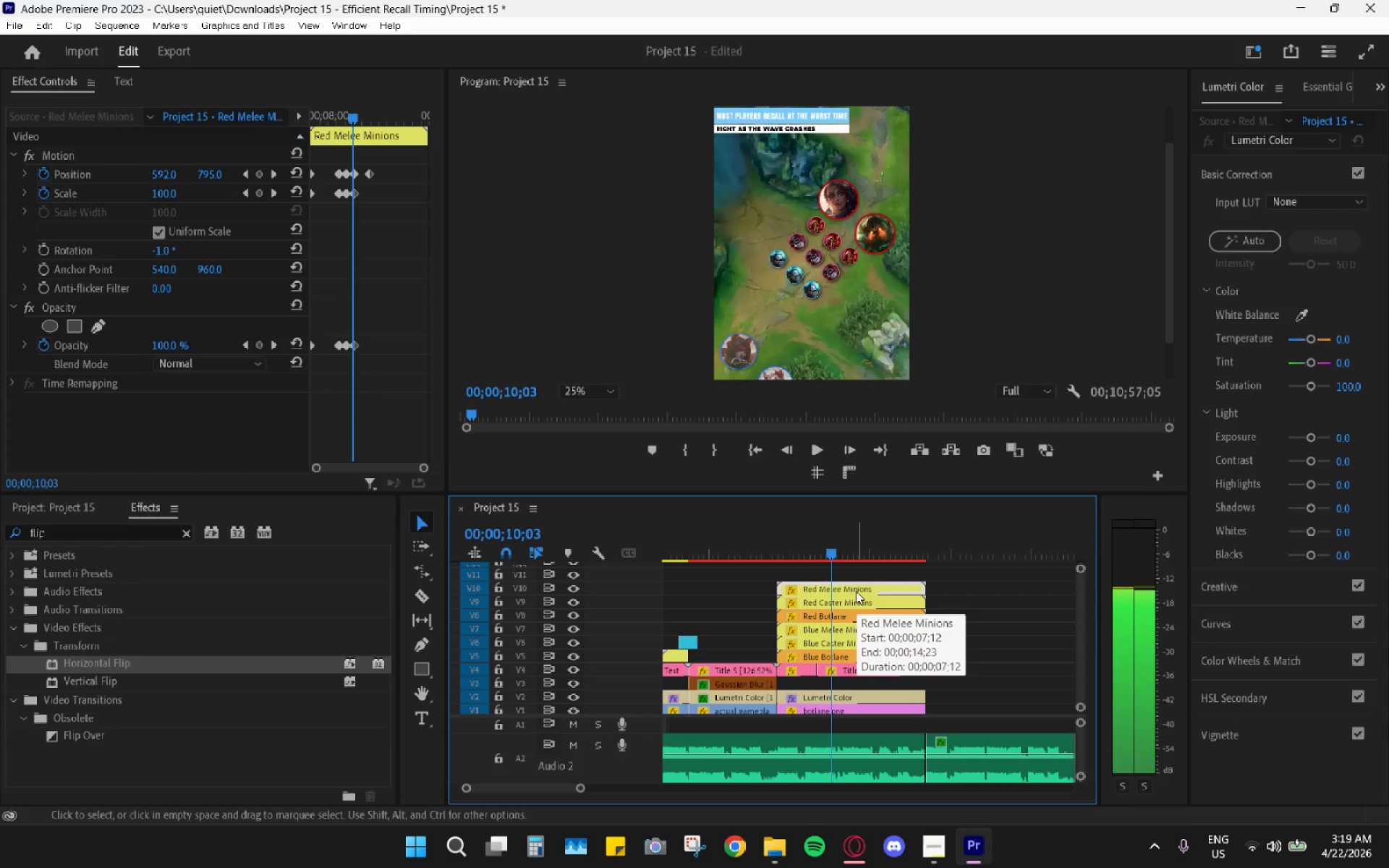 
key(ArrowRight)
 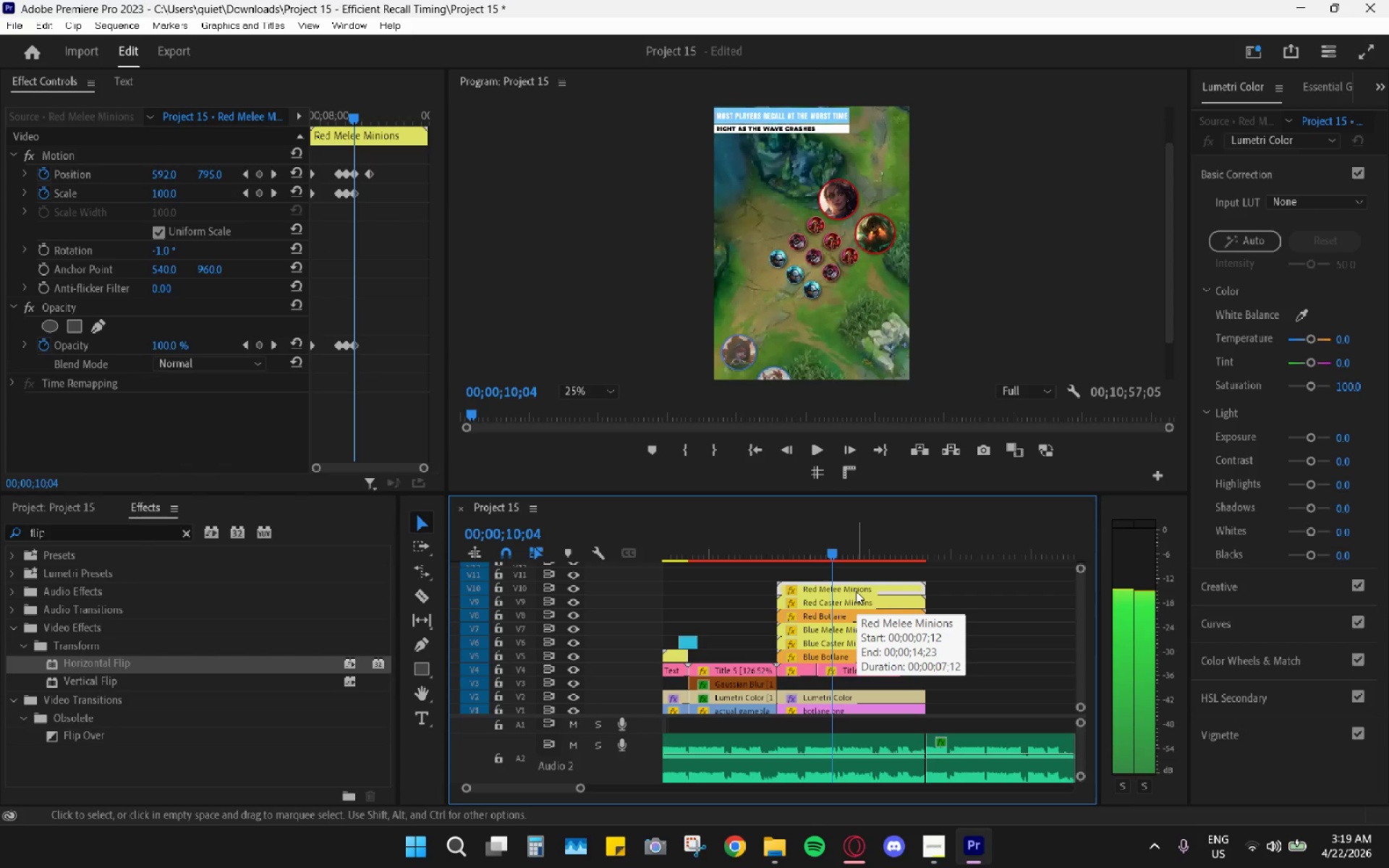 
key(ArrowRight)
 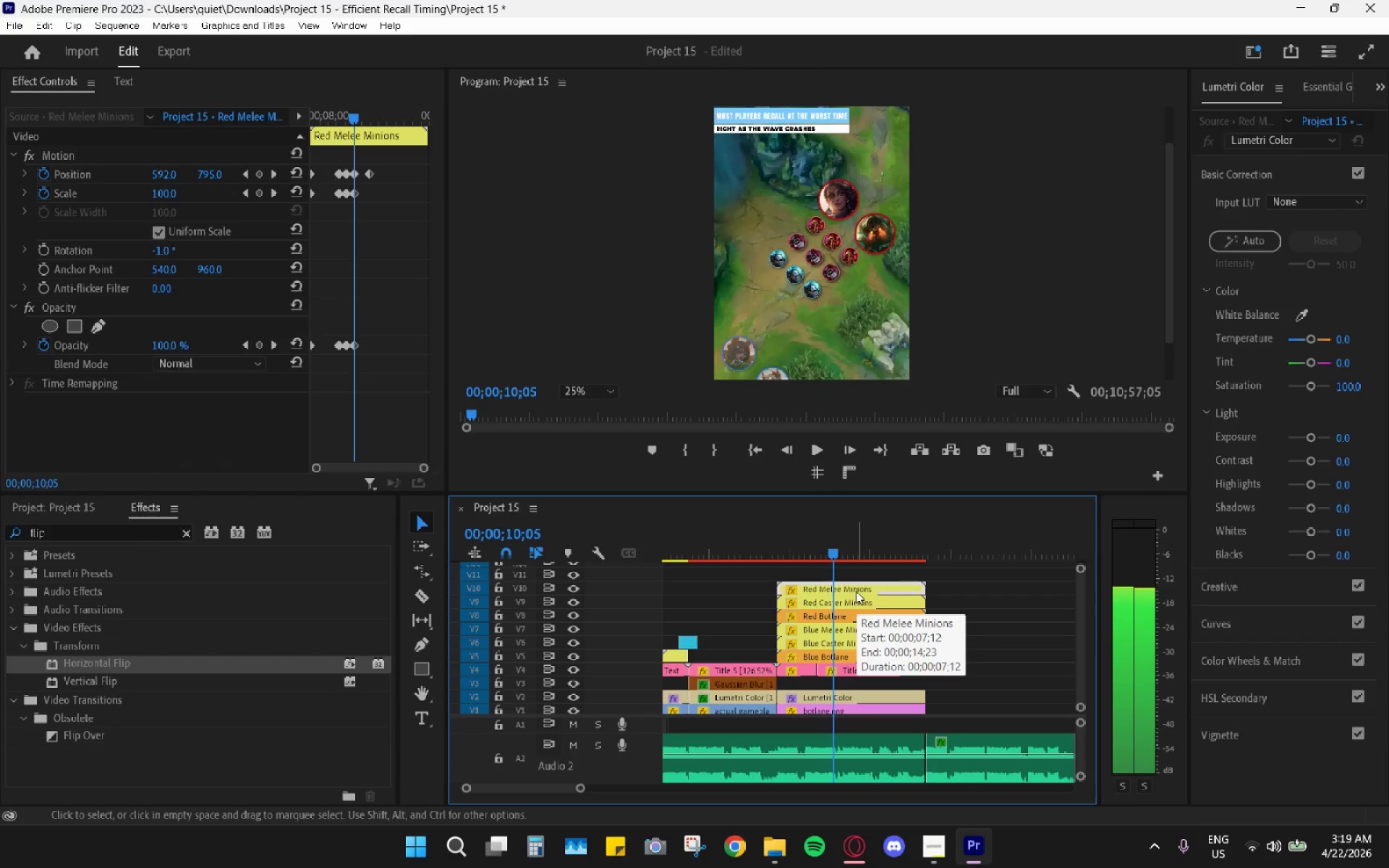 
key(ArrowRight)
 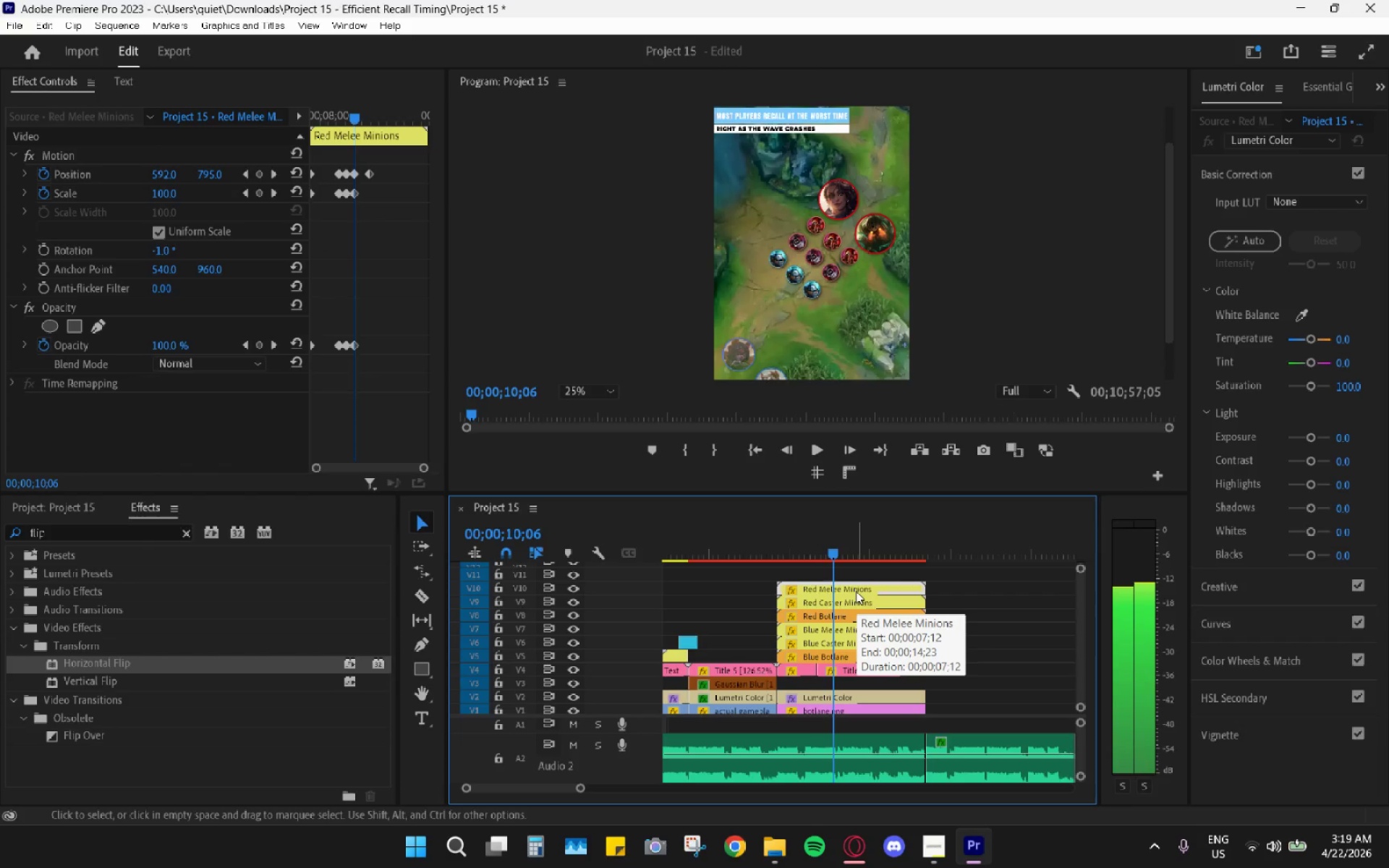 
key(ArrowRight)
 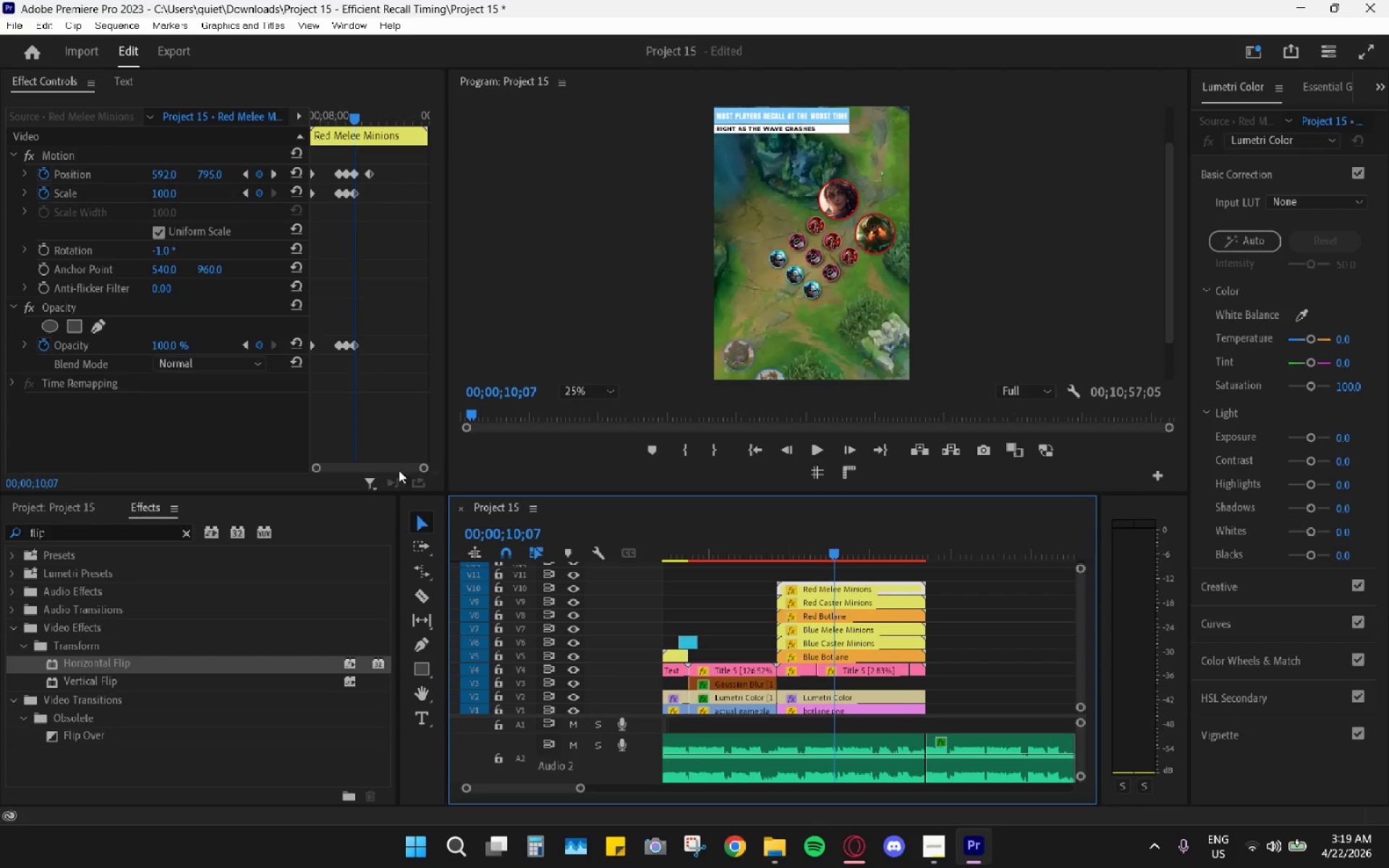 
left_click([828, 605])
 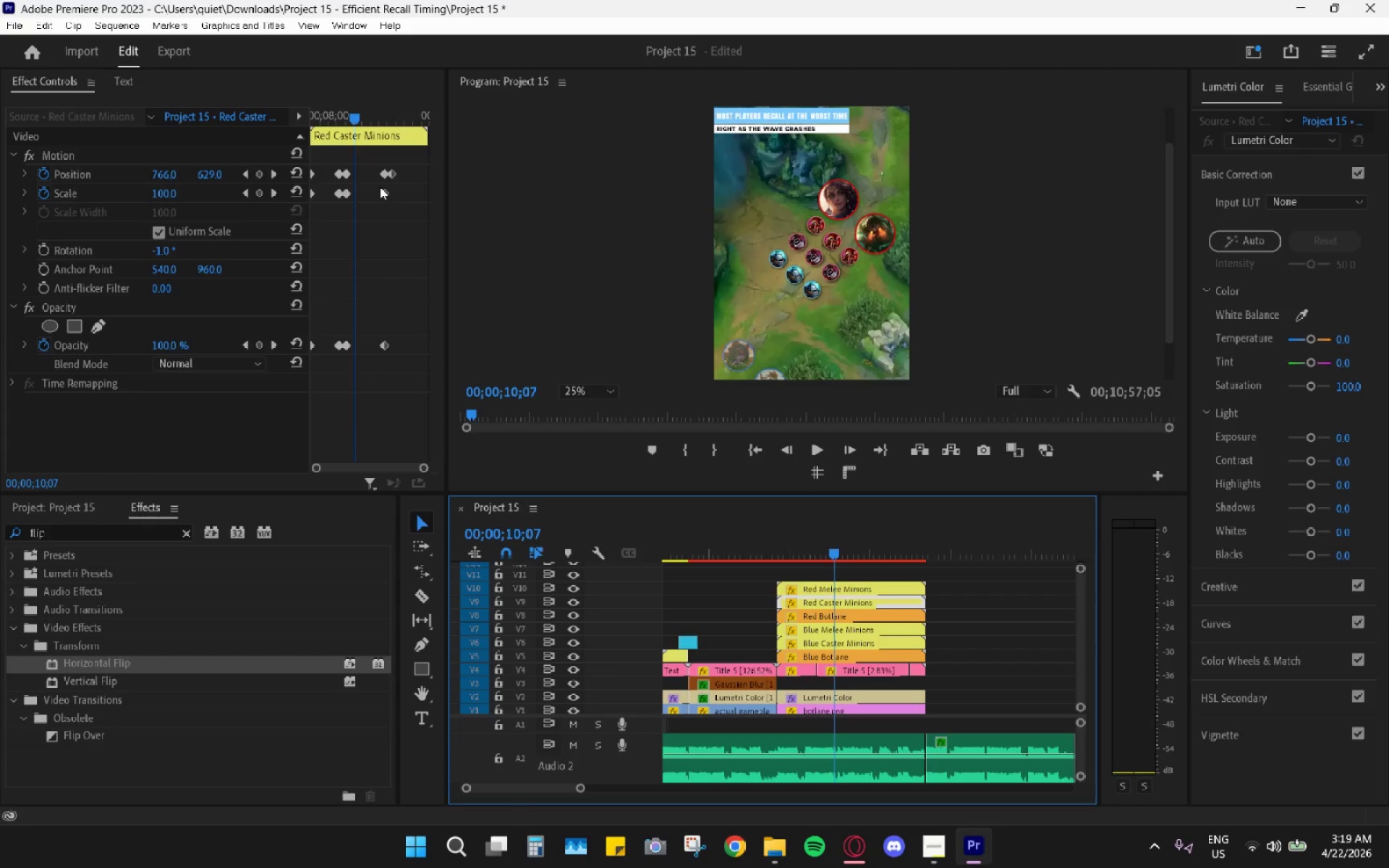 
left_click_drag(start_coordinate=[383, 177], to_coordinate=[351, 180])
 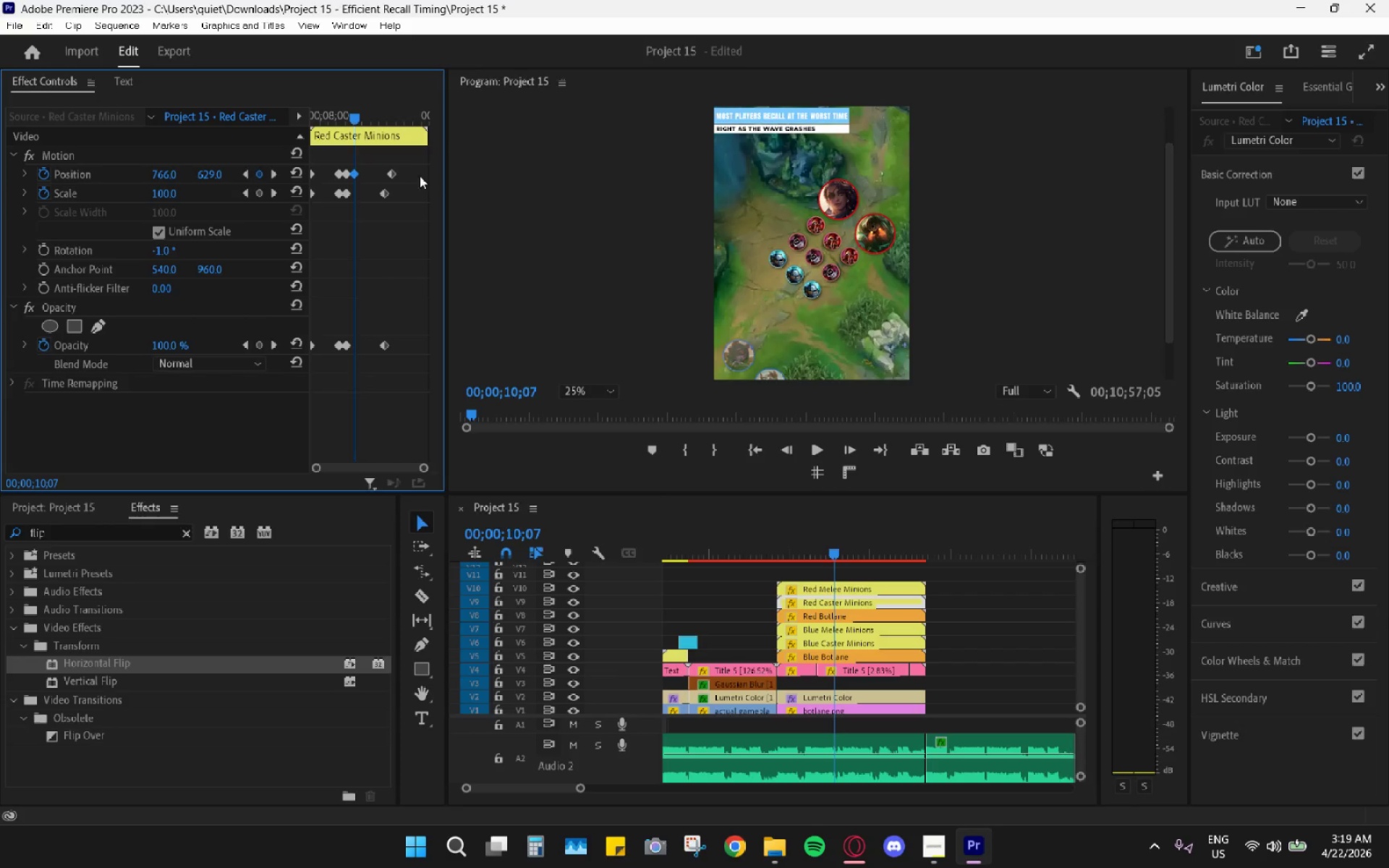 
key(Control+Z)
 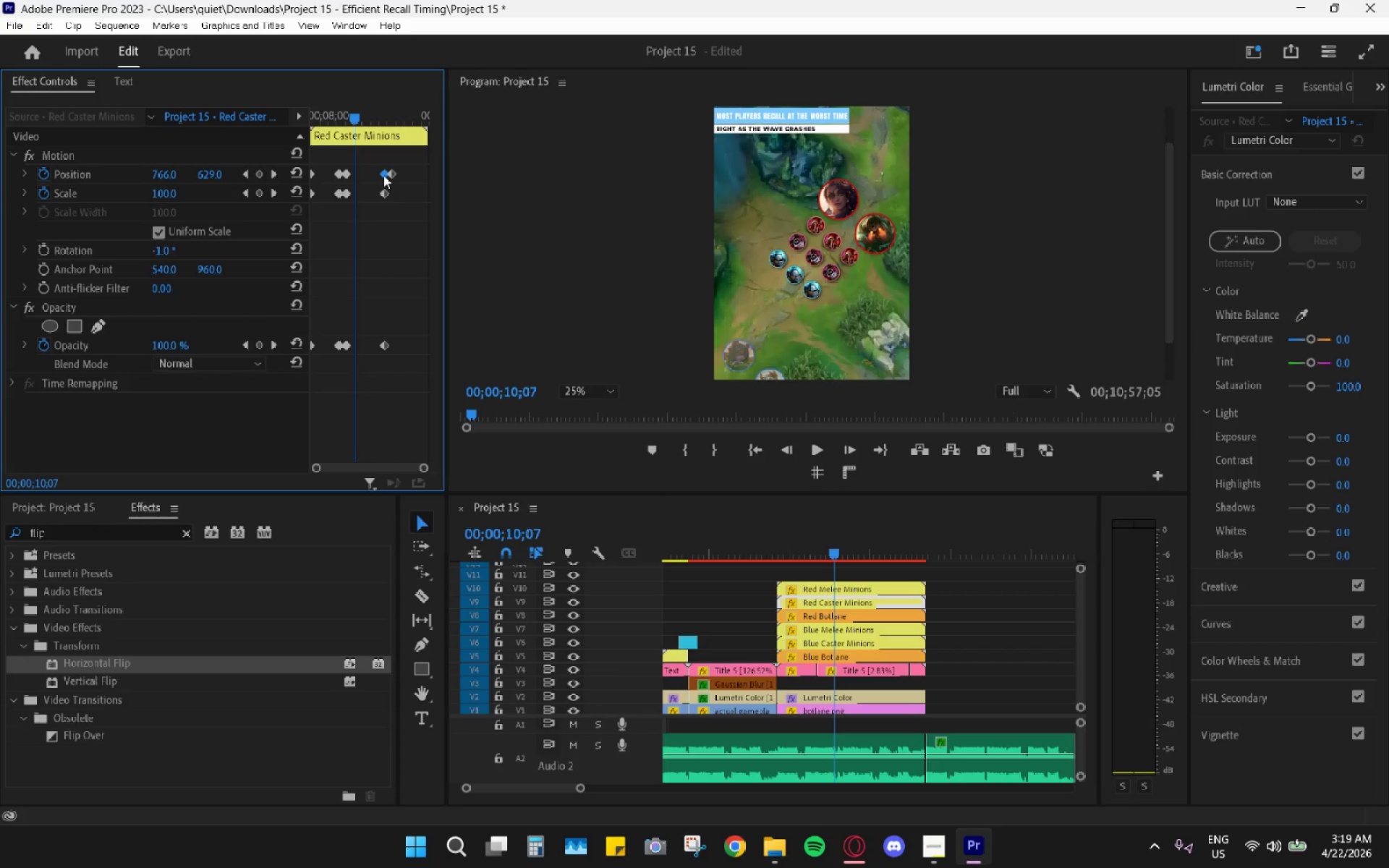 
left_click_drag(start_coordinate=[383, 174], to_coordinate=[357, 176])
 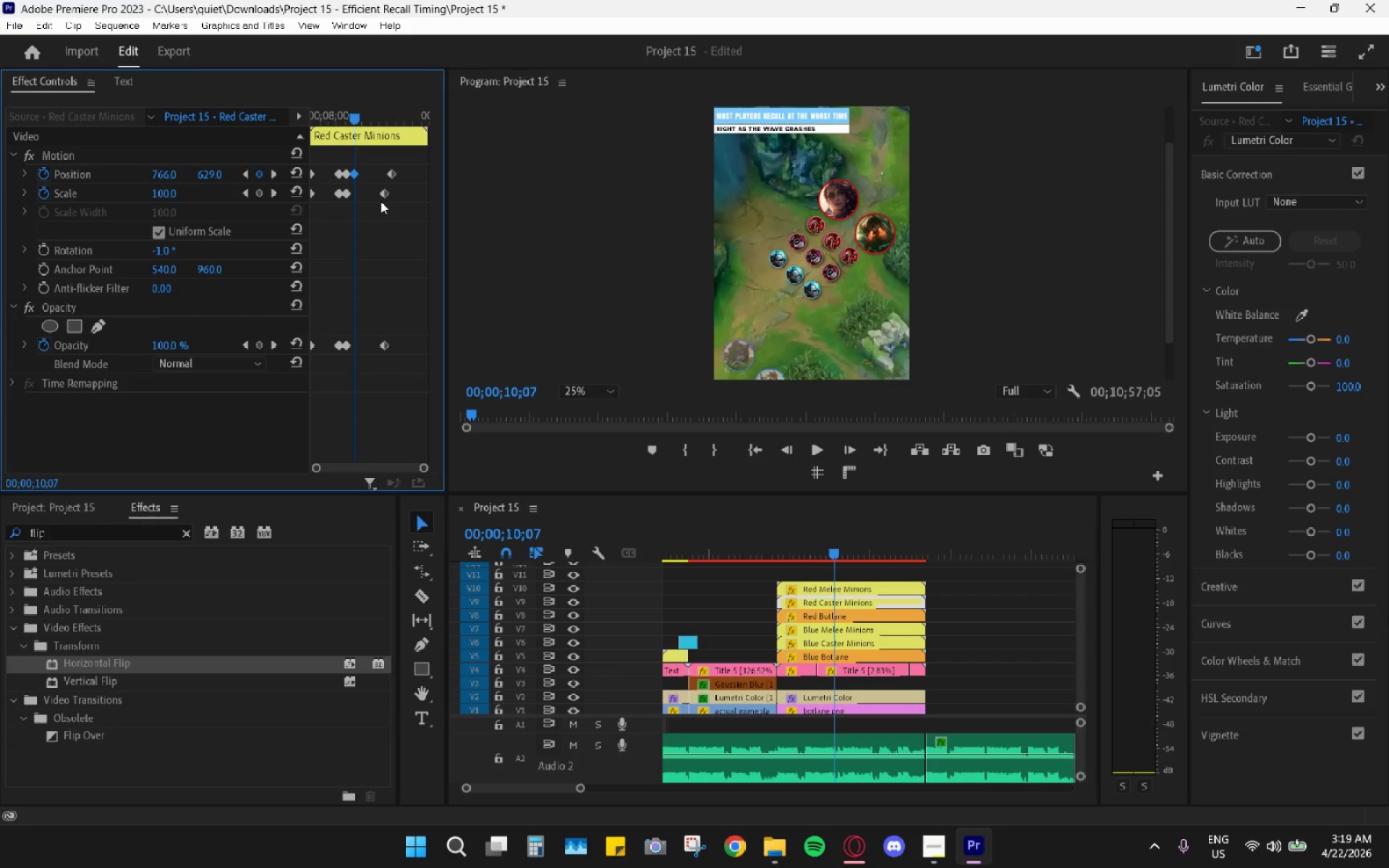 
left_click_drag(start_coordinate=[378, 199], to_coordinate=[360, 198])
 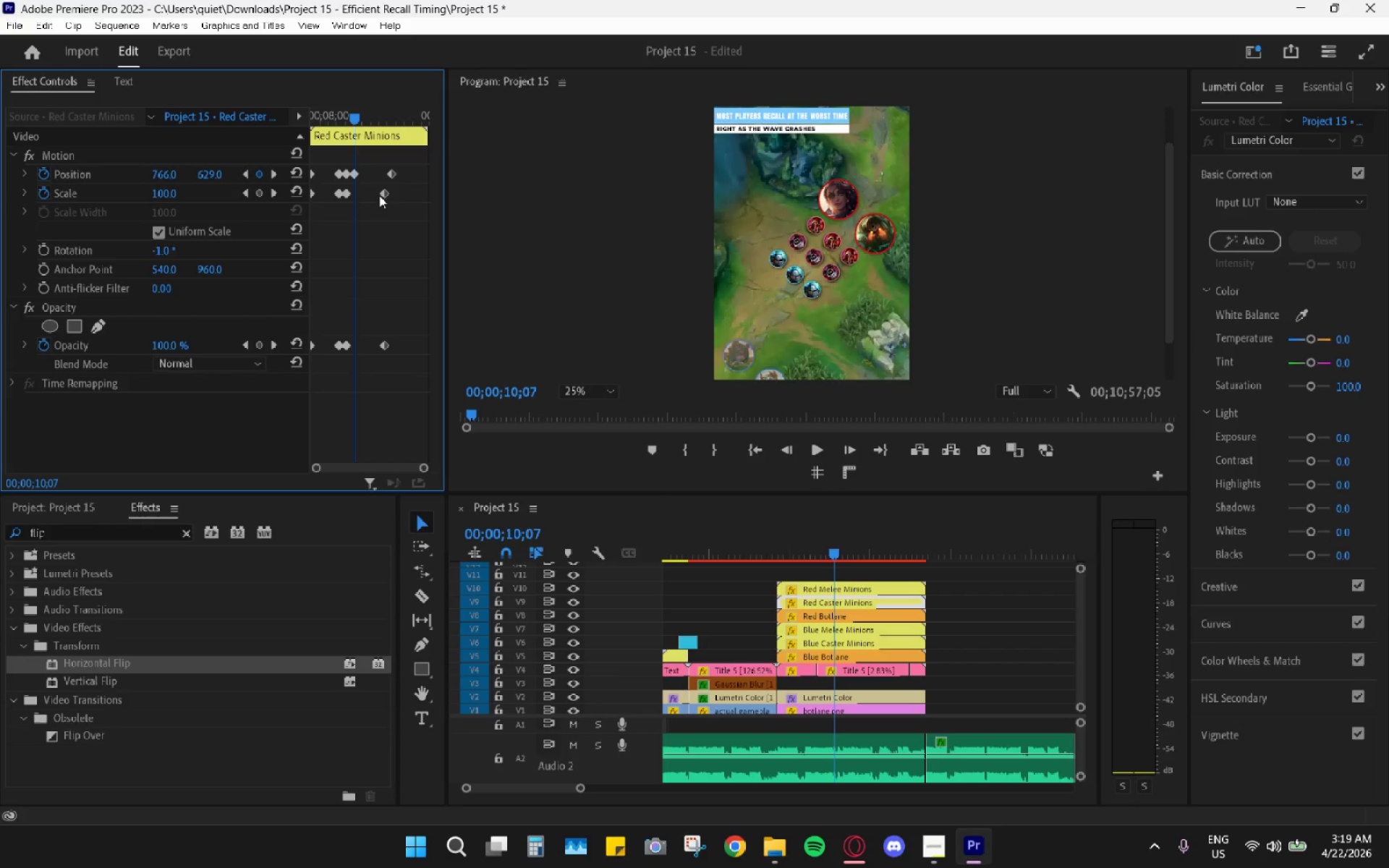 
left_click_drag(start_coordinate=[379, 195], to_coordinate=[359, 197])
 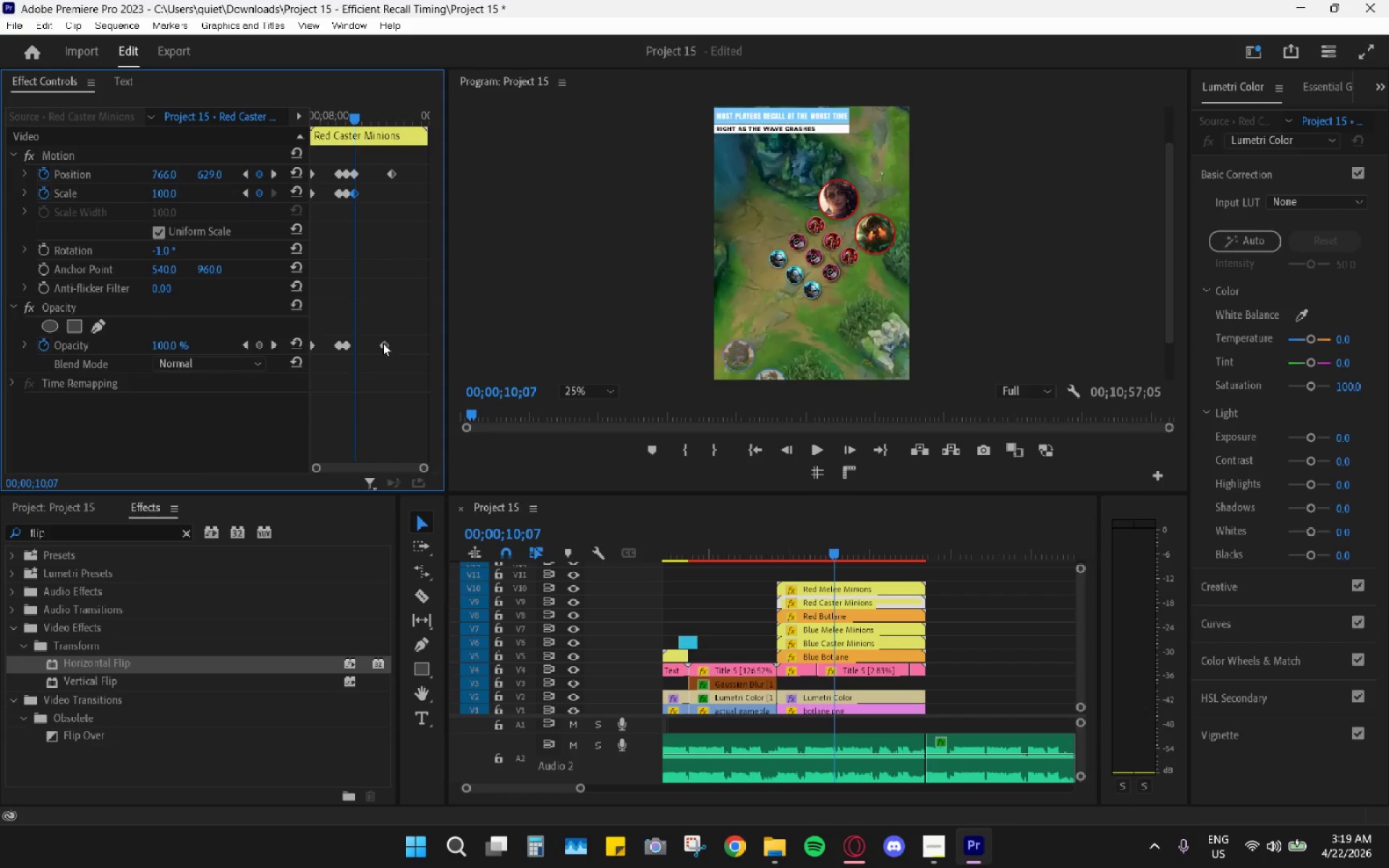 
left_click_drag(start_coordinate=[381, 346], to_coordinate=[355, 344])
 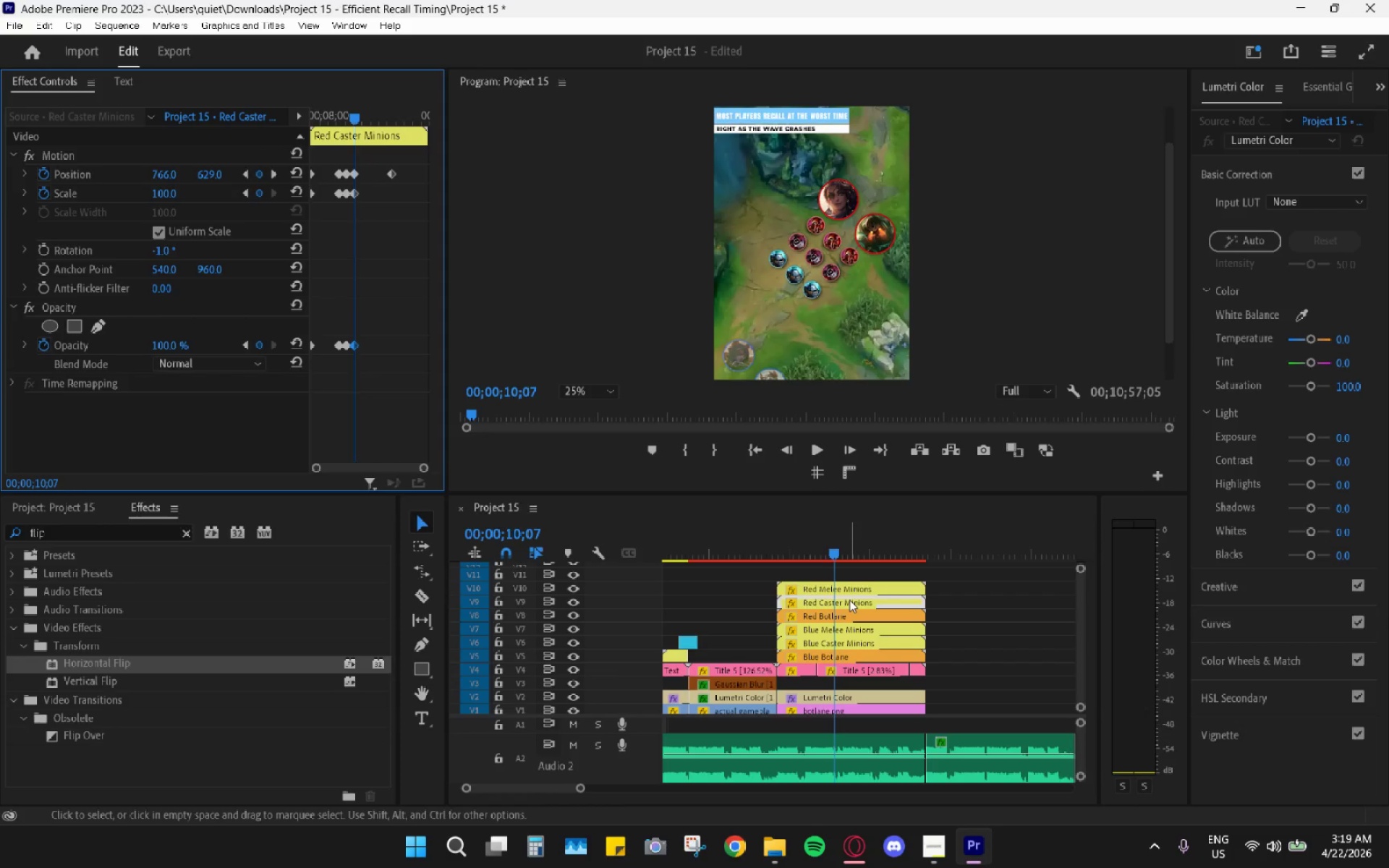 
left_click([848, 618])
 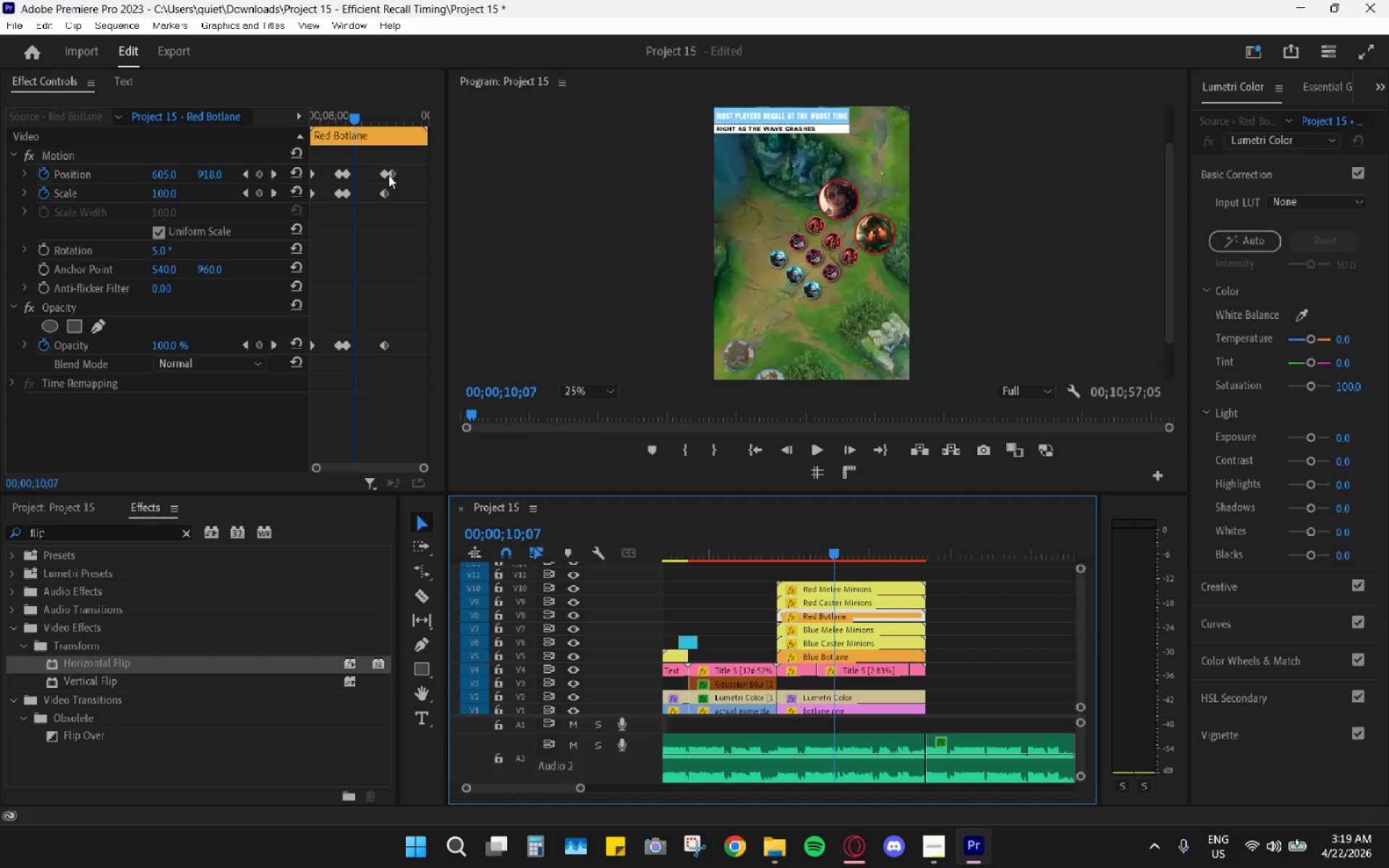 
left_click_drag(start_coordinate=[382, 174], to_coordinate=[357, 176])
 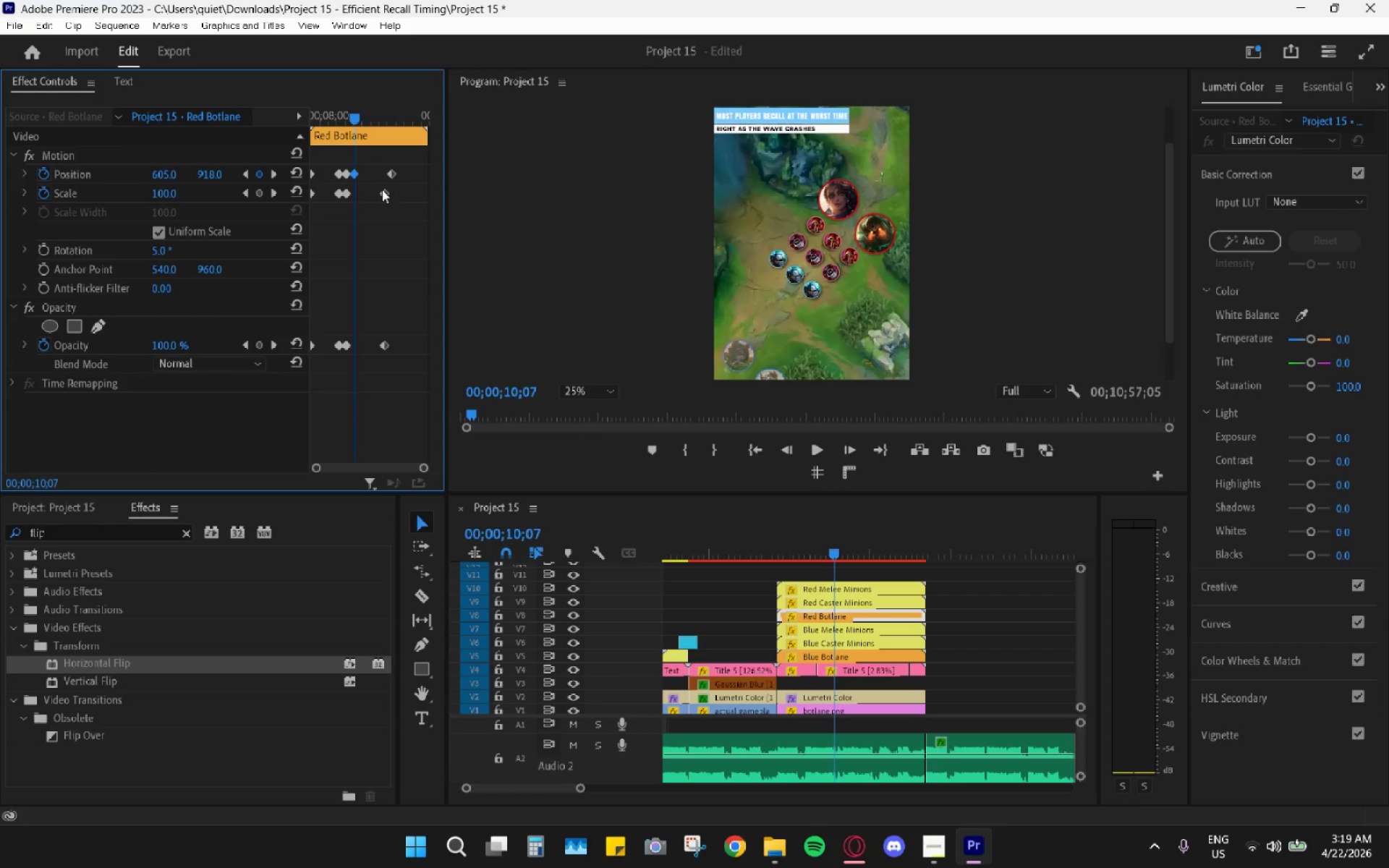 
left_click_drag(start_coordinate=[382, 190], to_coordinate=[359, 195])
 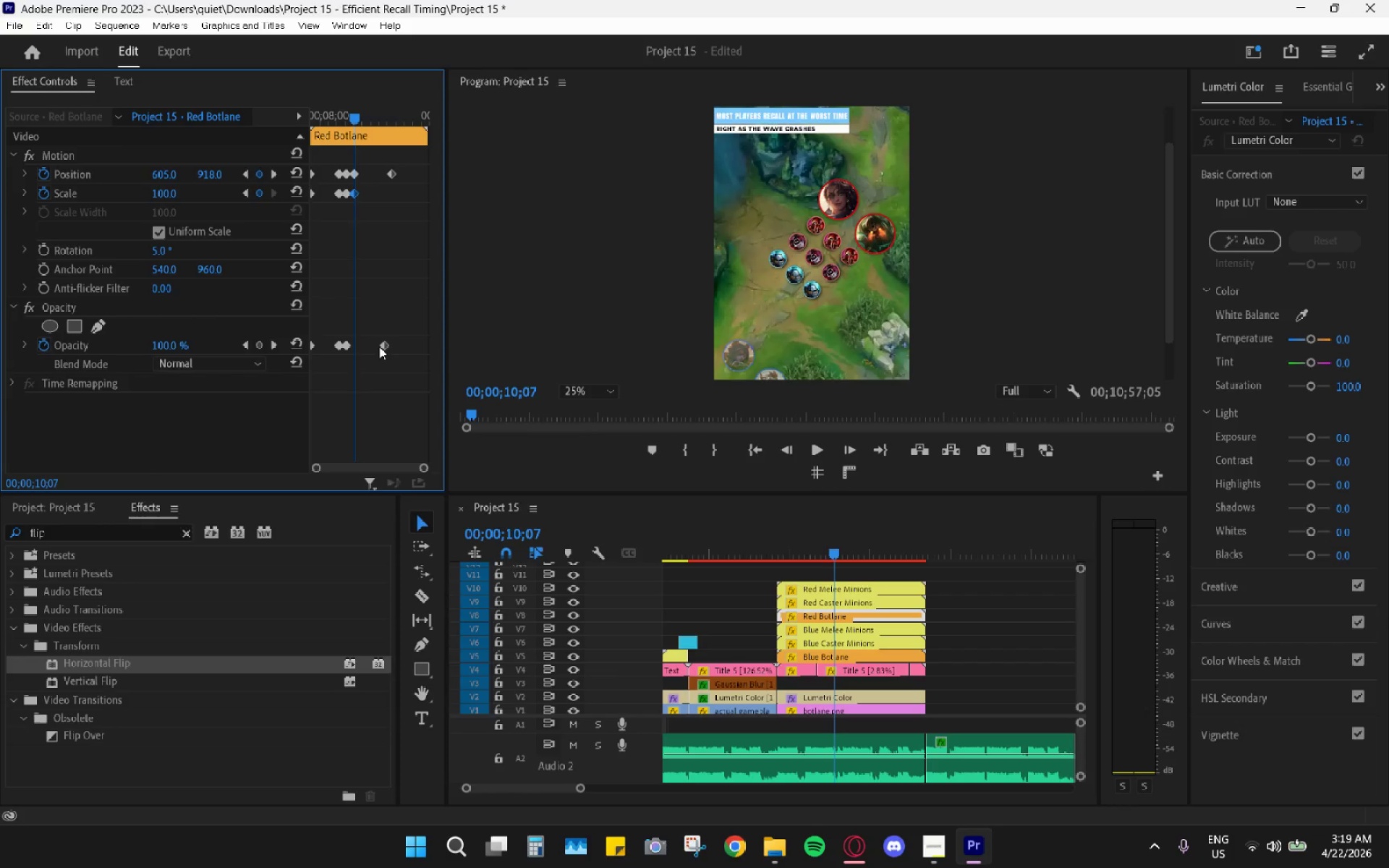 
left_click_drag(start_coordinate=[381, 348], to_coordinate=[355, 343])
 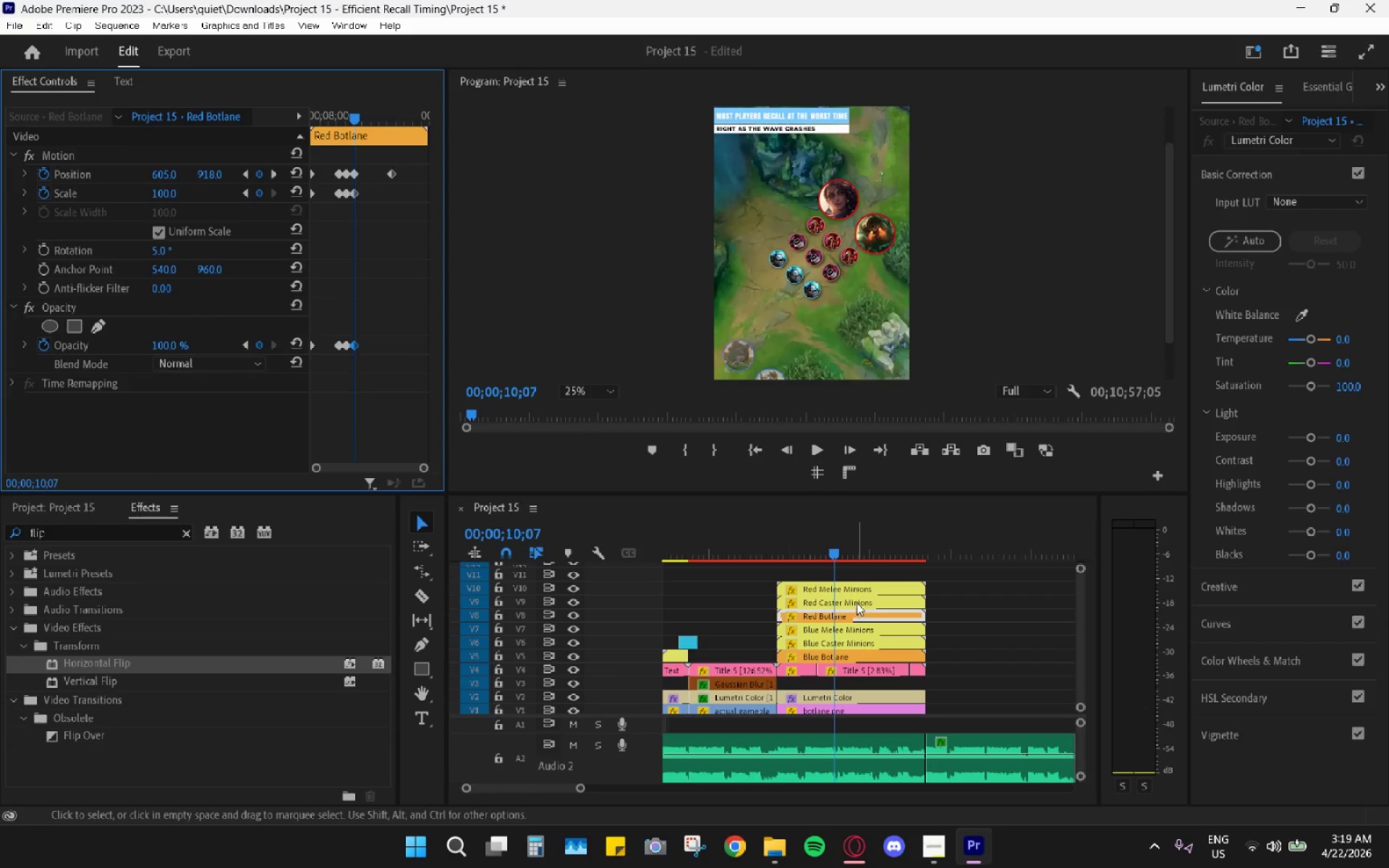 
left_click([861, 587])
 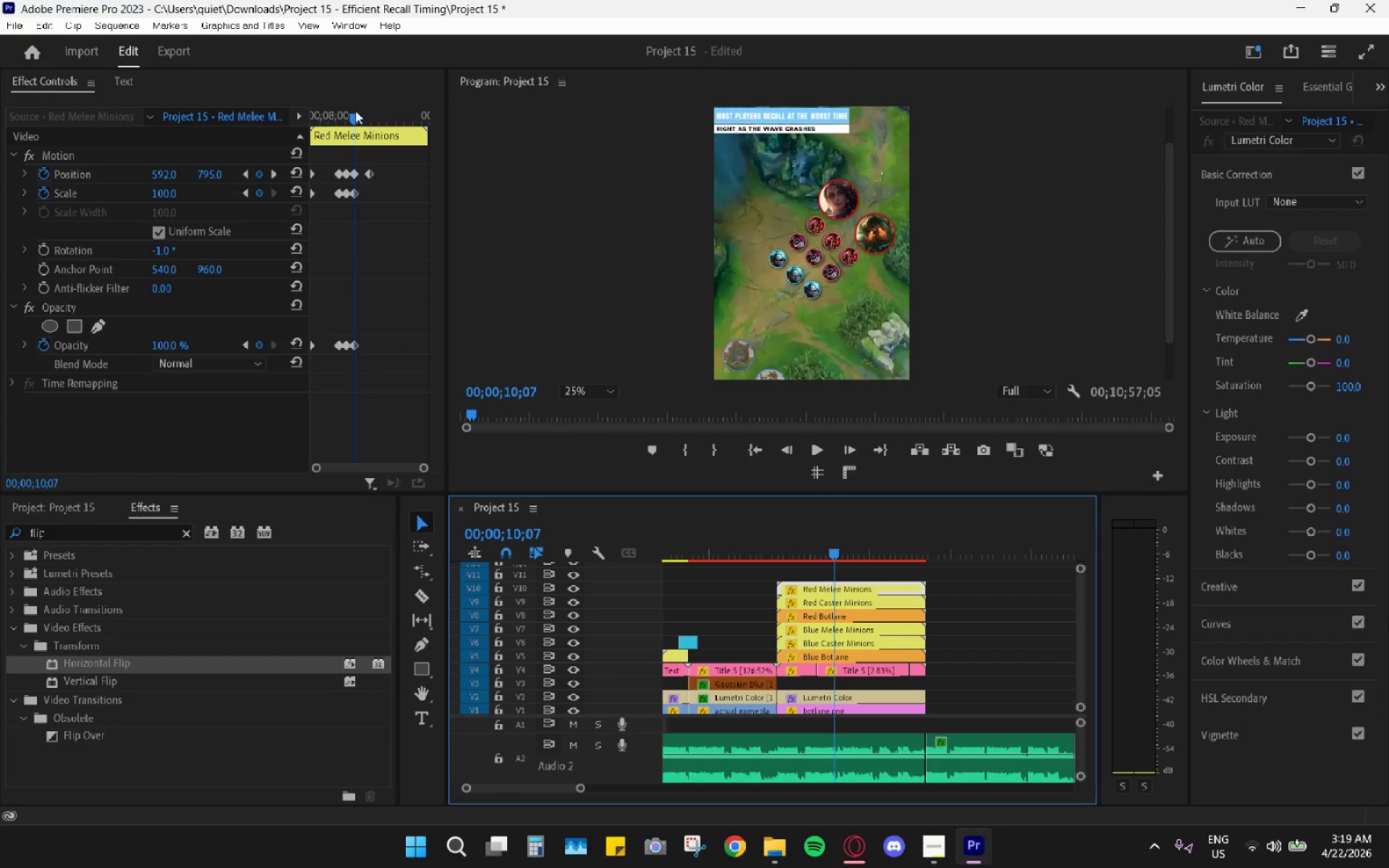 
left_click_drag(start_coordinate=[352, 106], to_coordinate=[371, 131])
 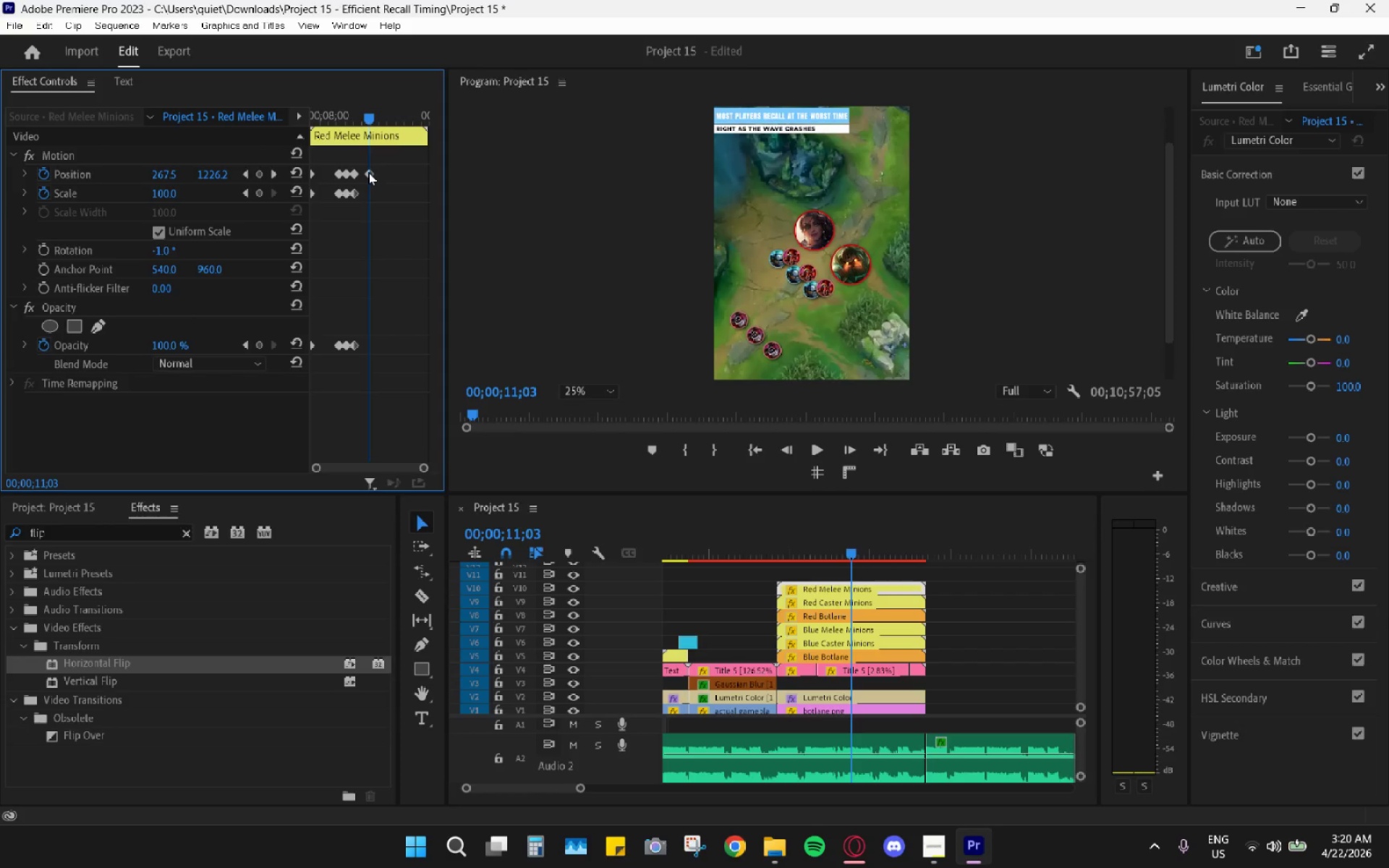 
key(ArrowRight)
 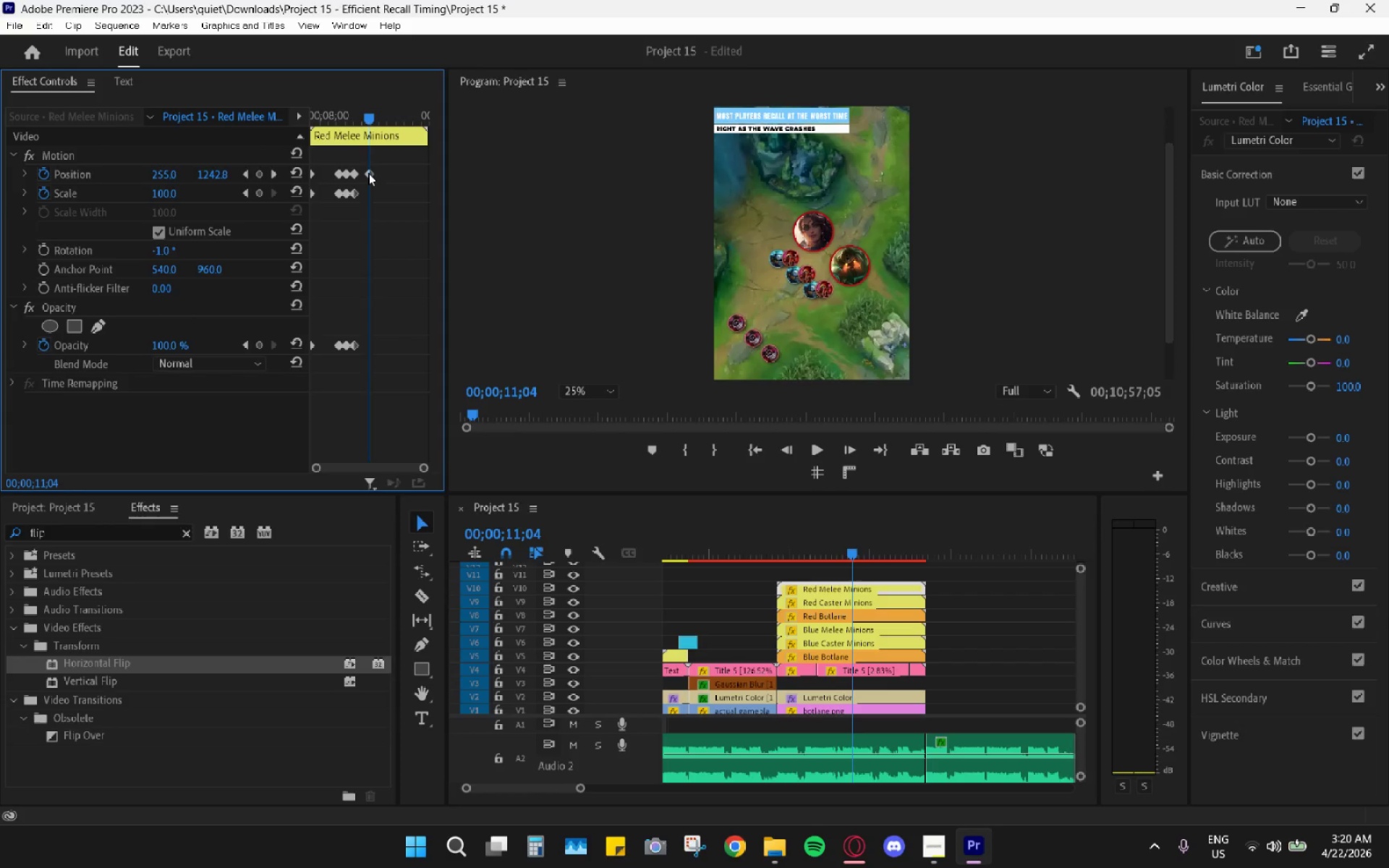 
key(ArrowRight)
 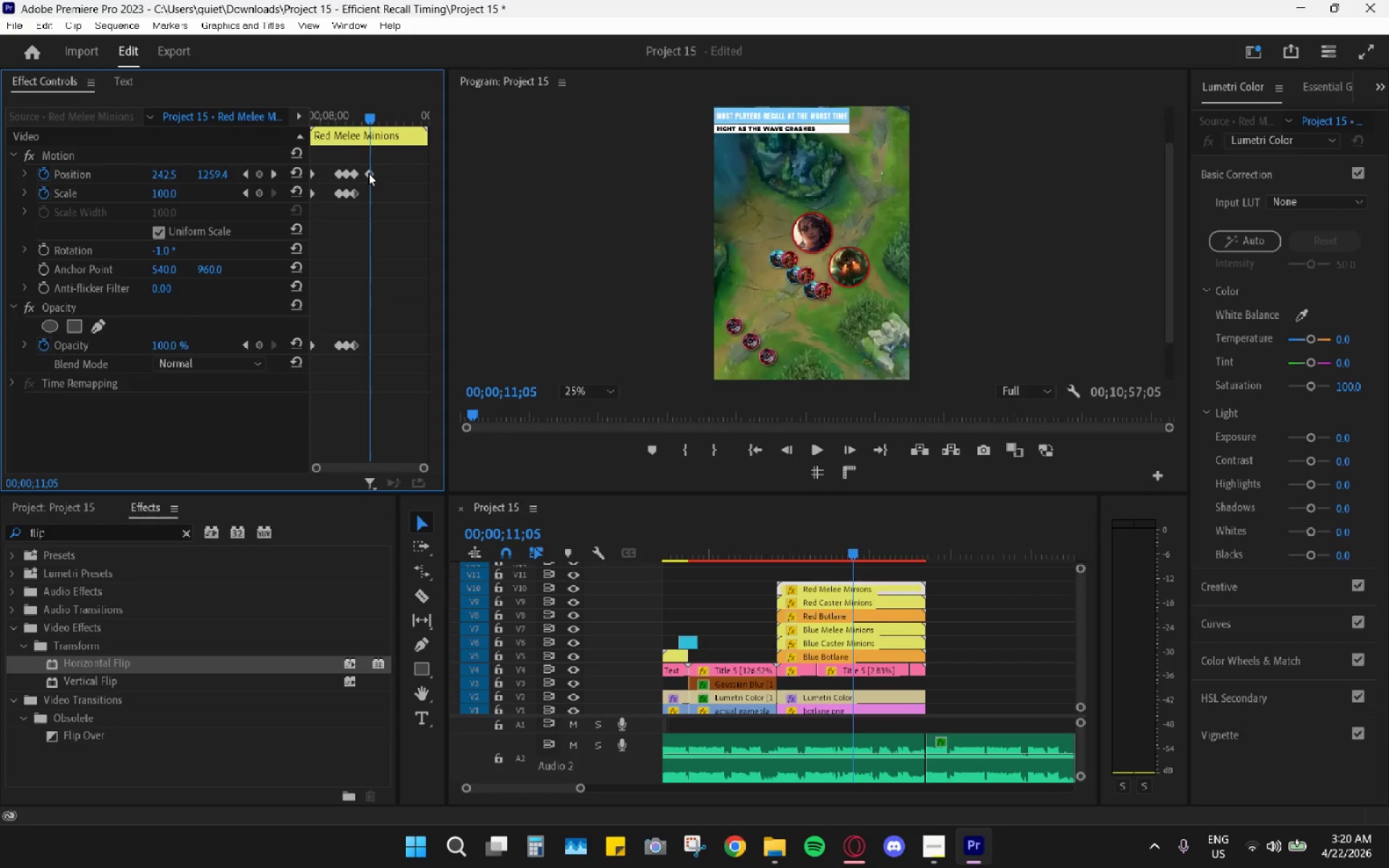 
key(ArrowRight)
 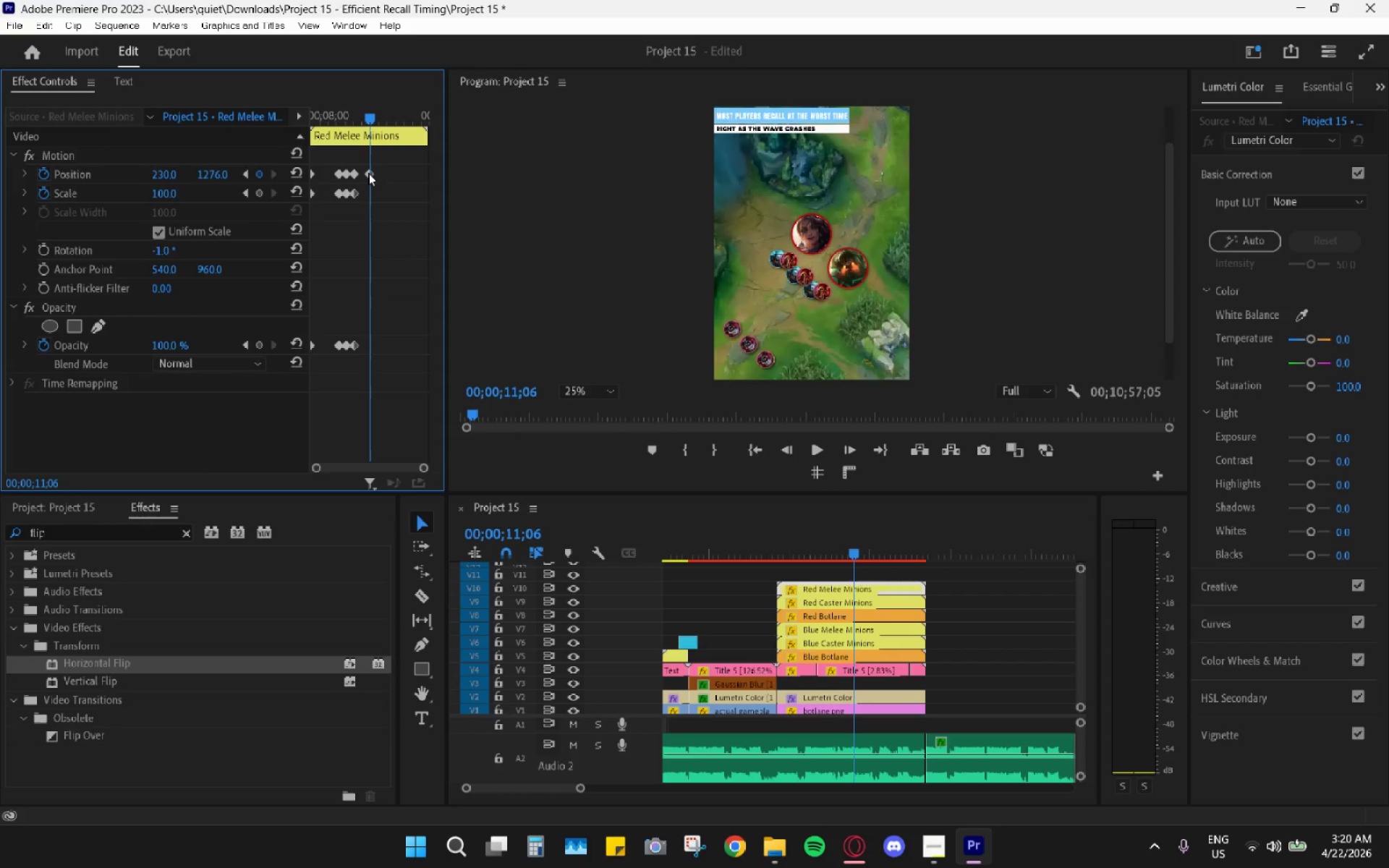 
key(ArrowLeft)
 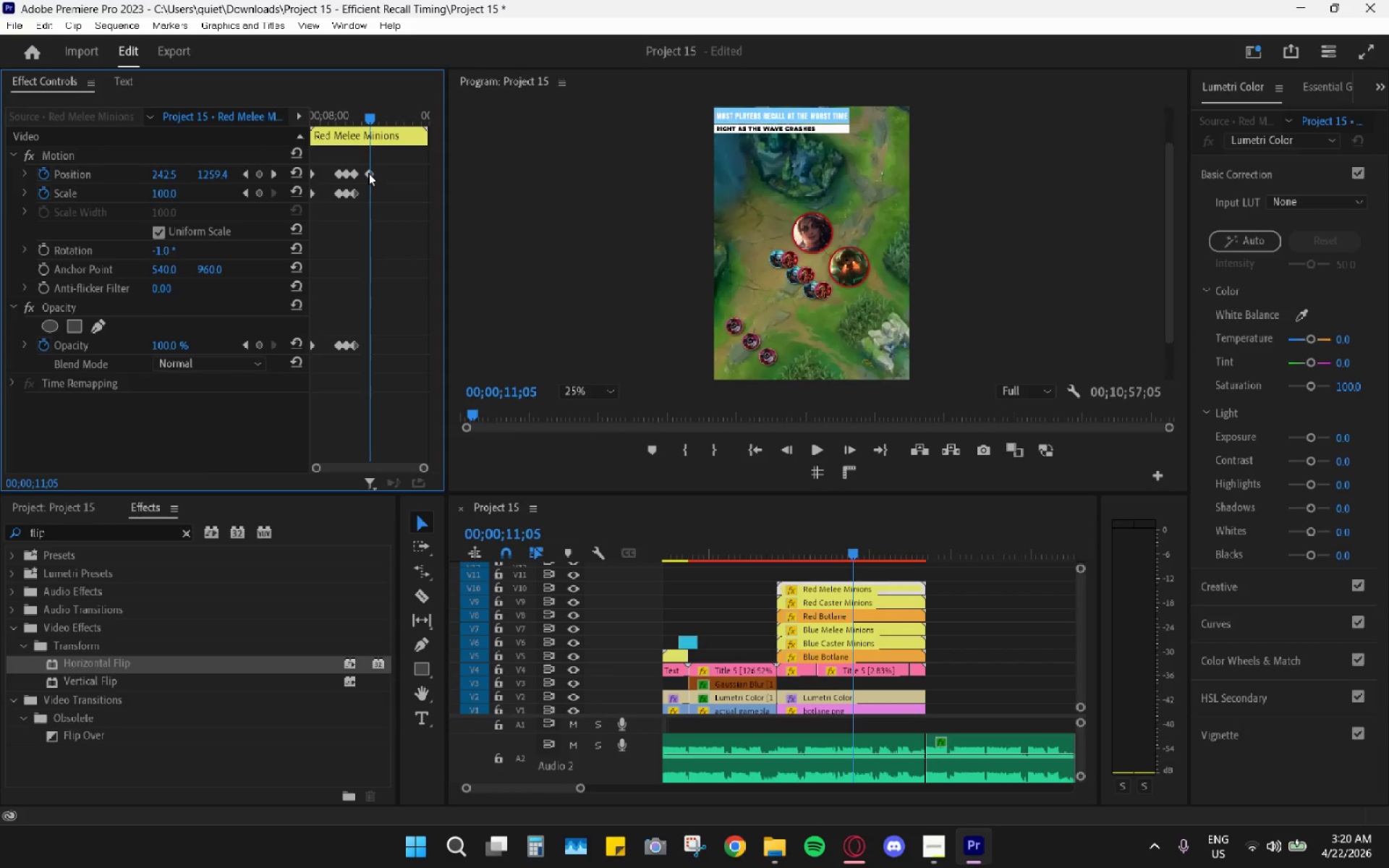 
key(ArrowRight)
 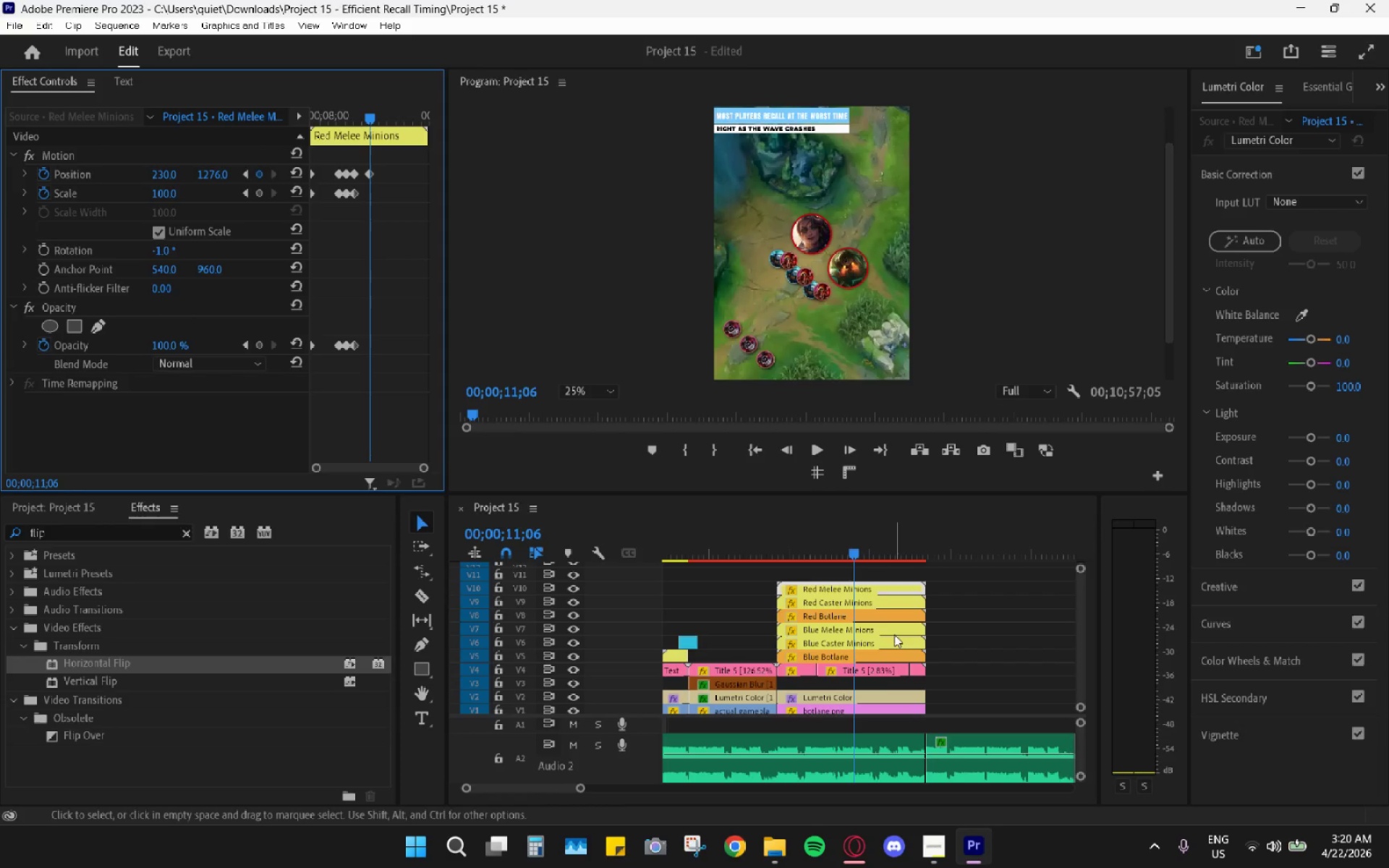 
left_click([865, 604])
 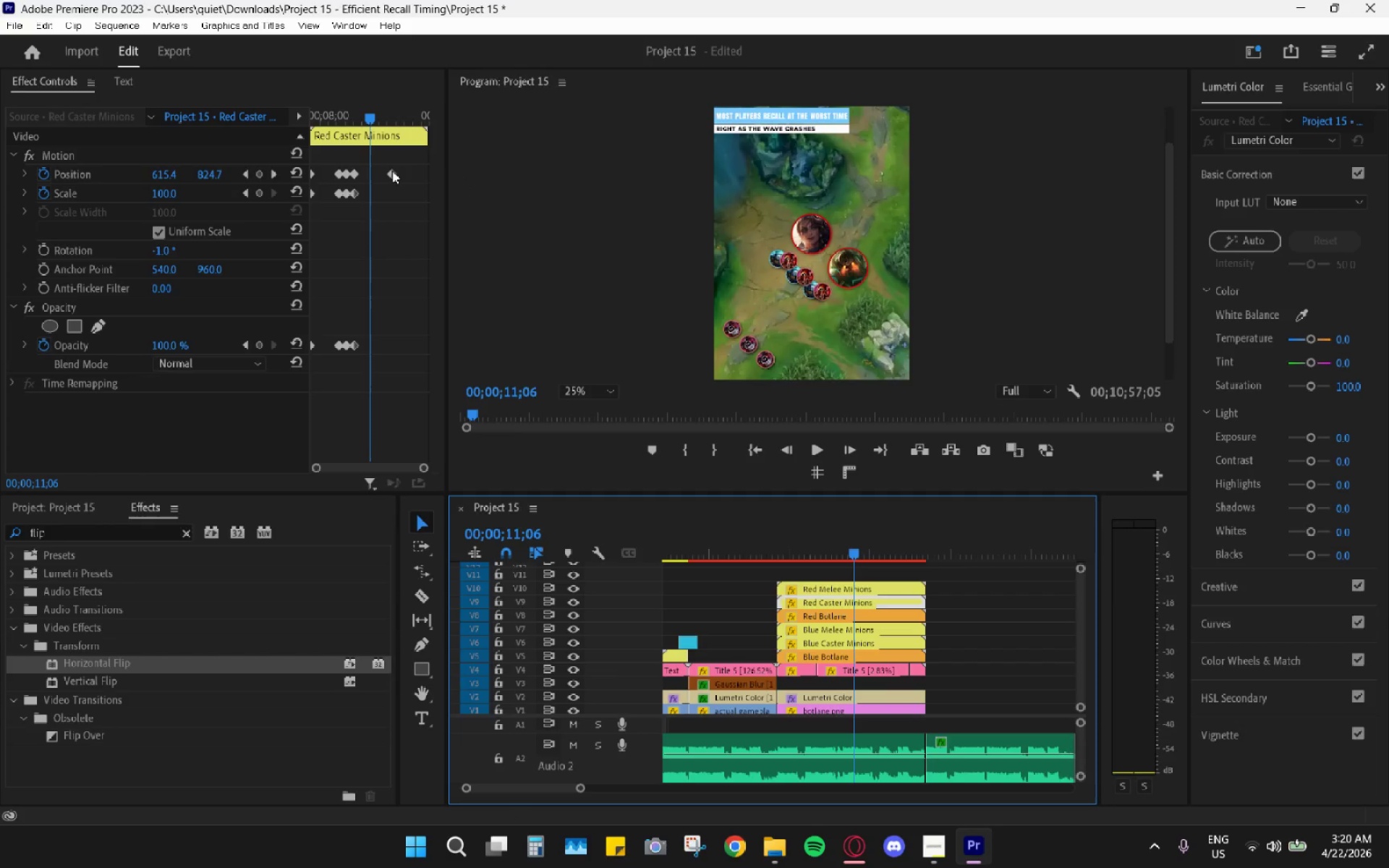 
left_click_drag(start_coordinate=[390, 171], to_coordinate=[373, 172])
 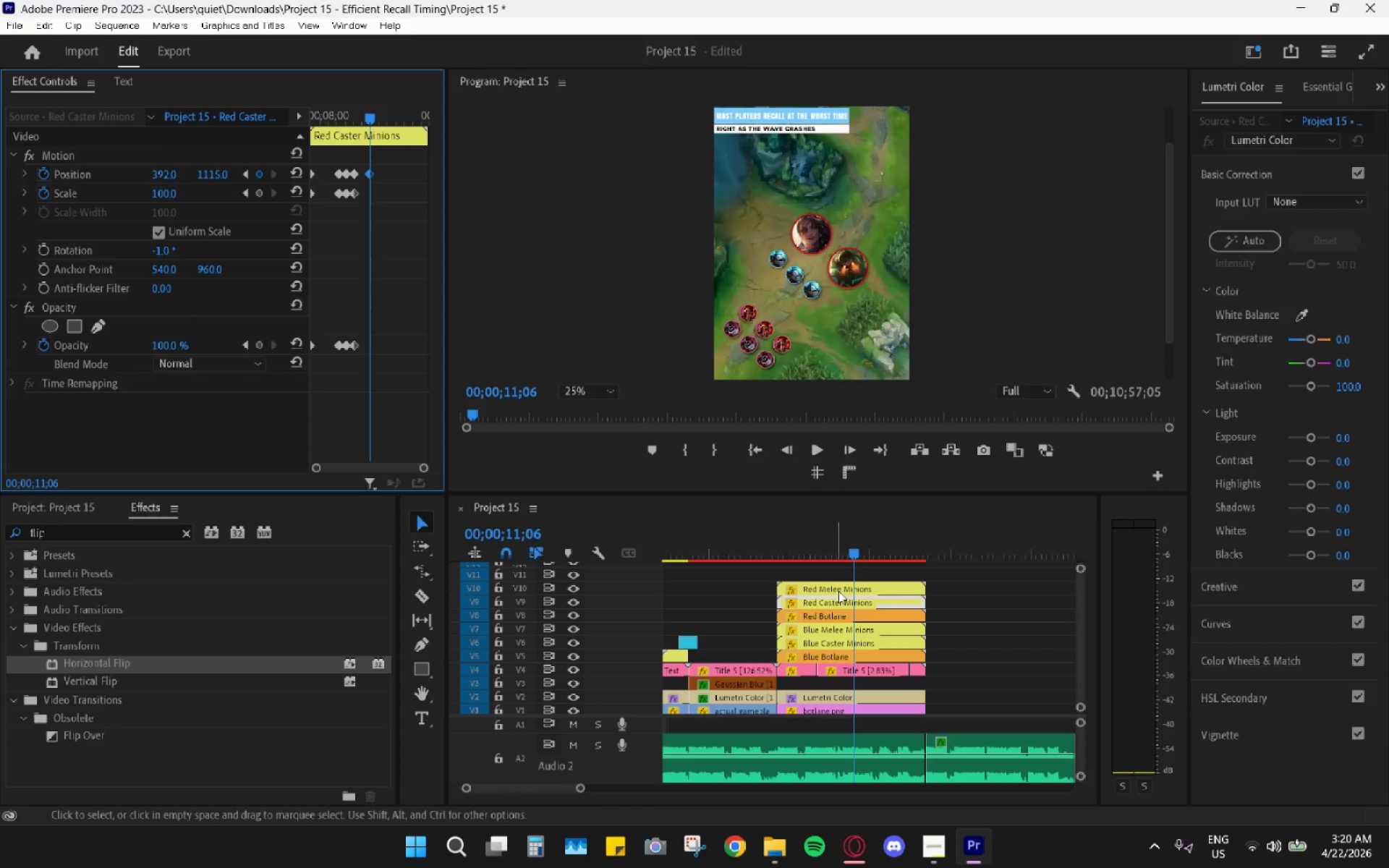 
left_click([857, 618])
 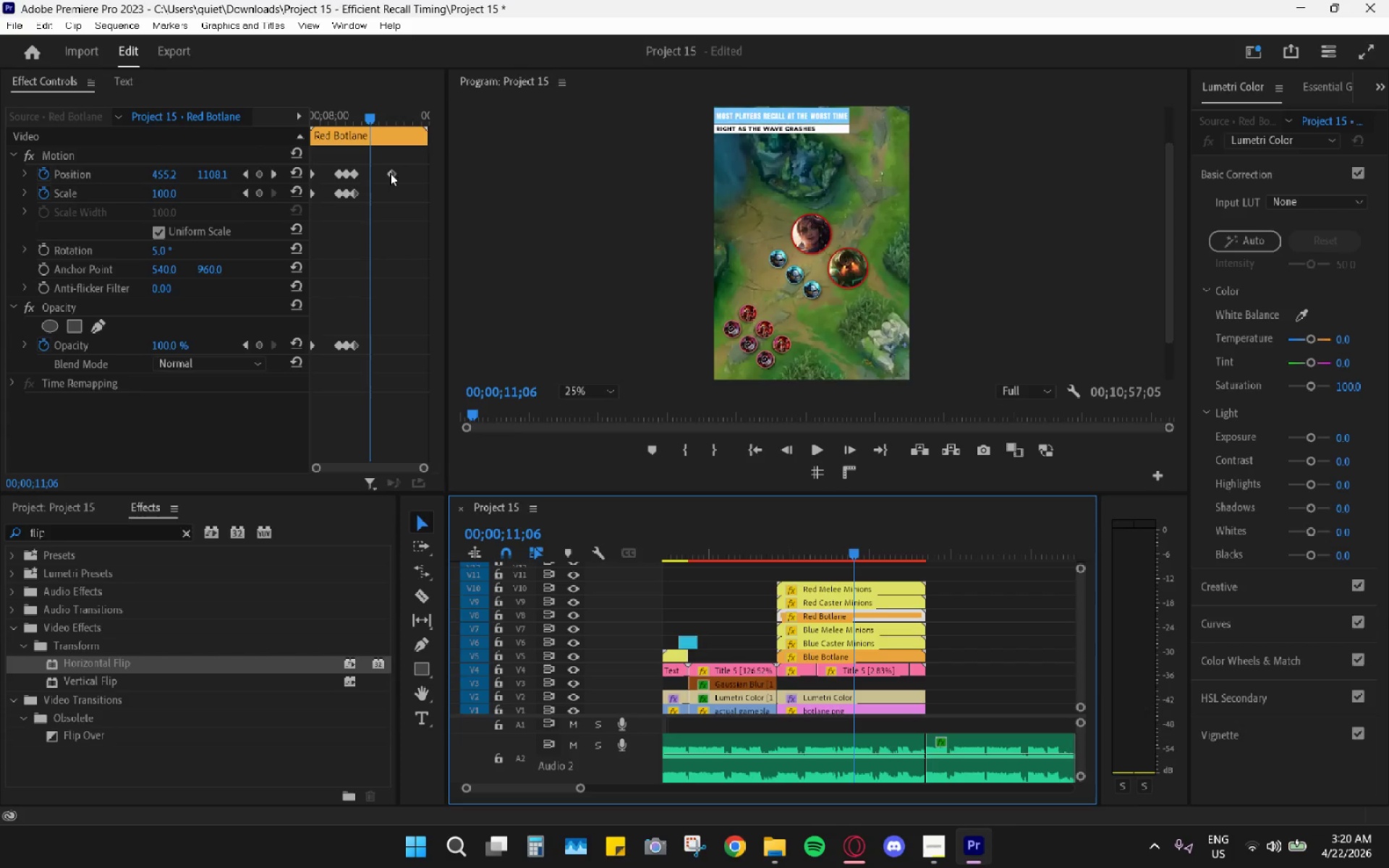 
left_click_drag(start_coordinate=[383, 173], to_coordinate=[368, 177])
 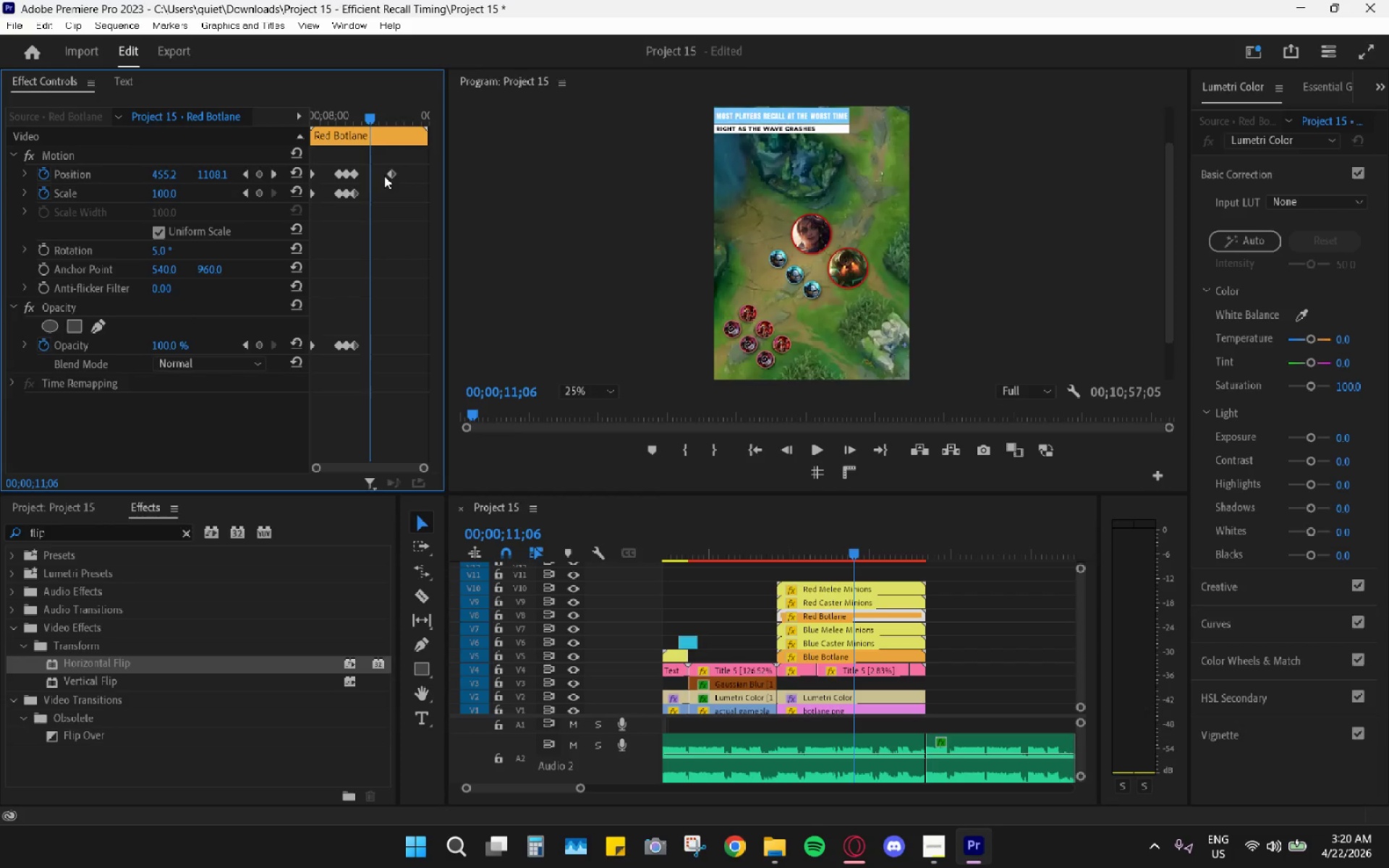 
left_click_drag(start_coordinate=[392, 173], to_coordinate=[375, 176])
 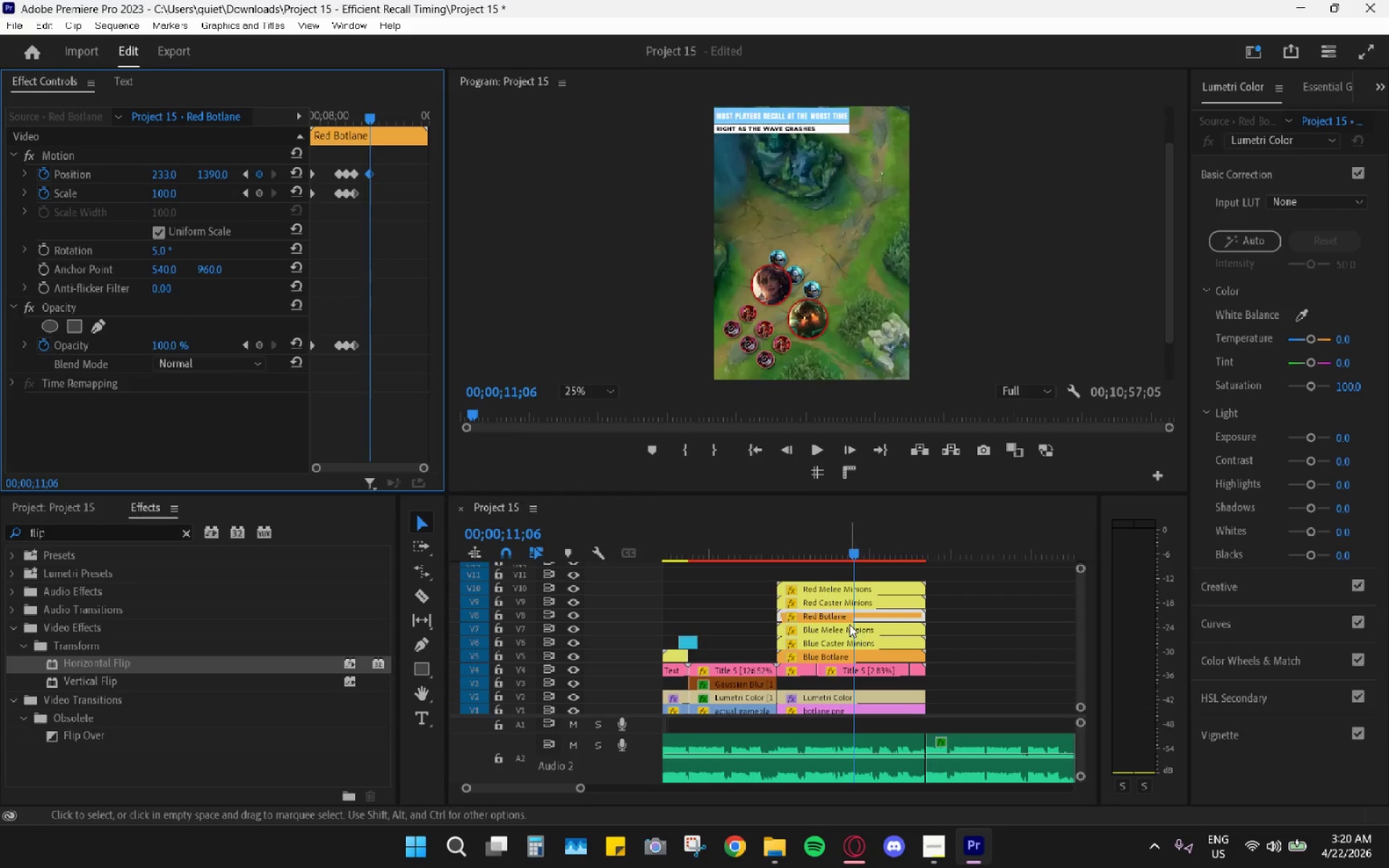 
left_click_drag(start_coordinate=[799, 540], to_coordinate=[778, 546])
 